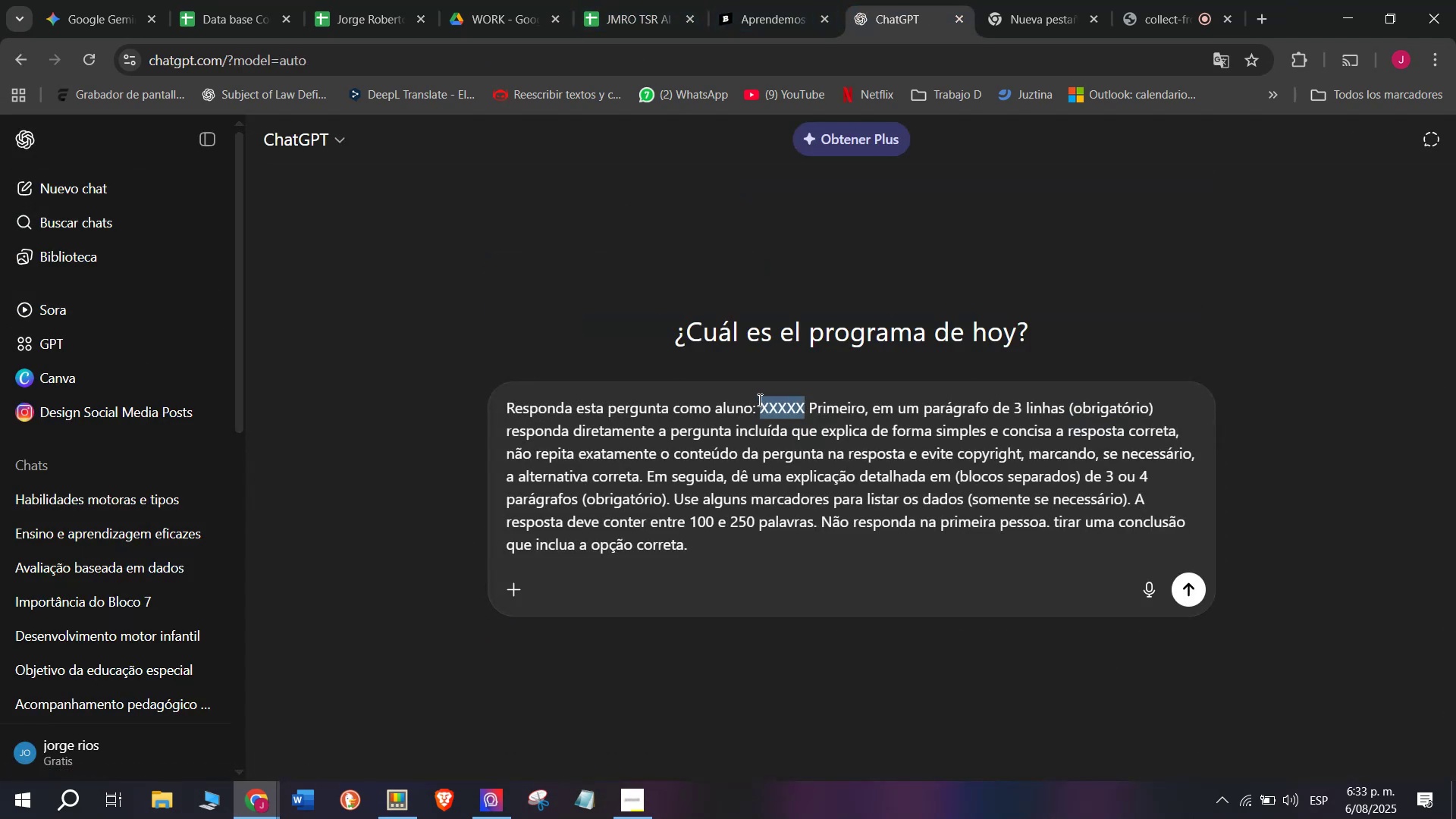 
key(C)
 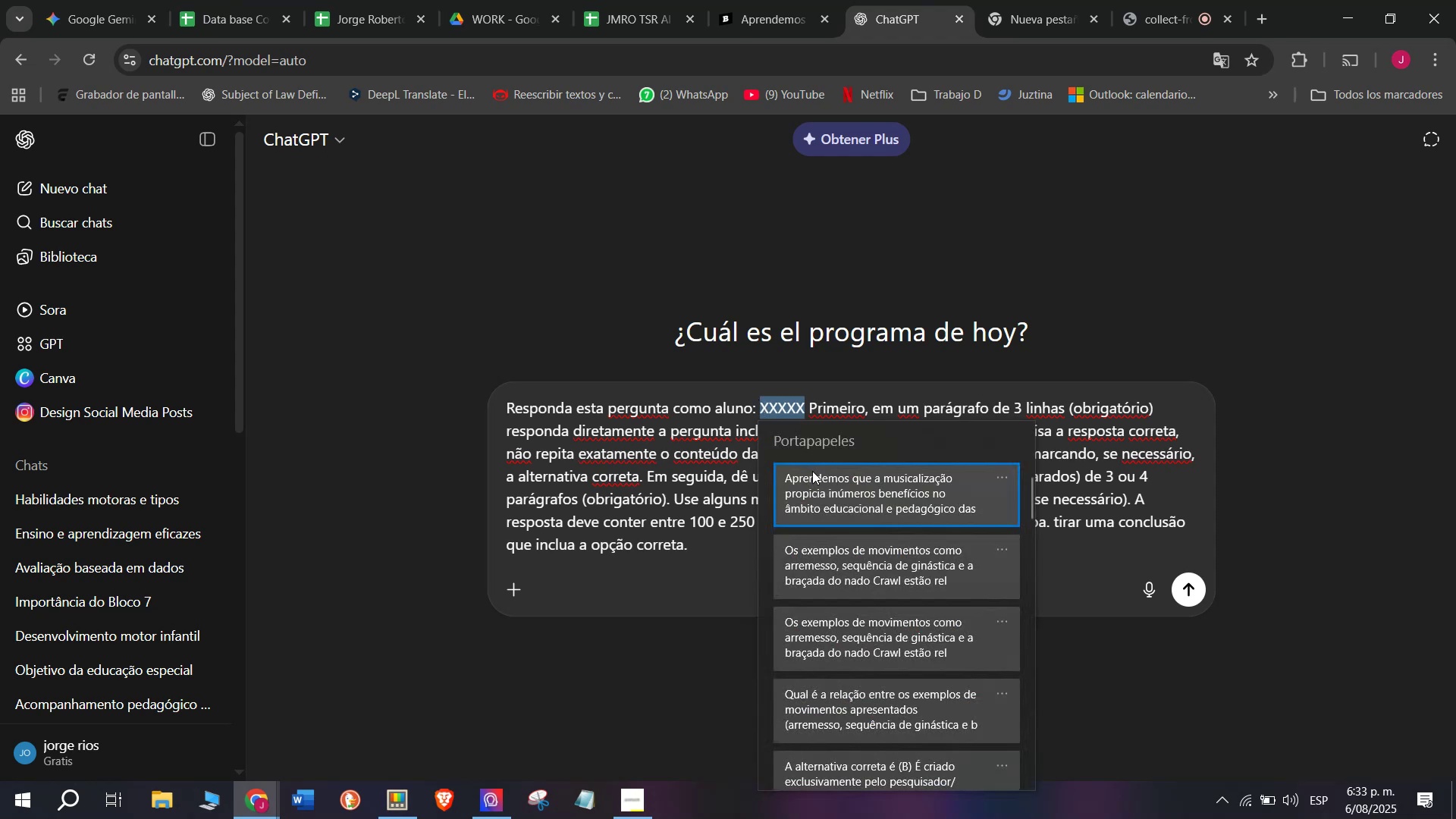 
key(Meta+MetaLeft)
 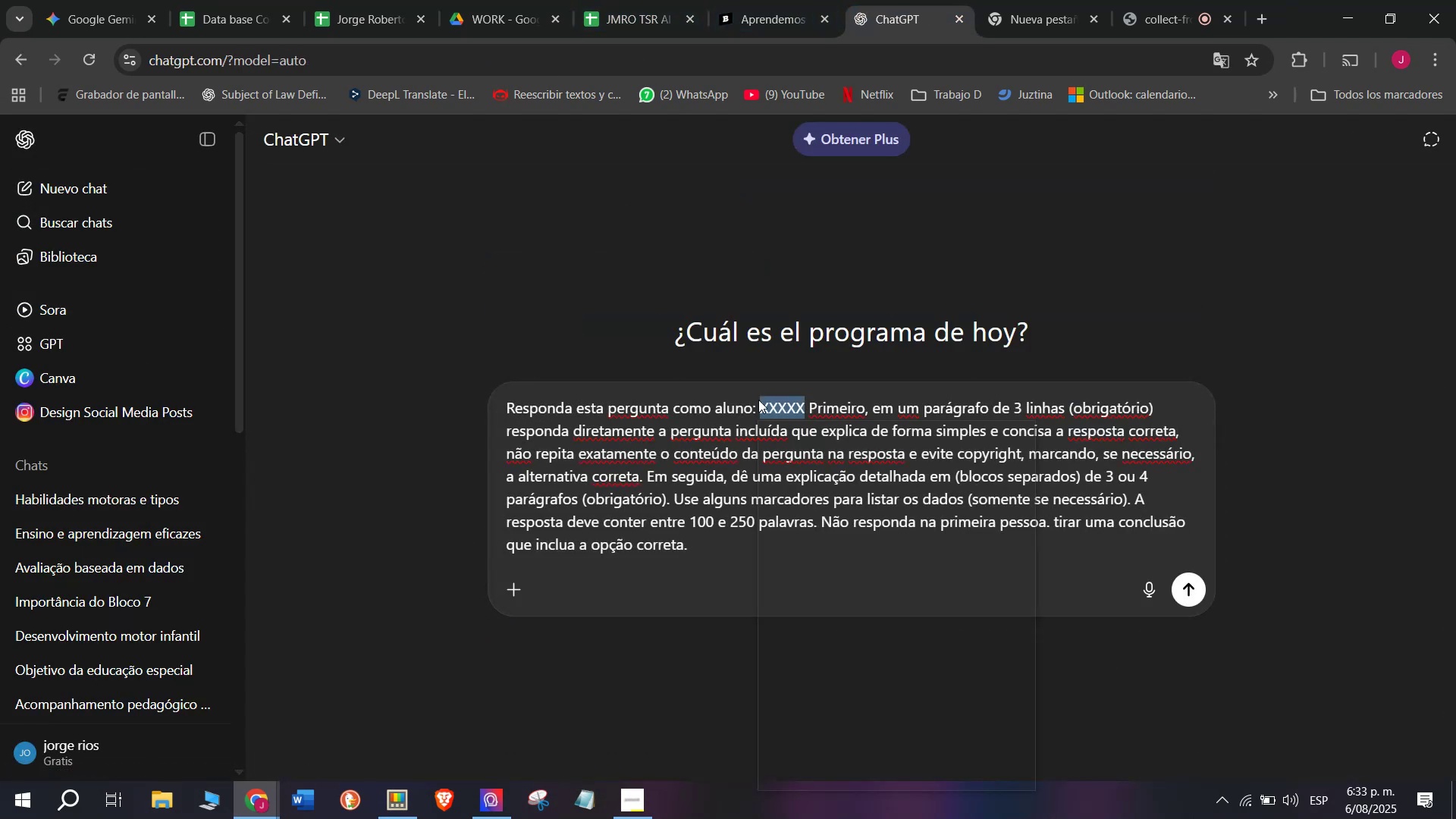 
key(Meta+V)
 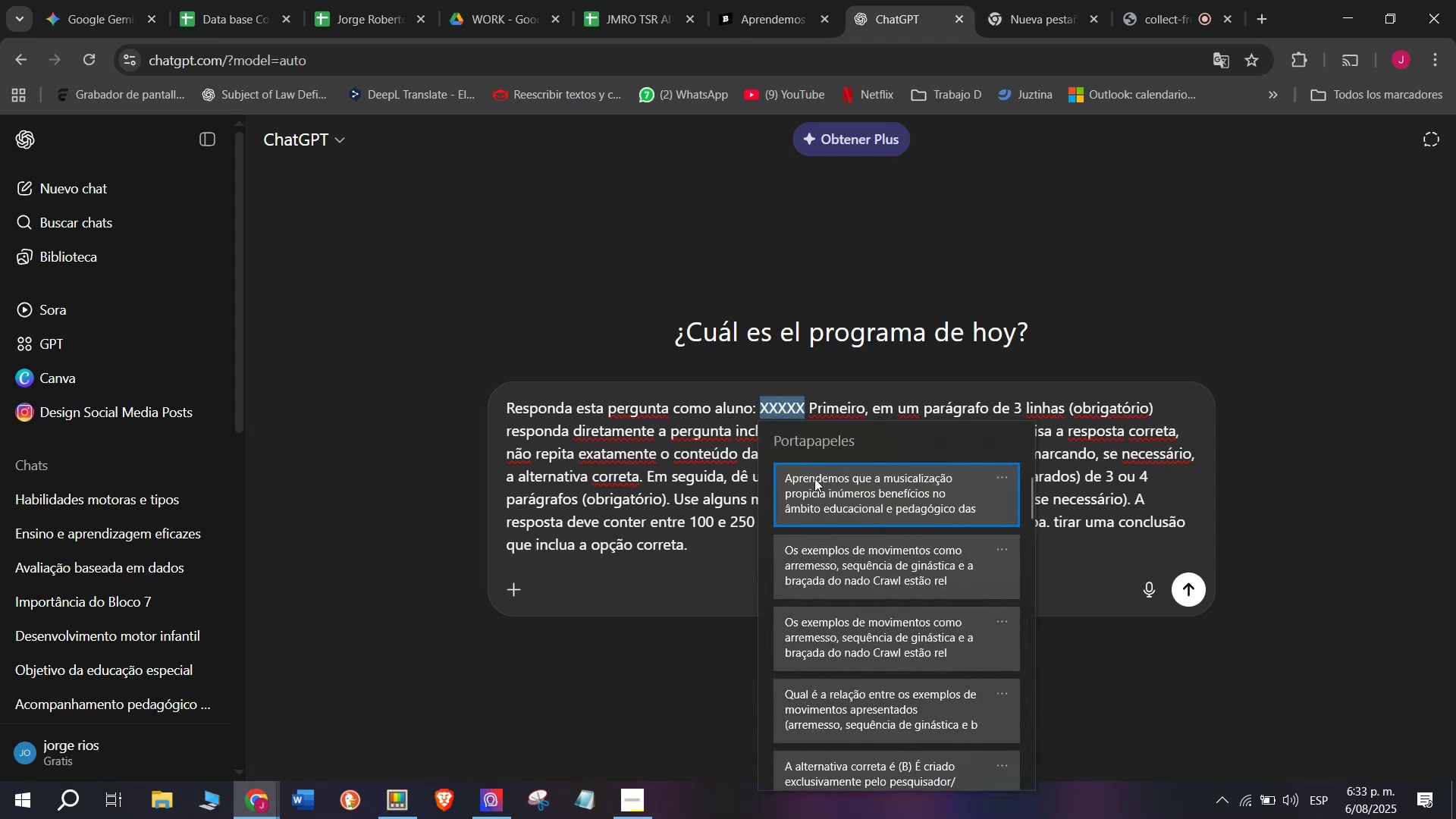 
left_click([814, 488])
 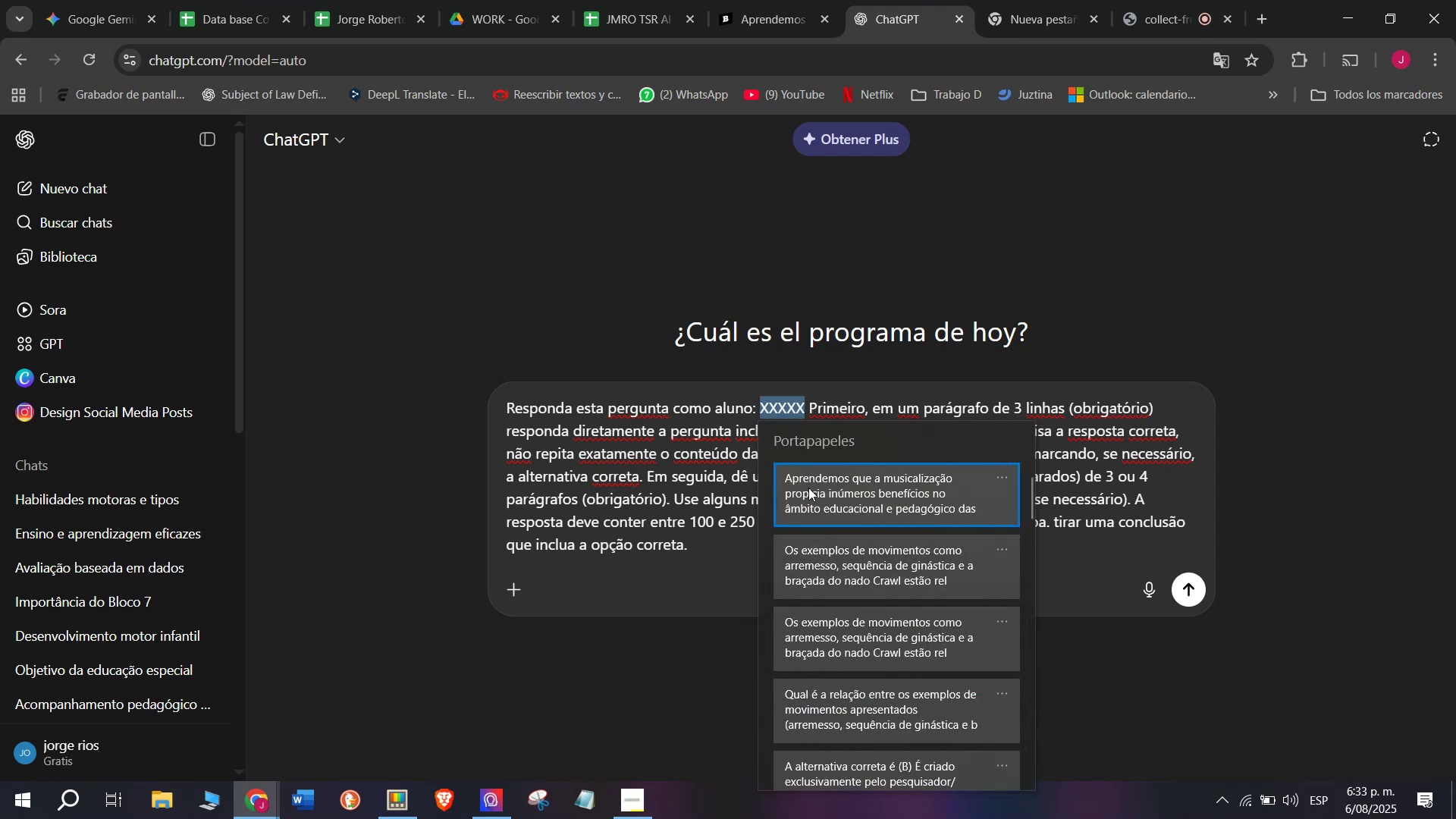 
key(Control+ControlLeft)
 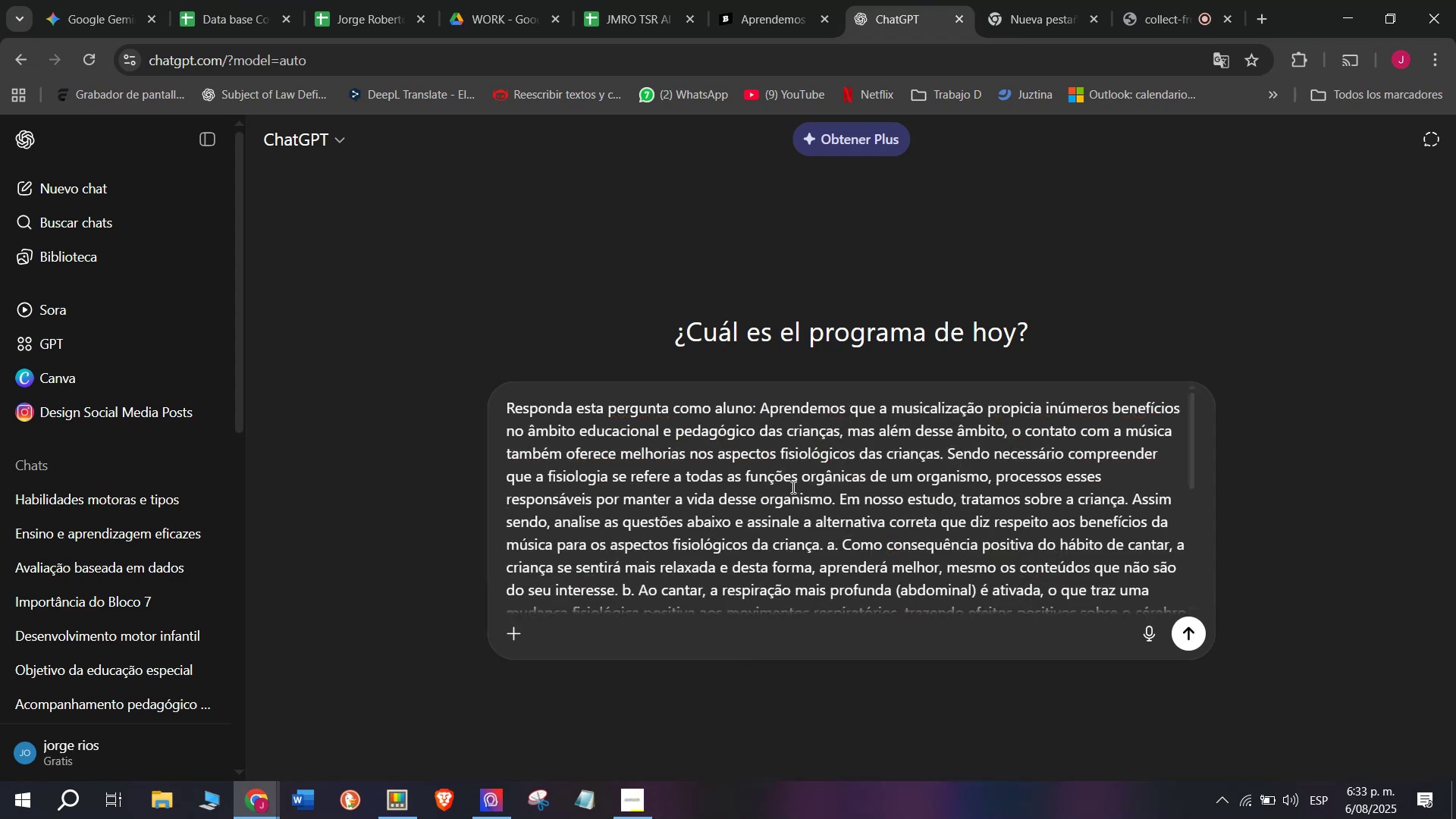 
key(Control+V)
 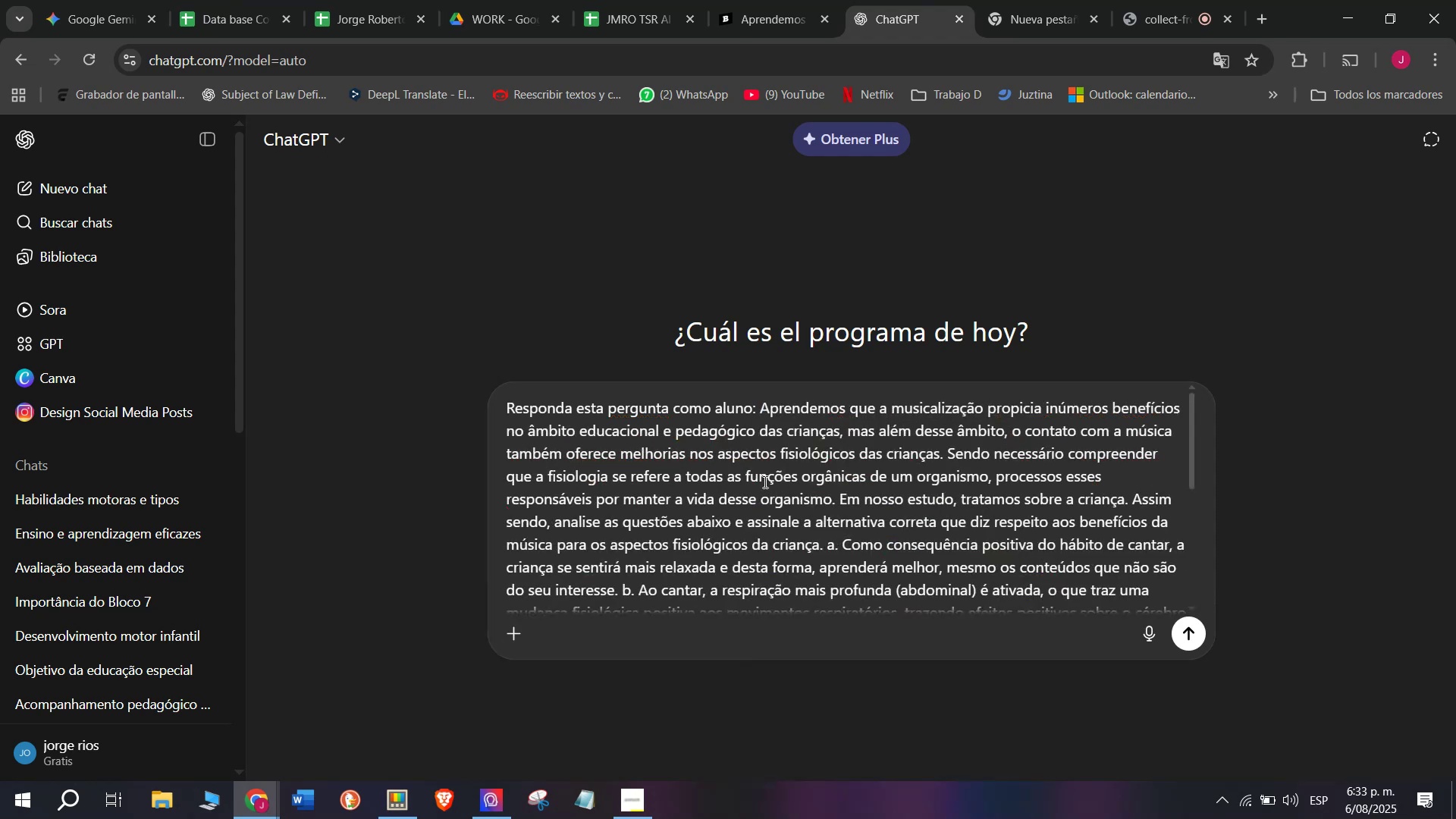 
key(Enter)
 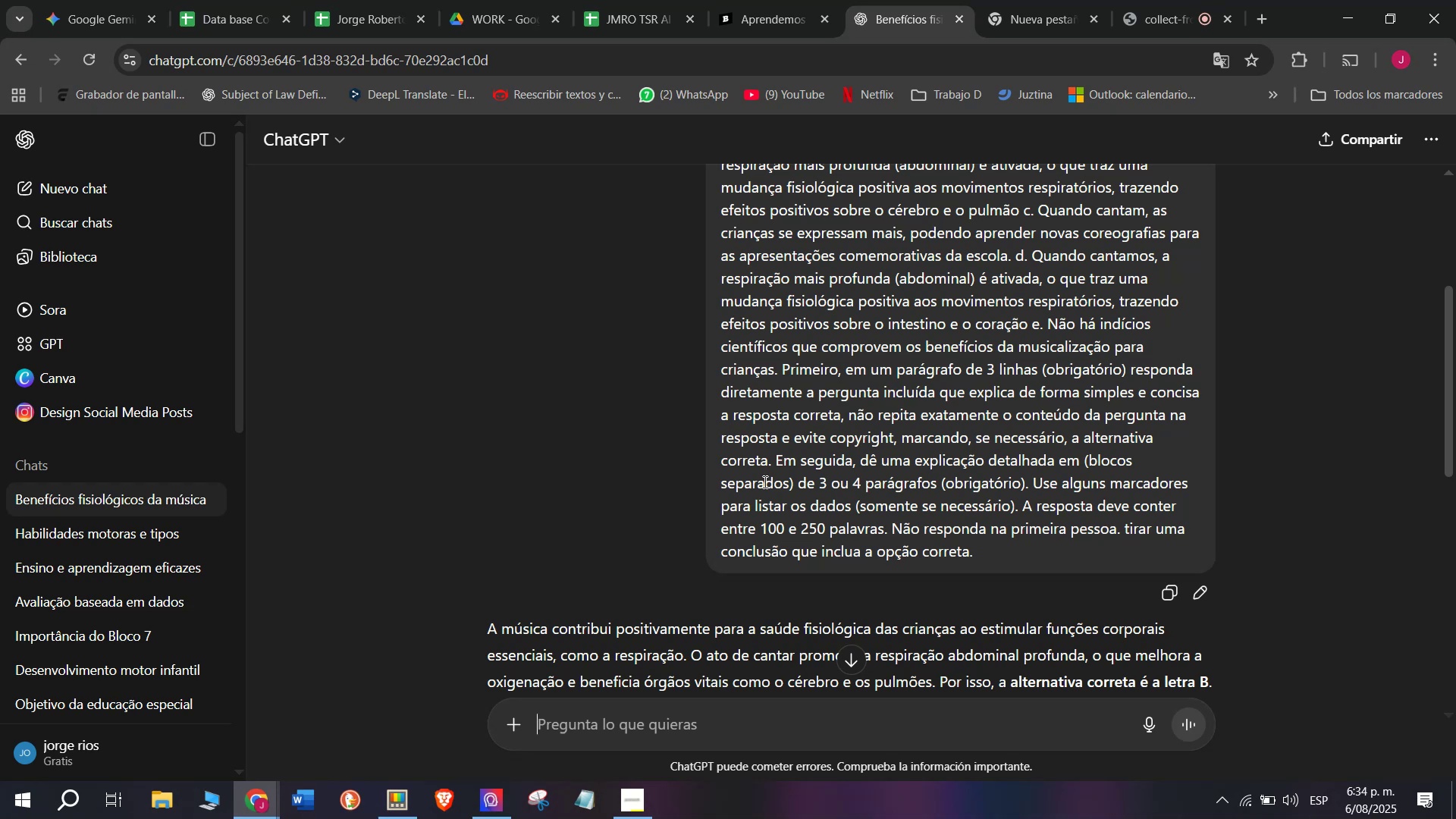 
wait(36.0)
 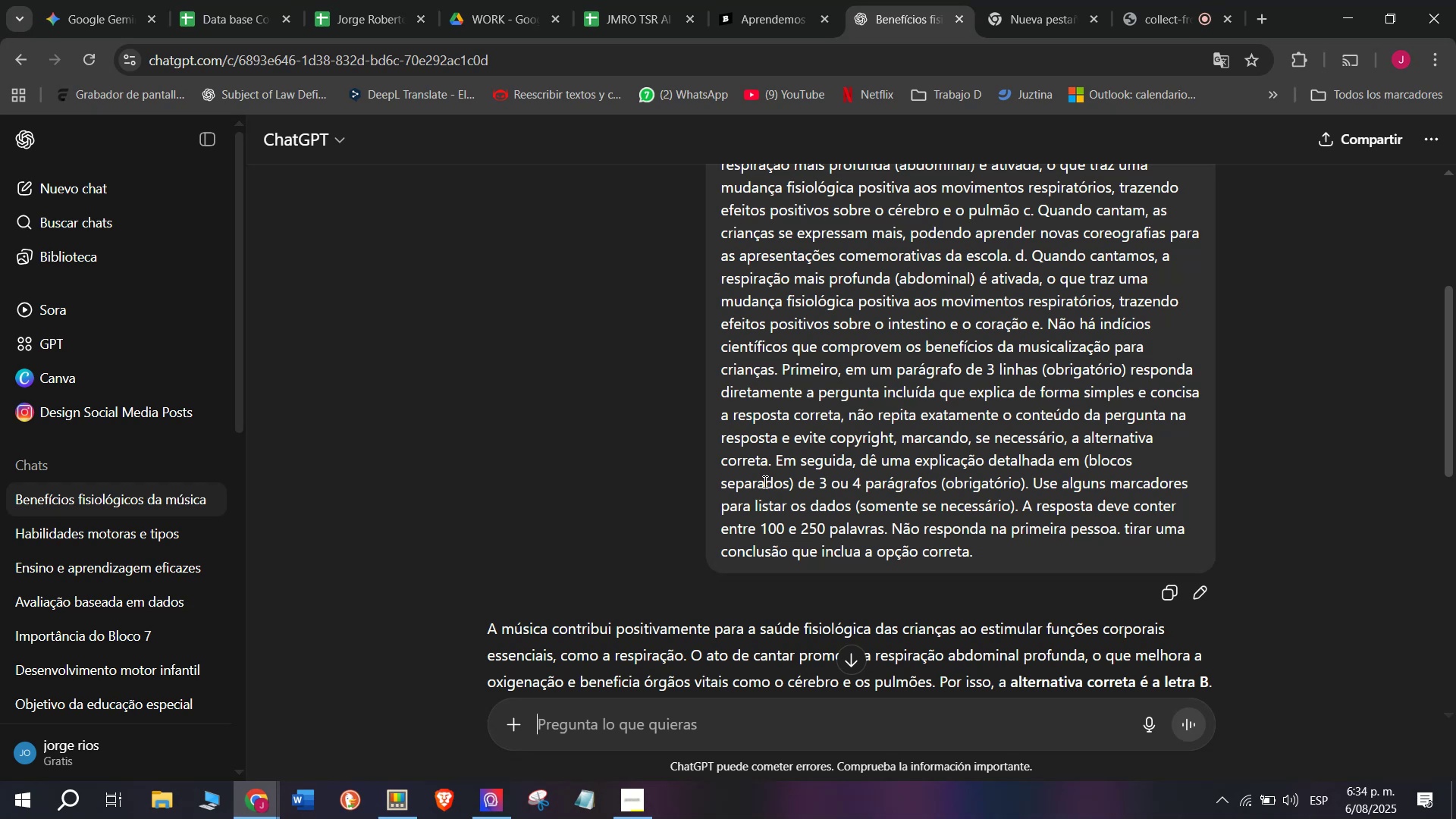 
scroll: coordinate [843, 521], scroll_direction: down, amount: 1.0
 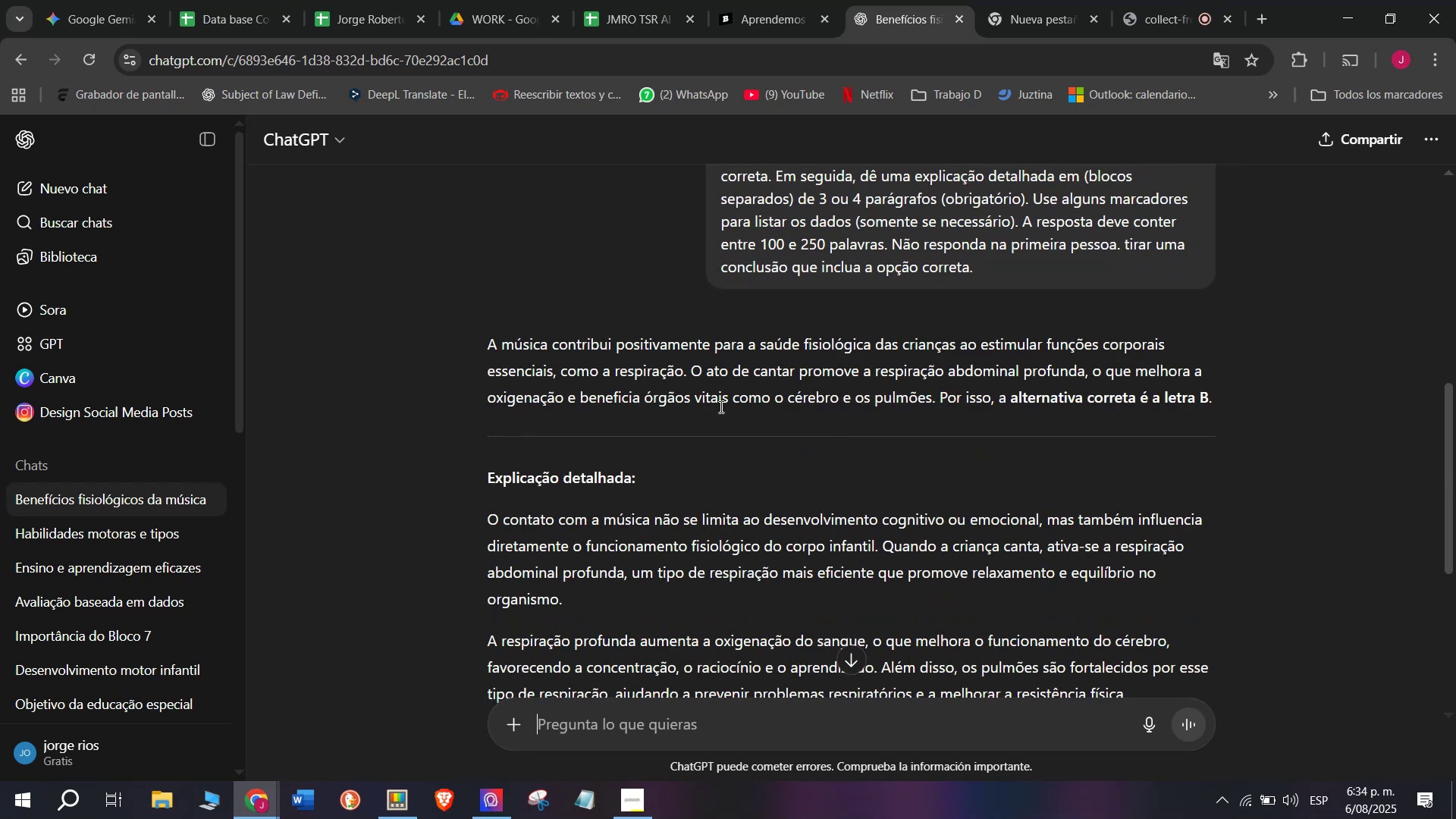 
left_click_drag(start_coordinate=[472, 338], to_coordinate=[1147, 453])
 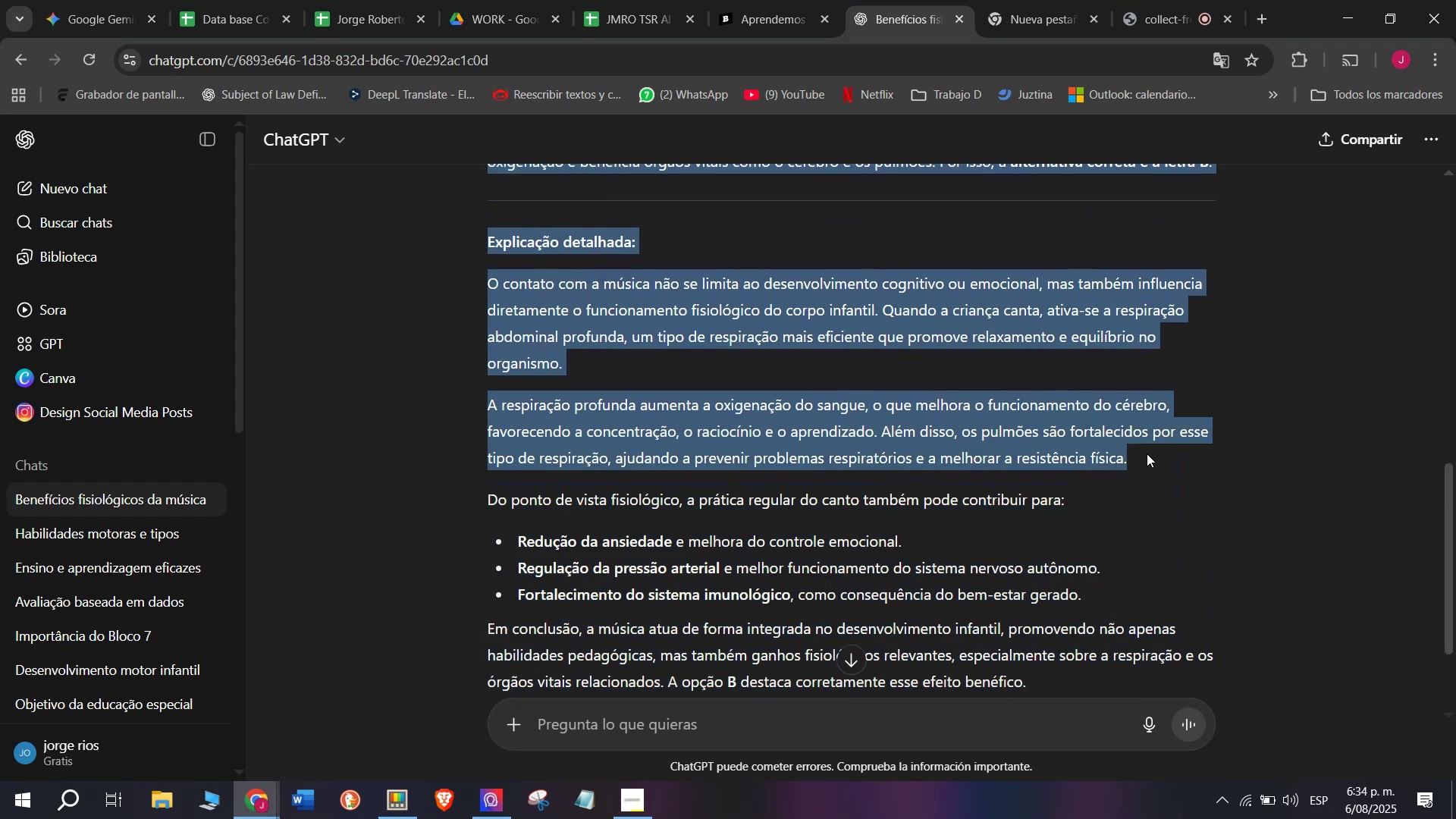 
key(Break)
 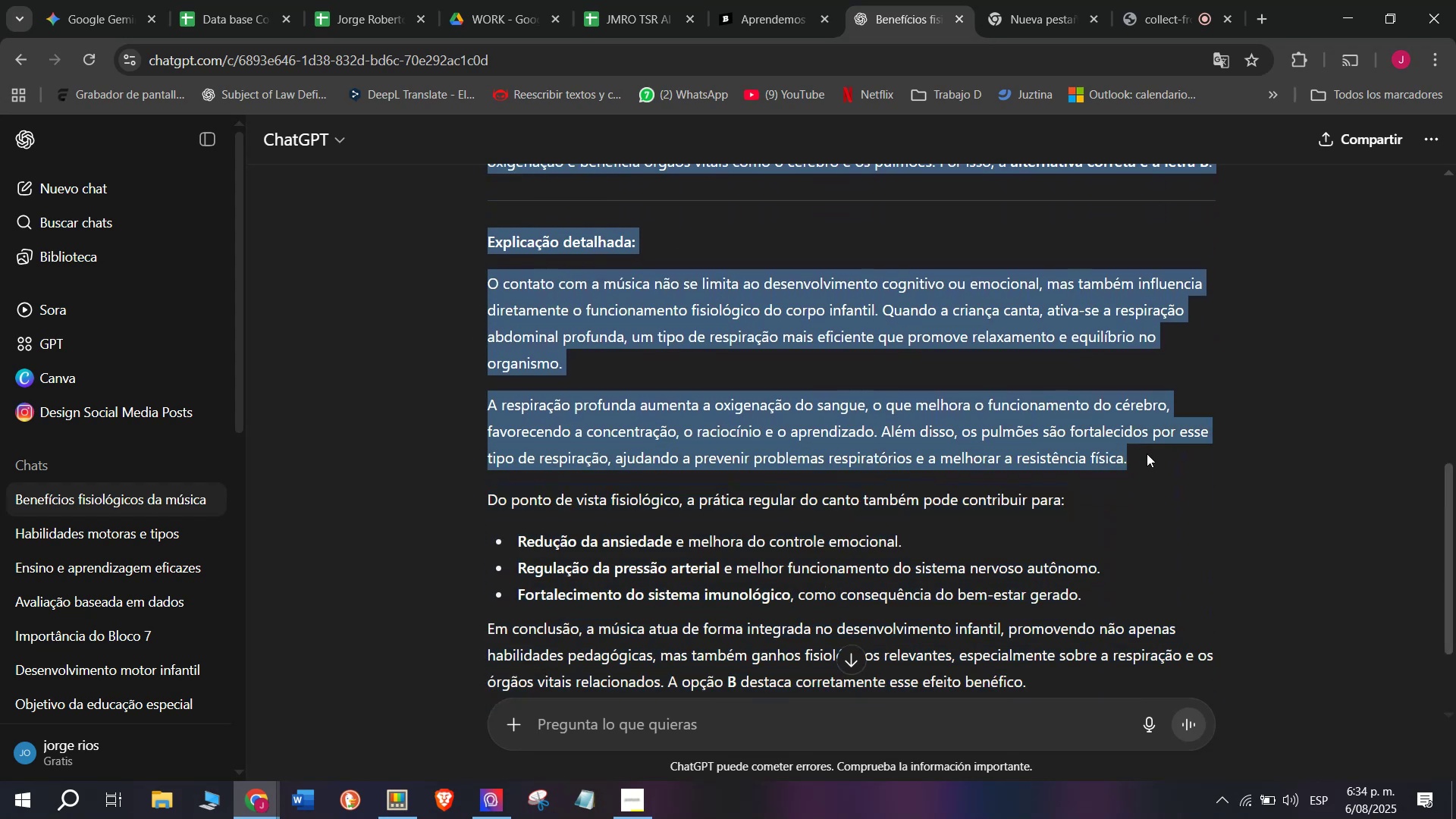 
key(Control+ControlLeft)
 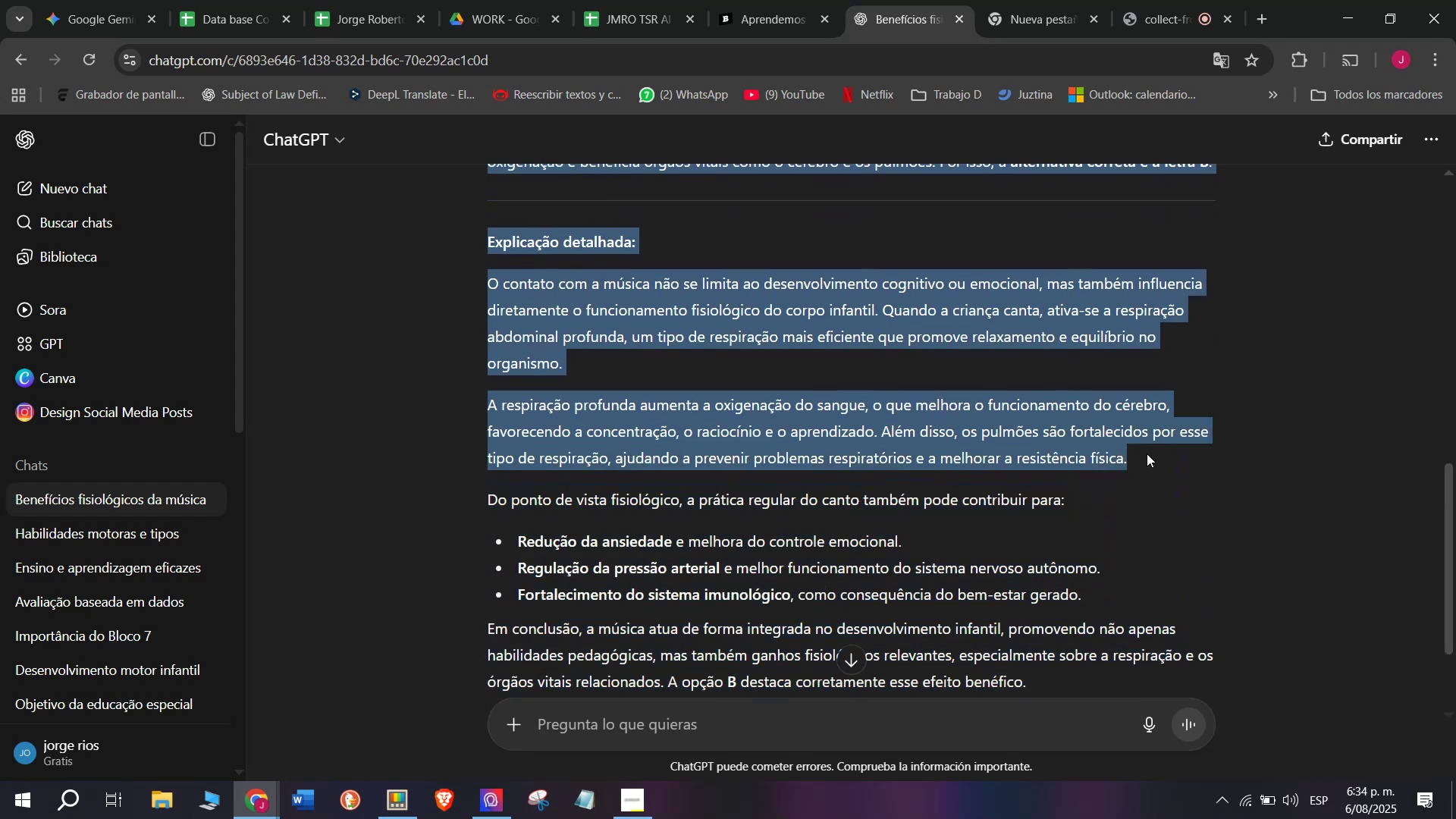 
key(Control+C)
 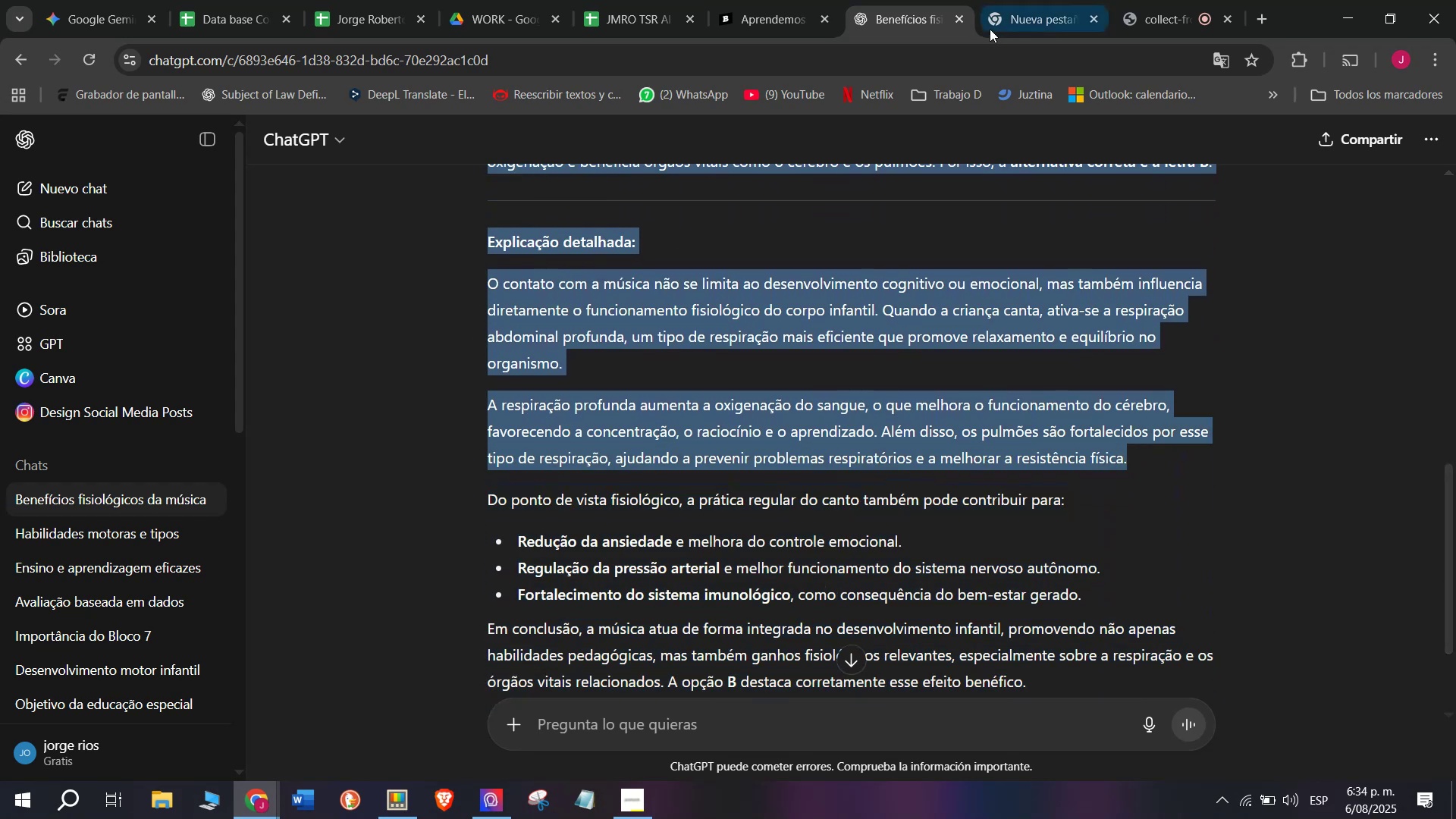 
left_click([764, 0])
 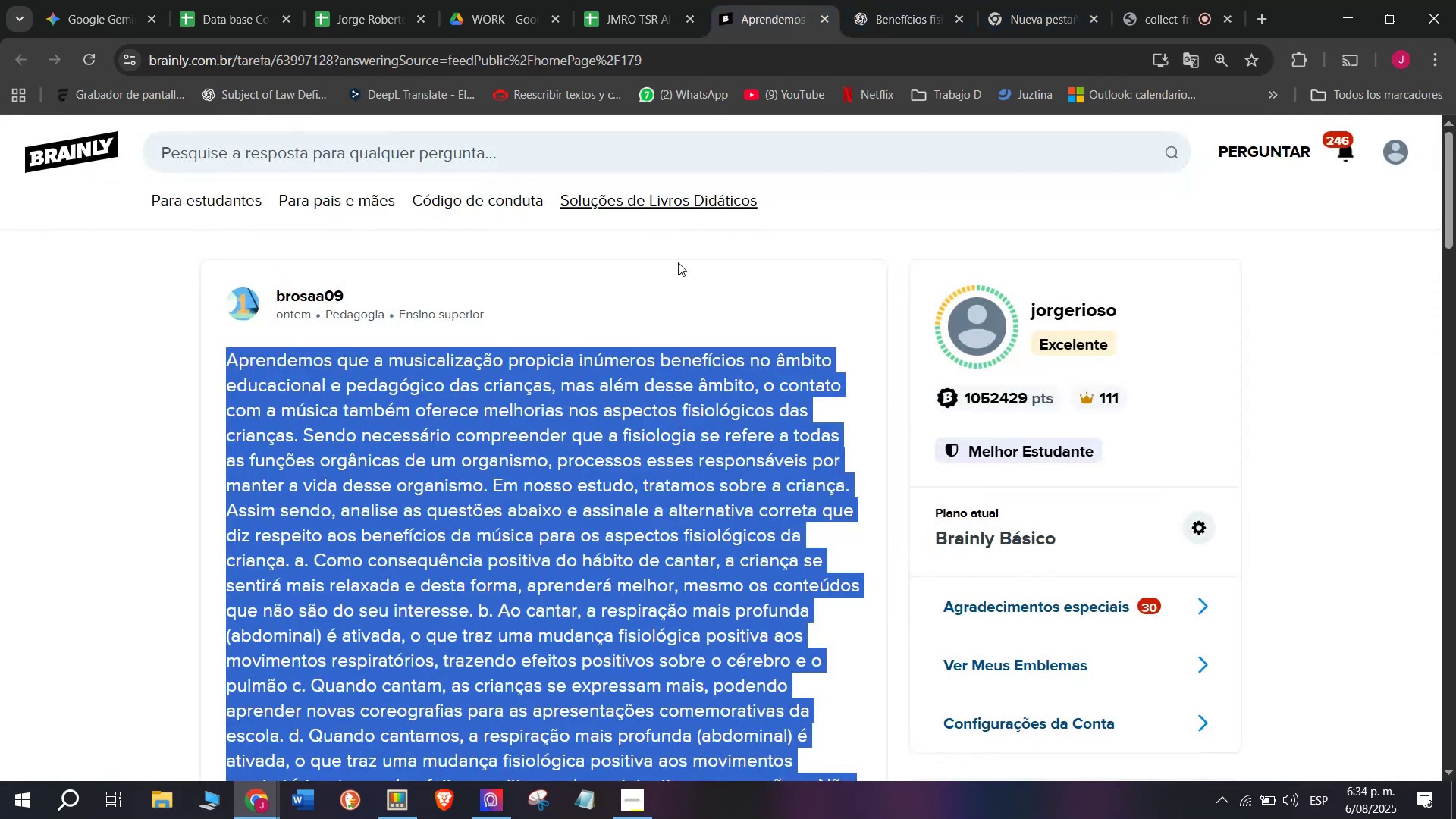 
scroll: coordinate [635, 401], scroll_direction: down, amount: 1.0
 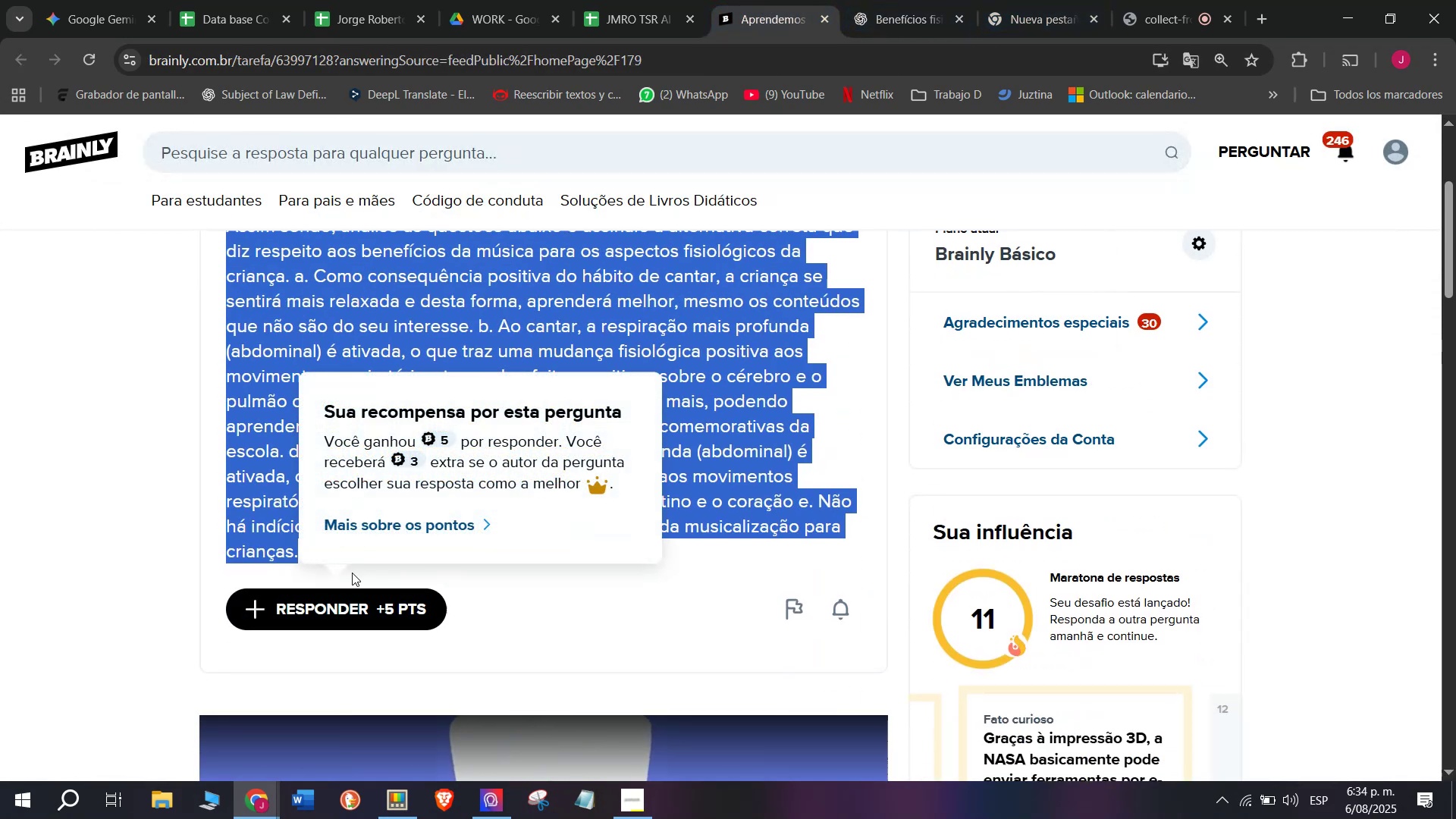 
left_click_drag(start_coordinate=[679, 474], to_coordinate=[511, 230])
 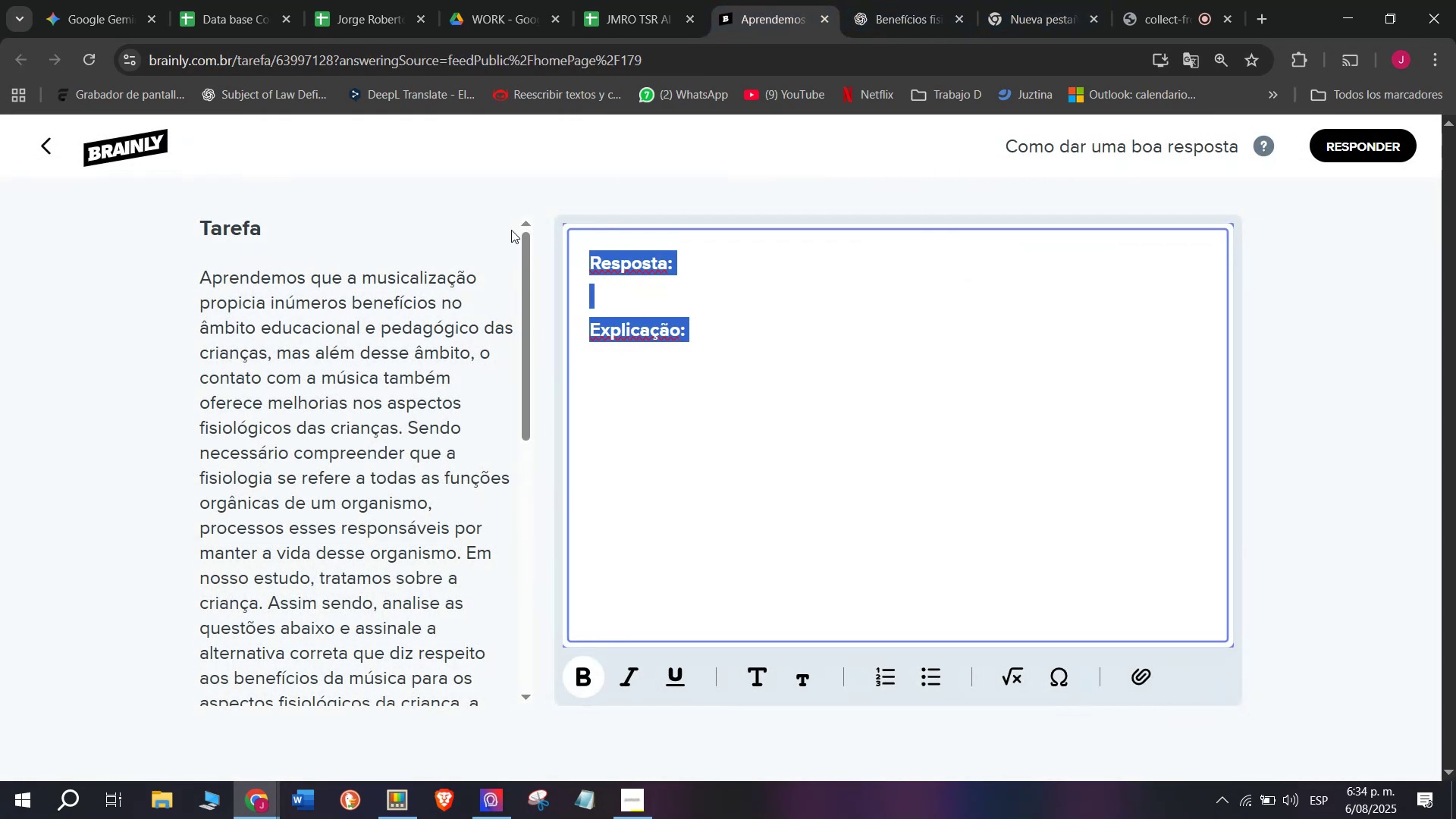 
key(Z)
 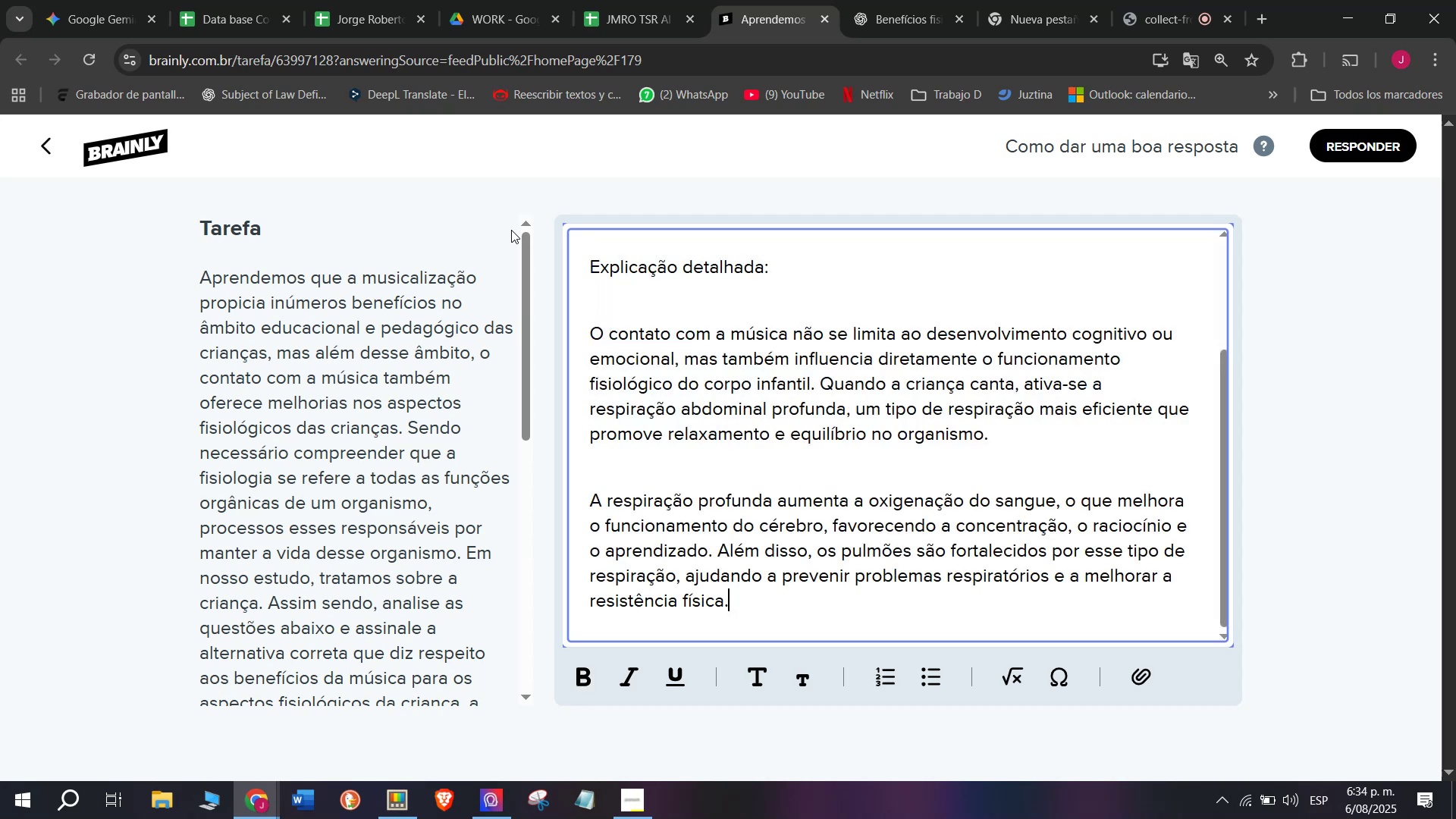 
key(Control+ControlLeft)
 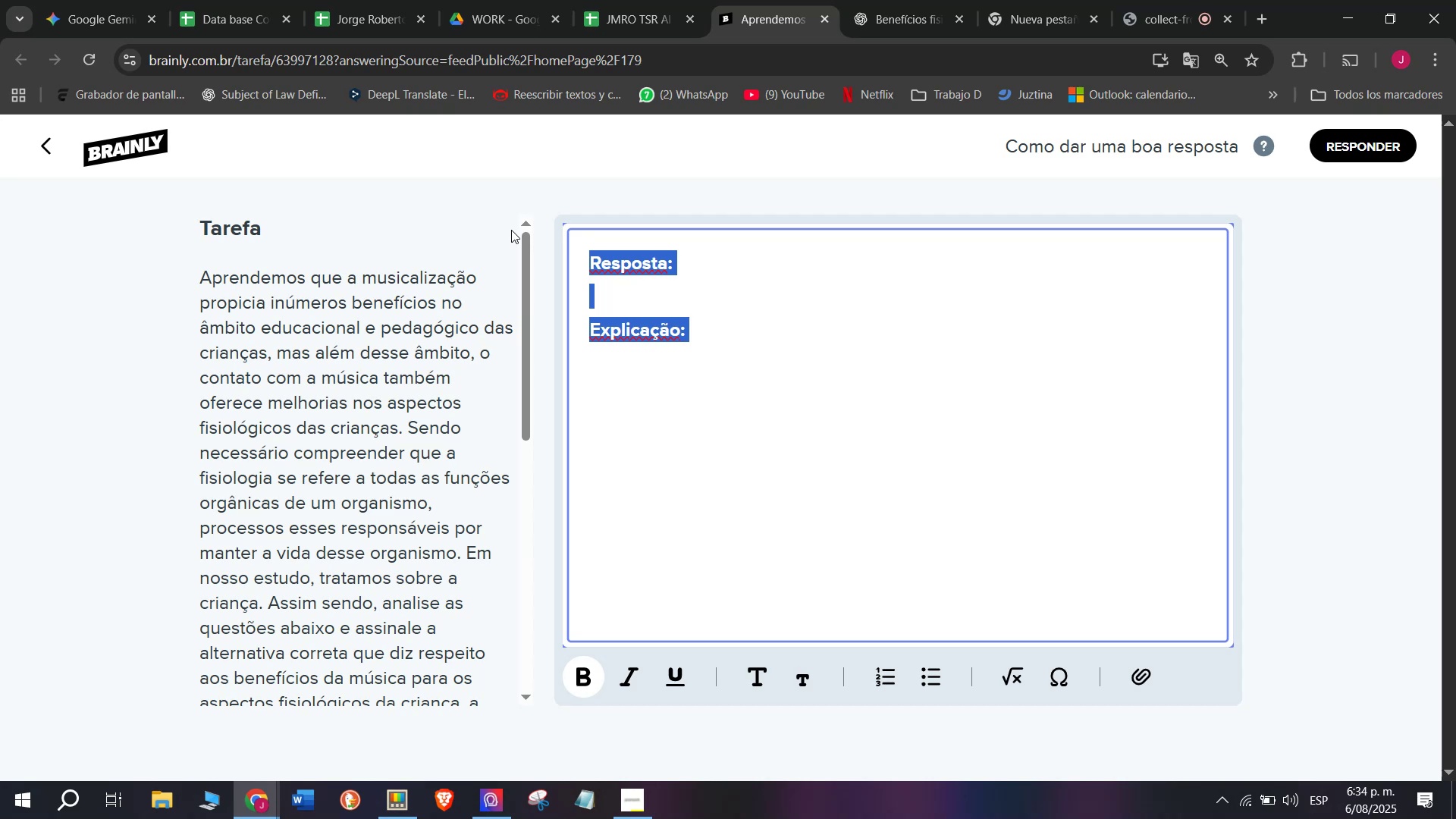 
key(Control+V)
 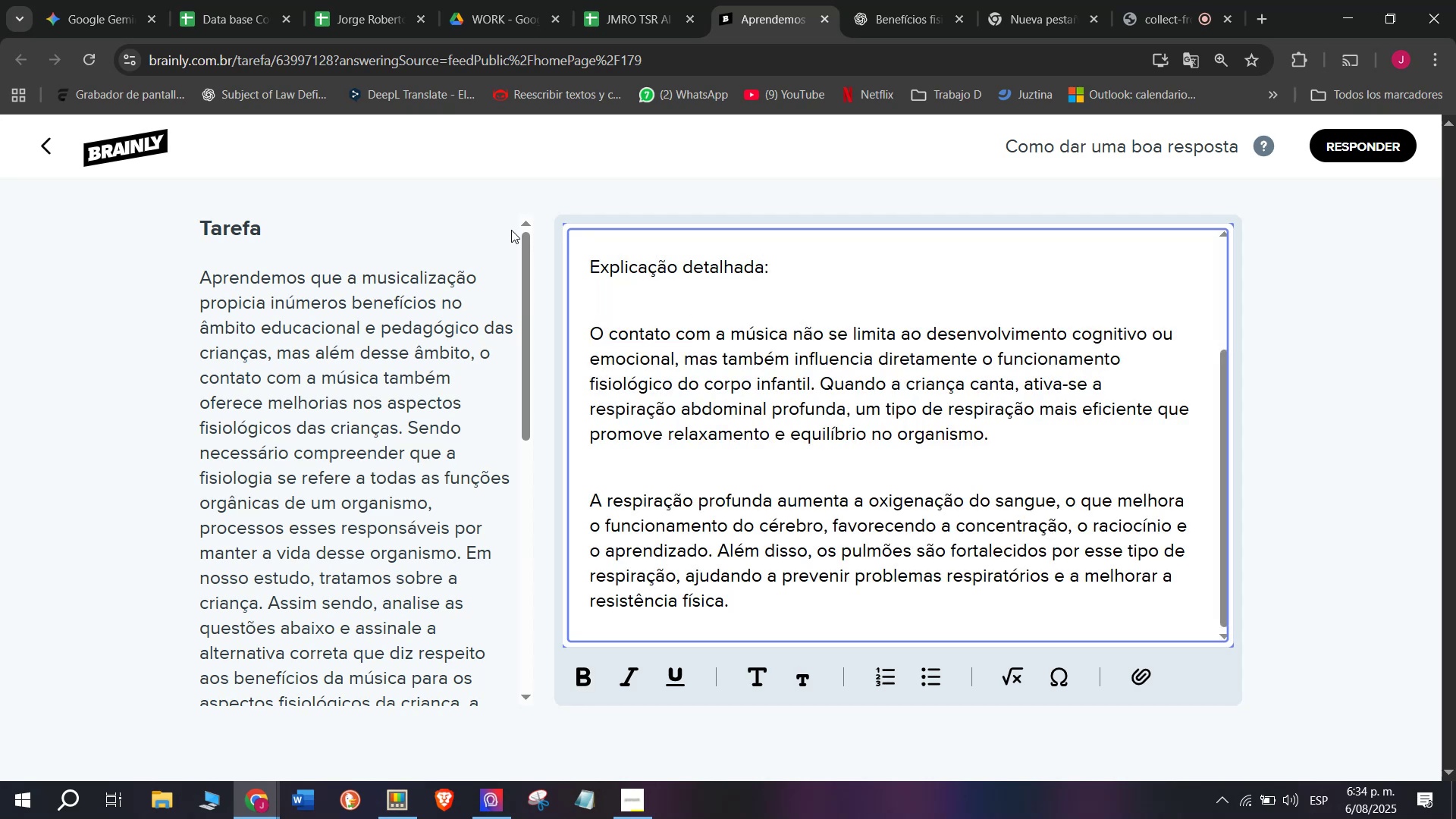 
scroll: coordinate [511, 116], scroll_direction: up, amount: 2.0
 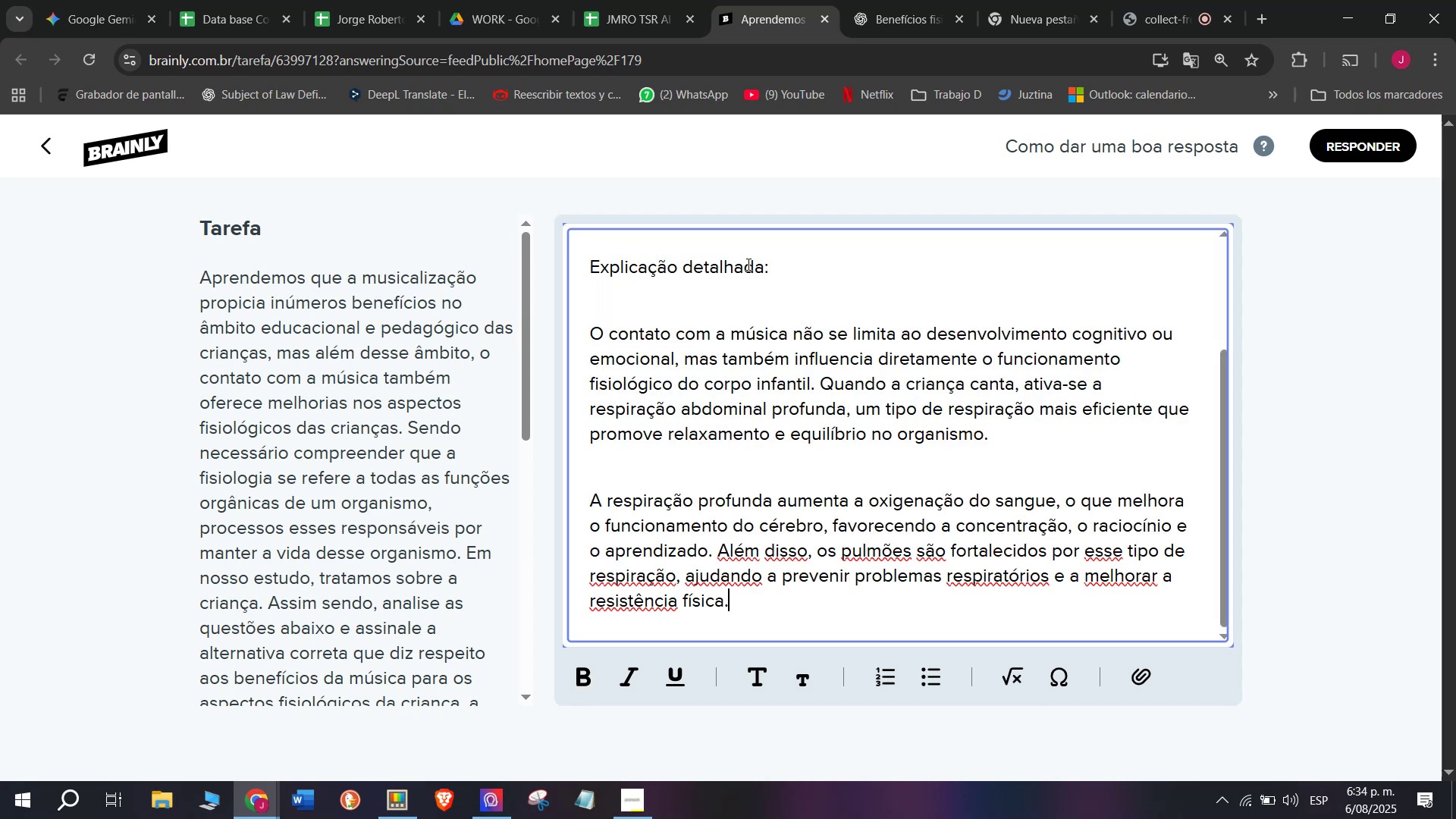 
left_click_drag(start_coordinate=[788, 271], to_coordinate=[579, 259])
 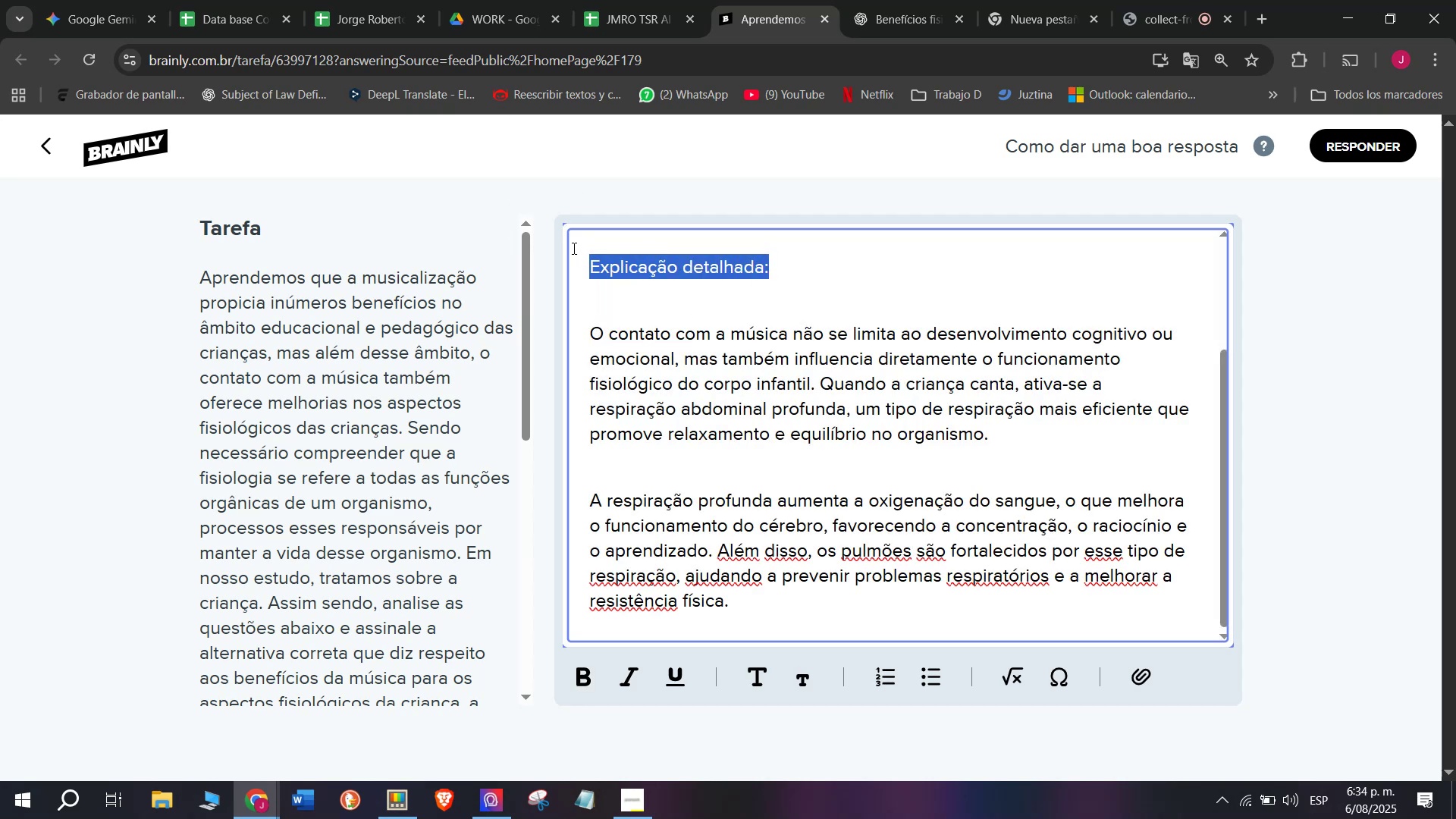 
key(Backspace)
 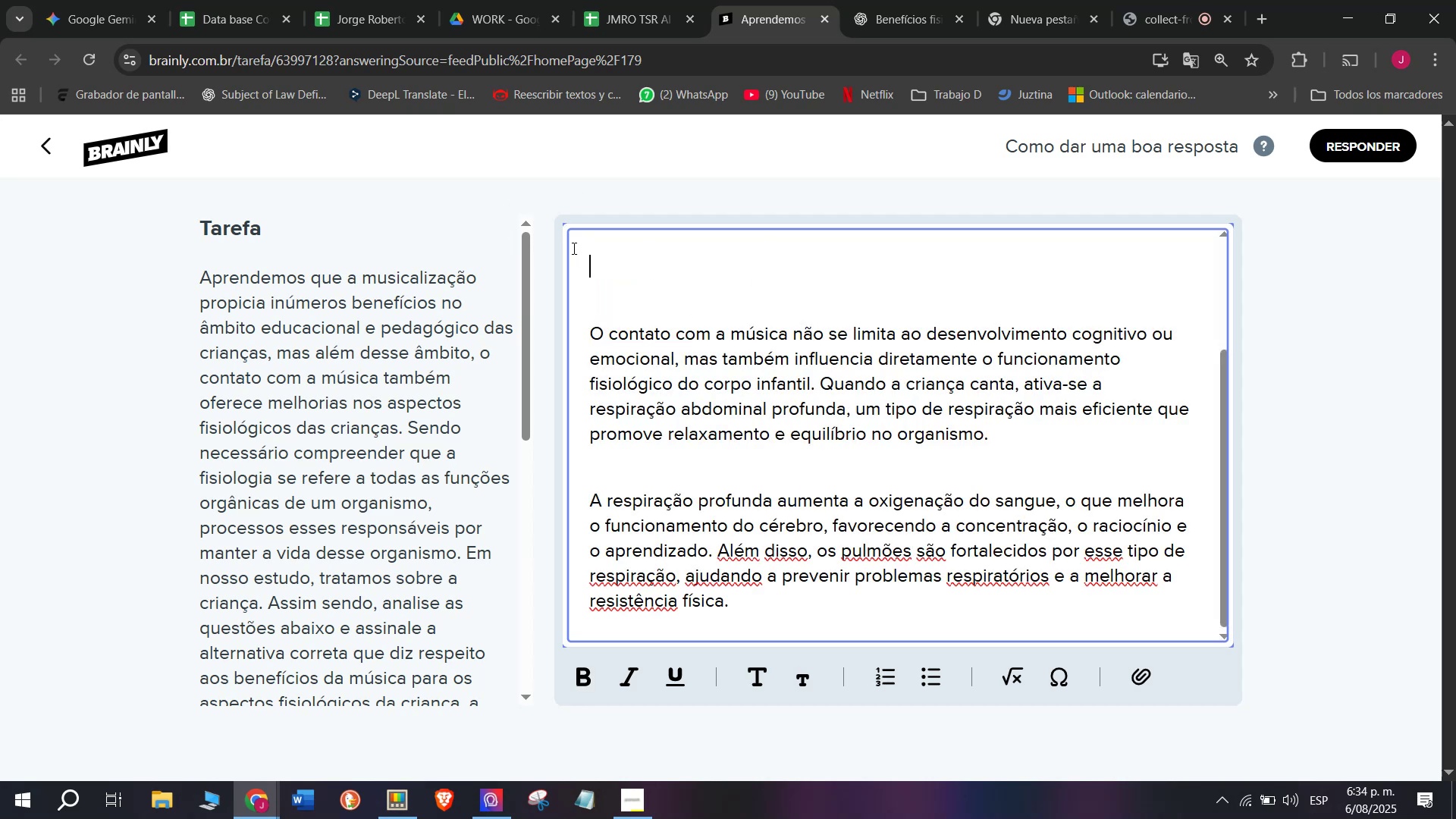 
key(Backspace)
 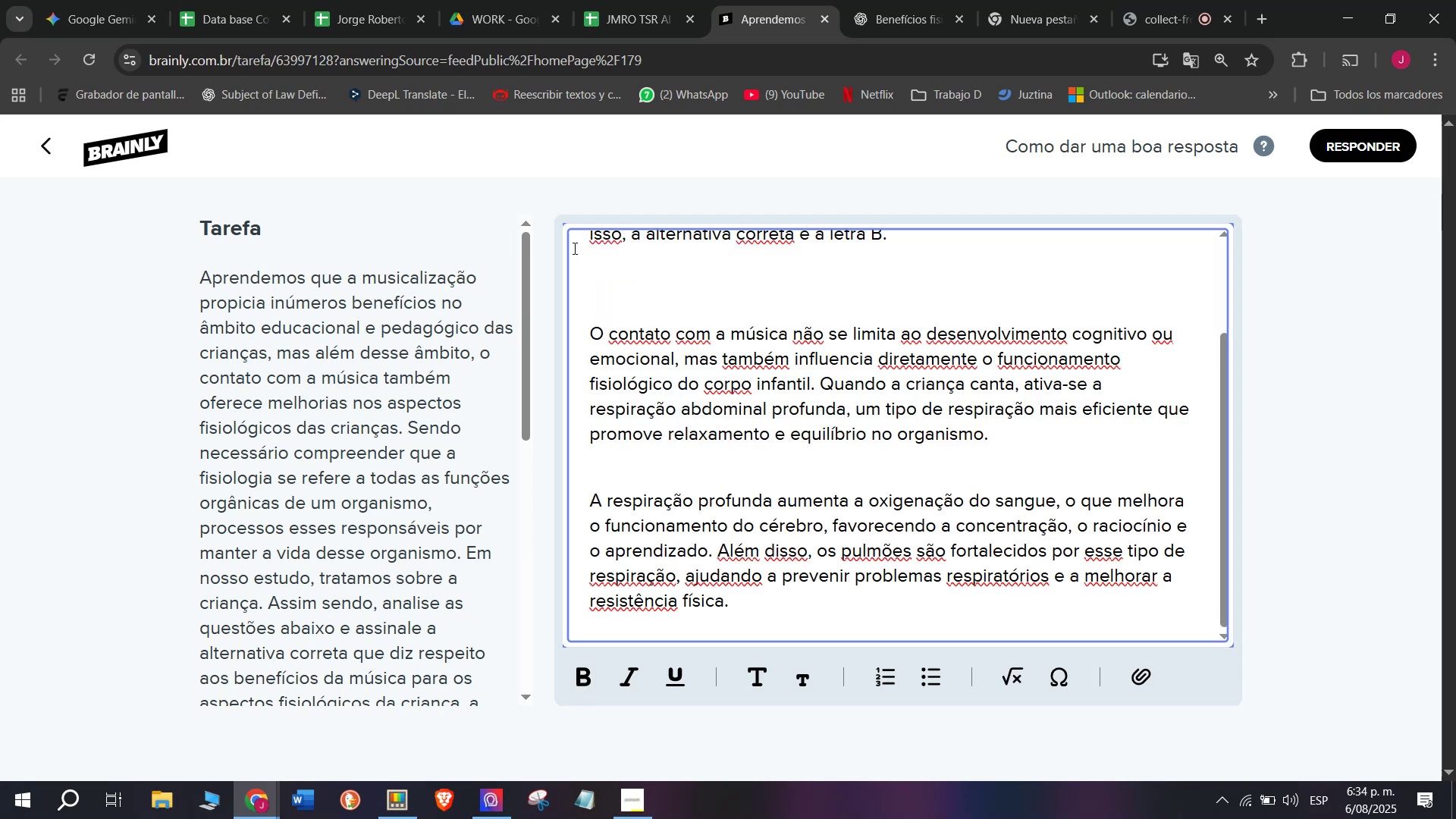 
left_click([609, 299])
 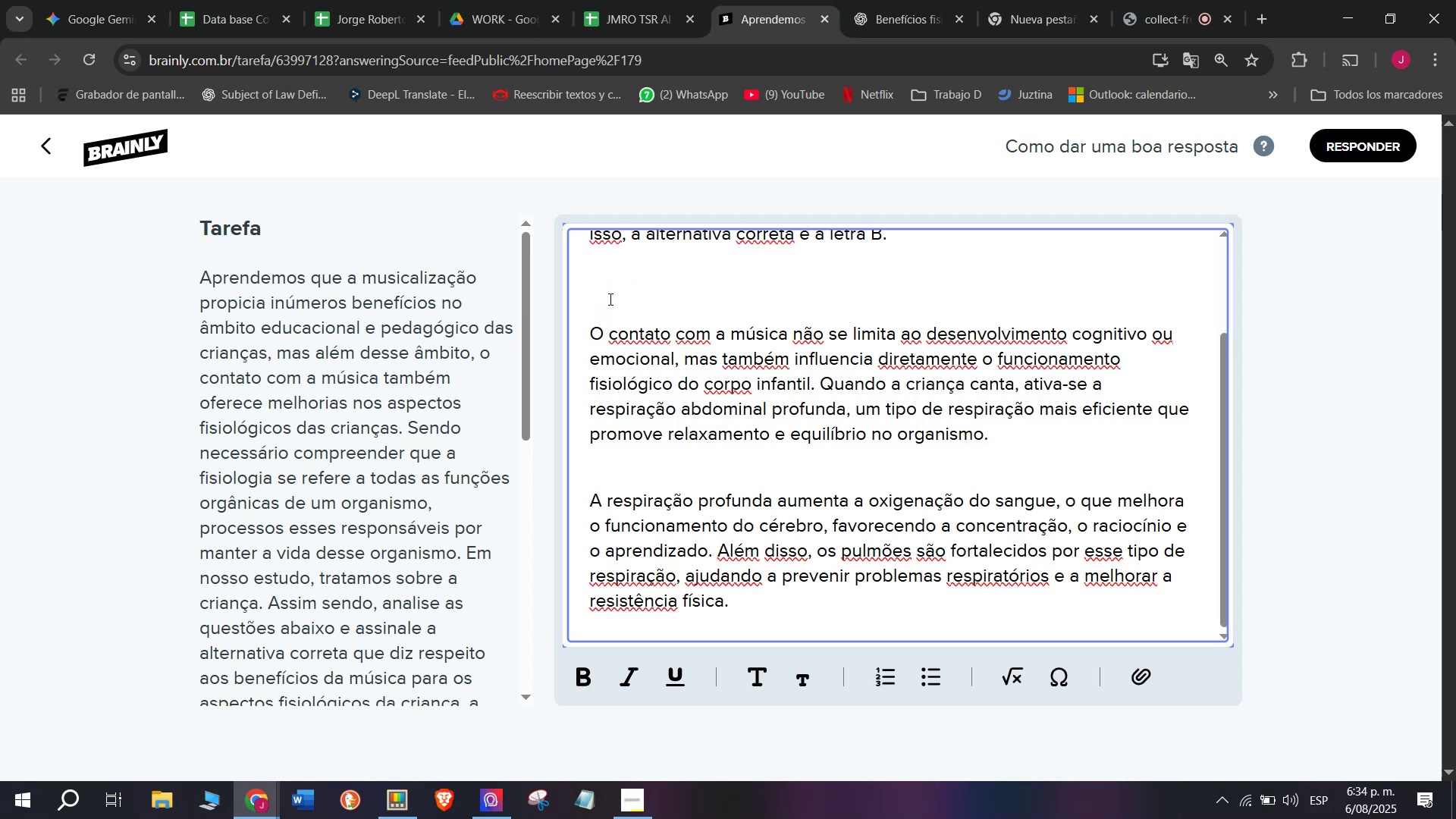 
key(Backspace)
 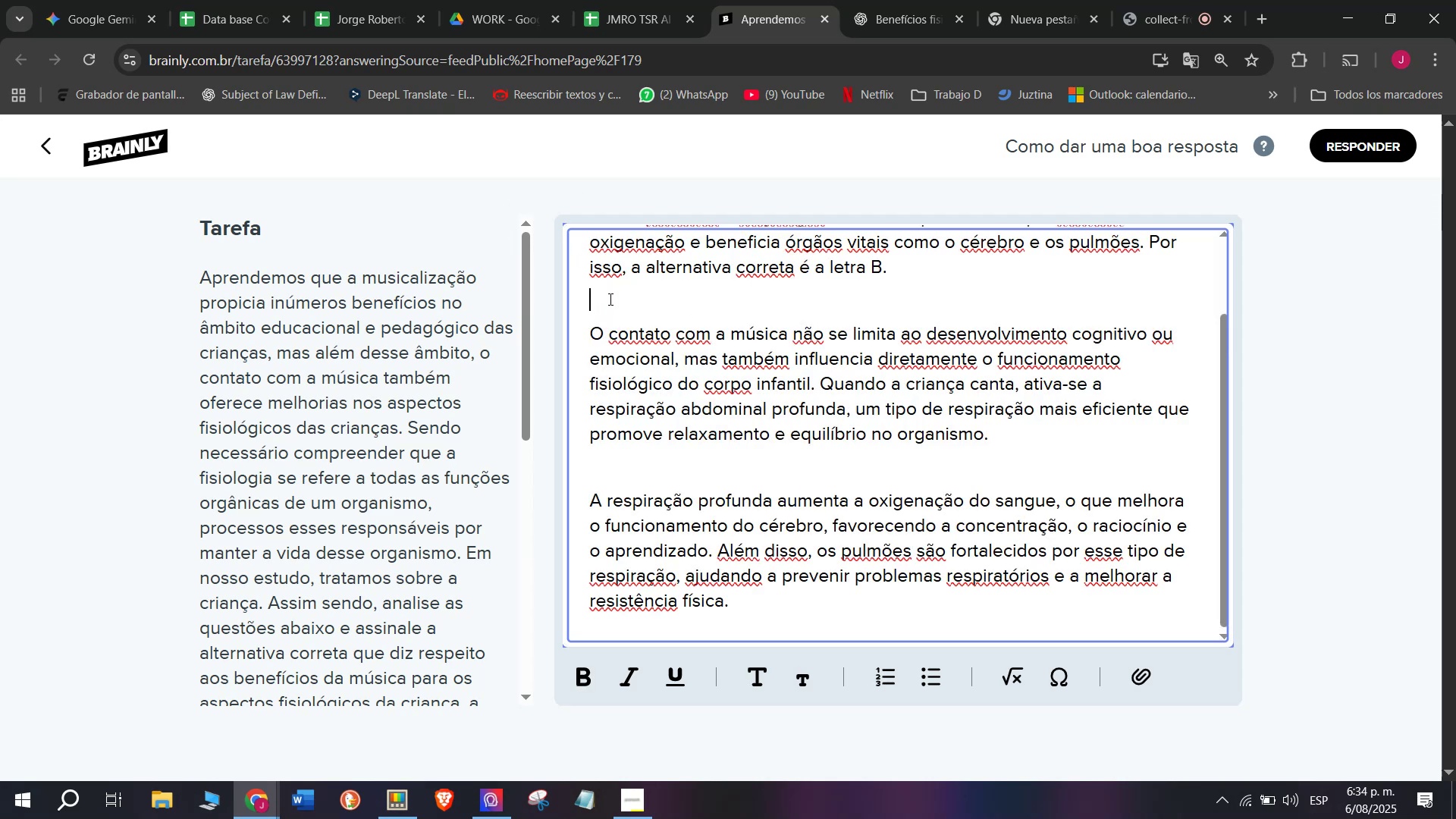 
scroll: coordinate [609, 299], scroll_direction: up, amount: 3.0
 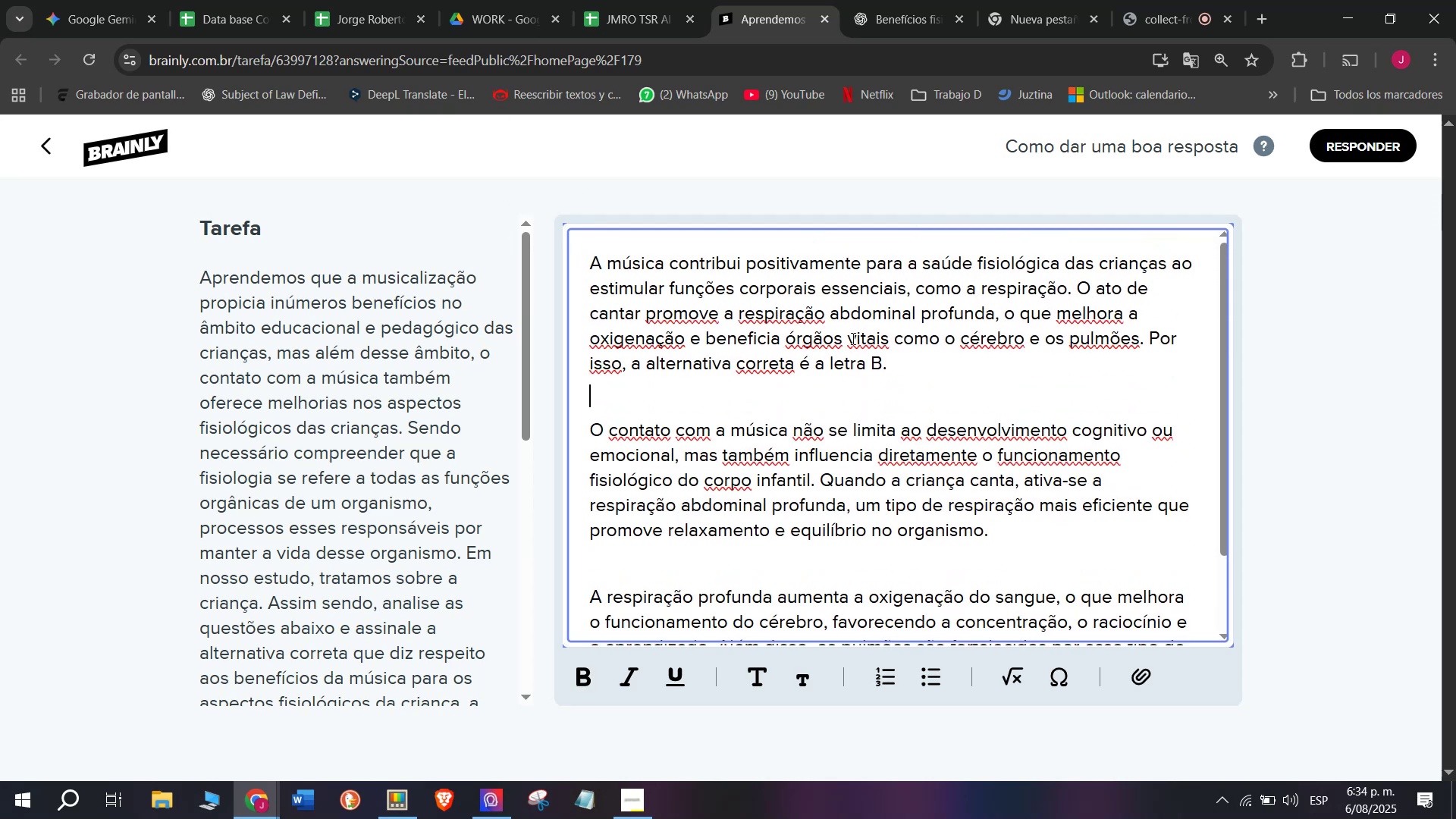 
scroll: coordinate [827, 422], scroll_direction: down, amount: 4.0
 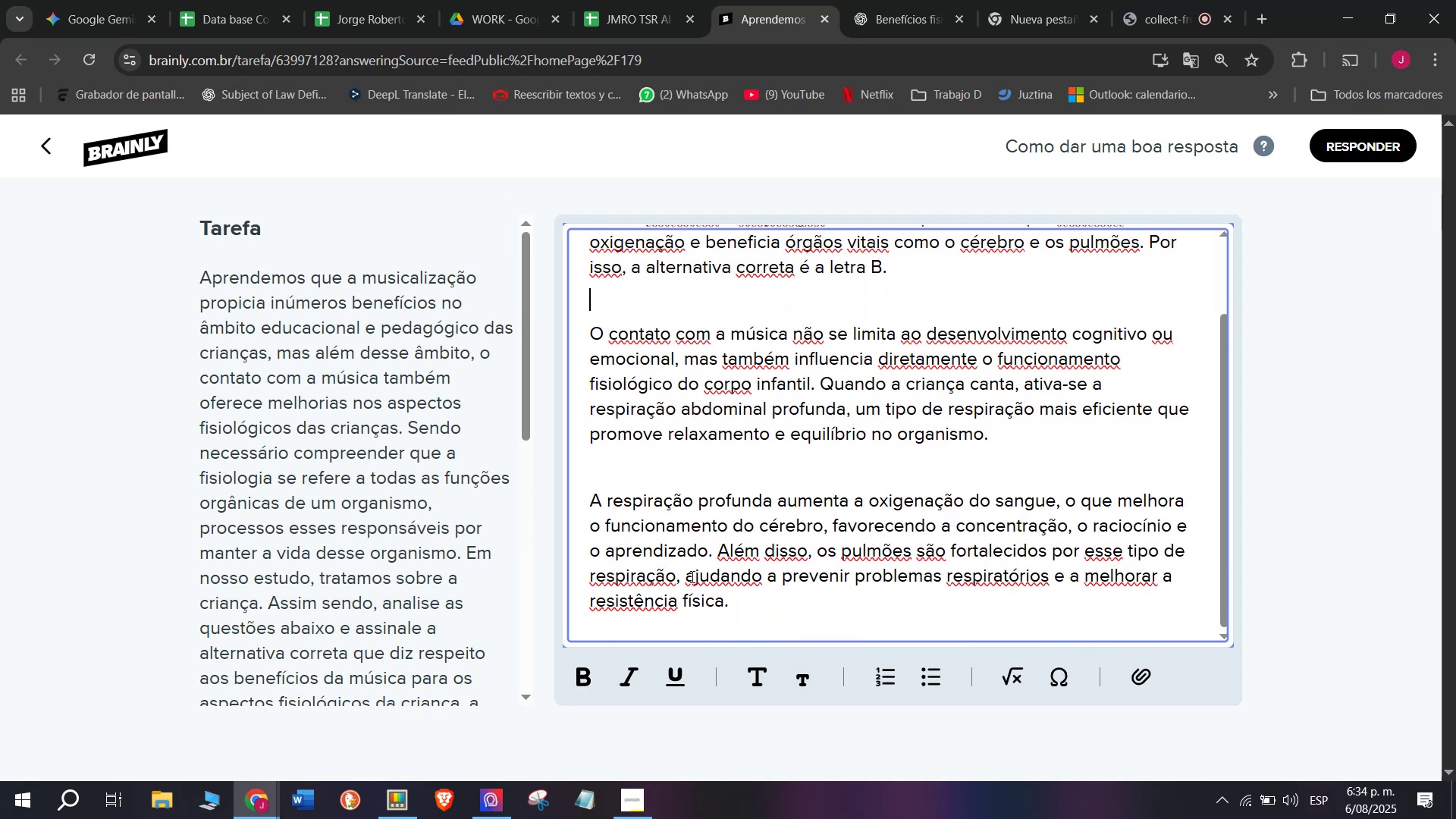 
left_click_drag(start_coordinate=[745, 600], to_coordinate=[431, 141])
 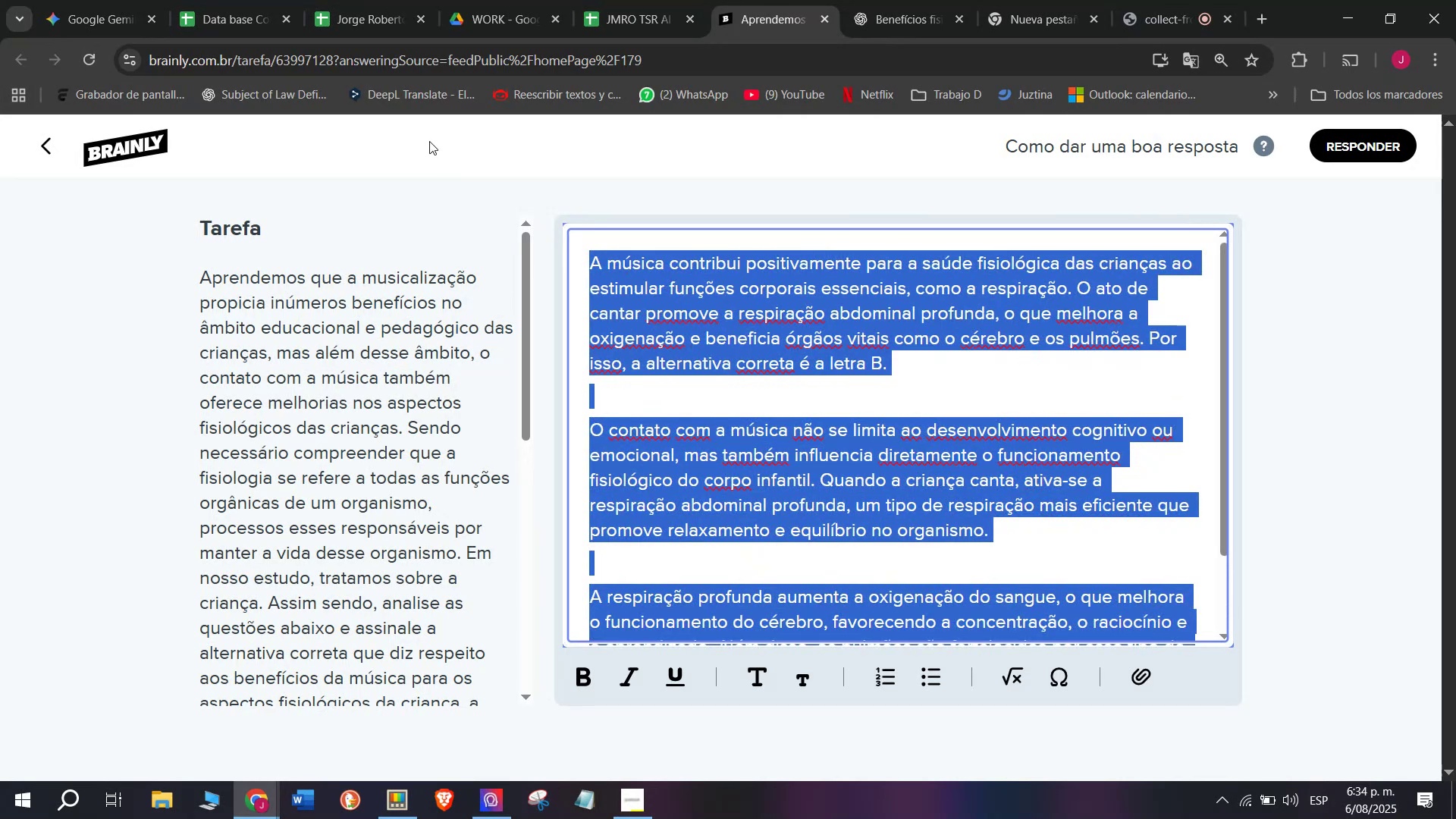 
key(Control+ControlLeft)
 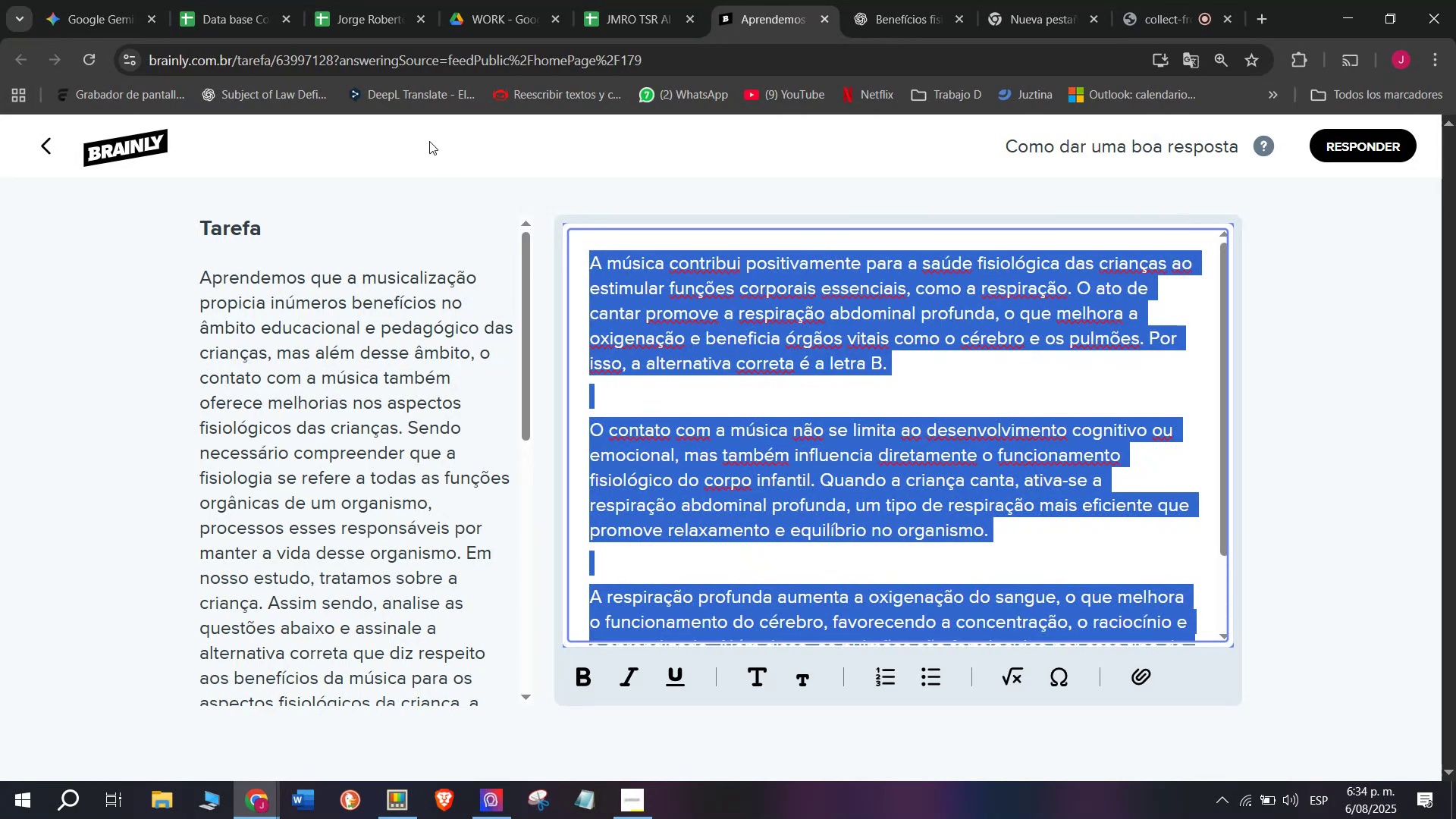 
key(Break)
 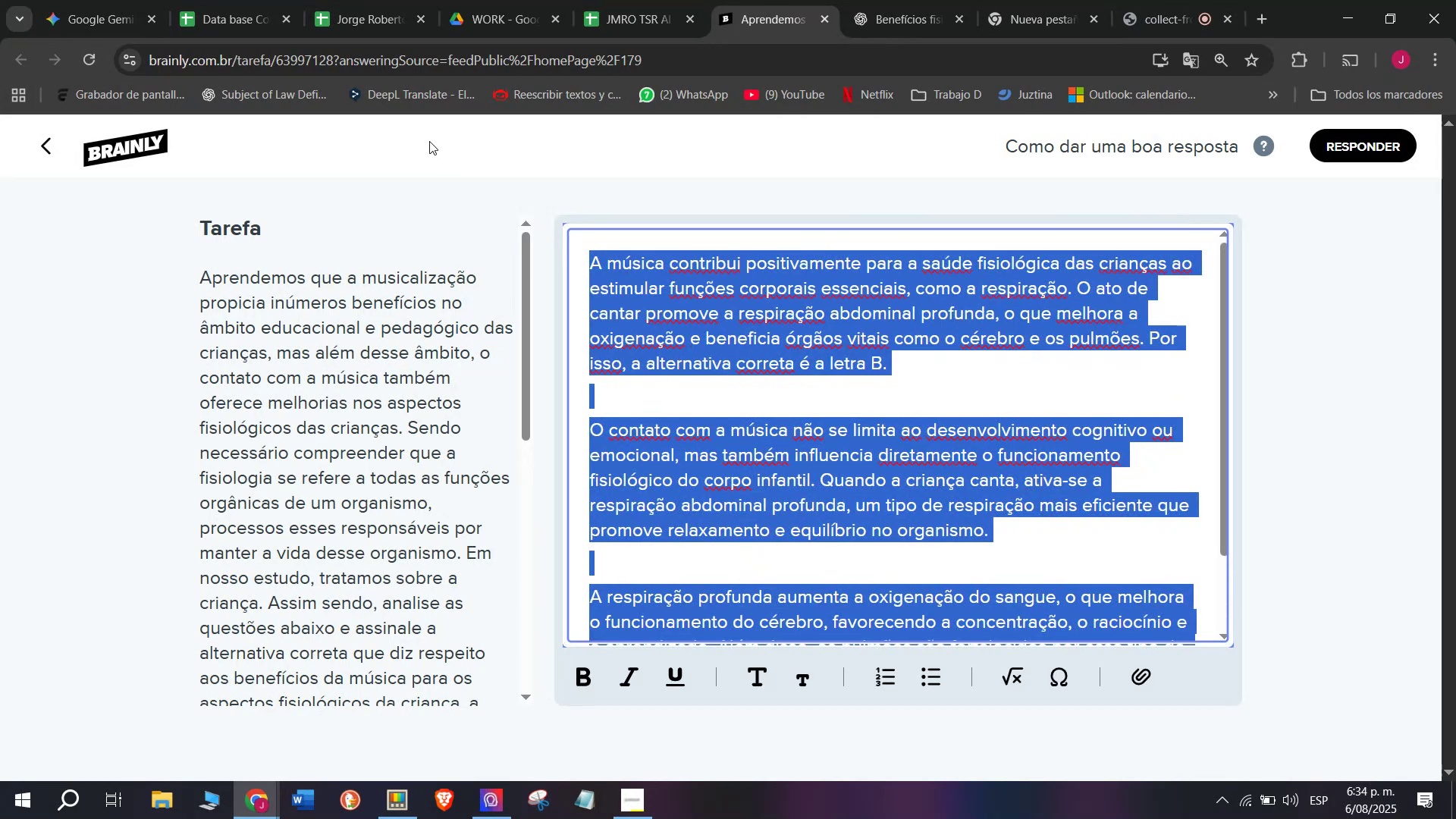 
key(Control+C)
 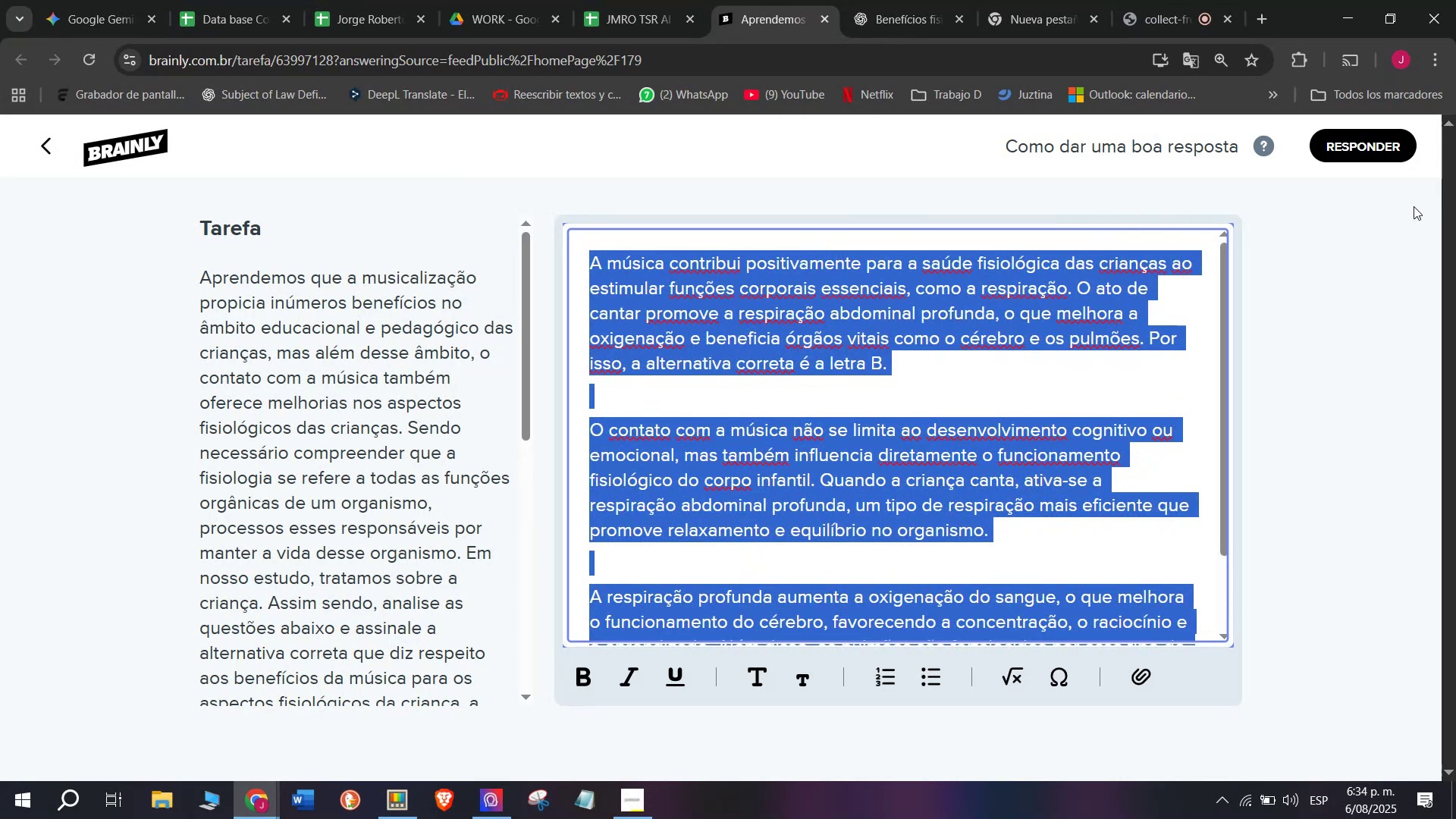 
left_click([1371, 137])
 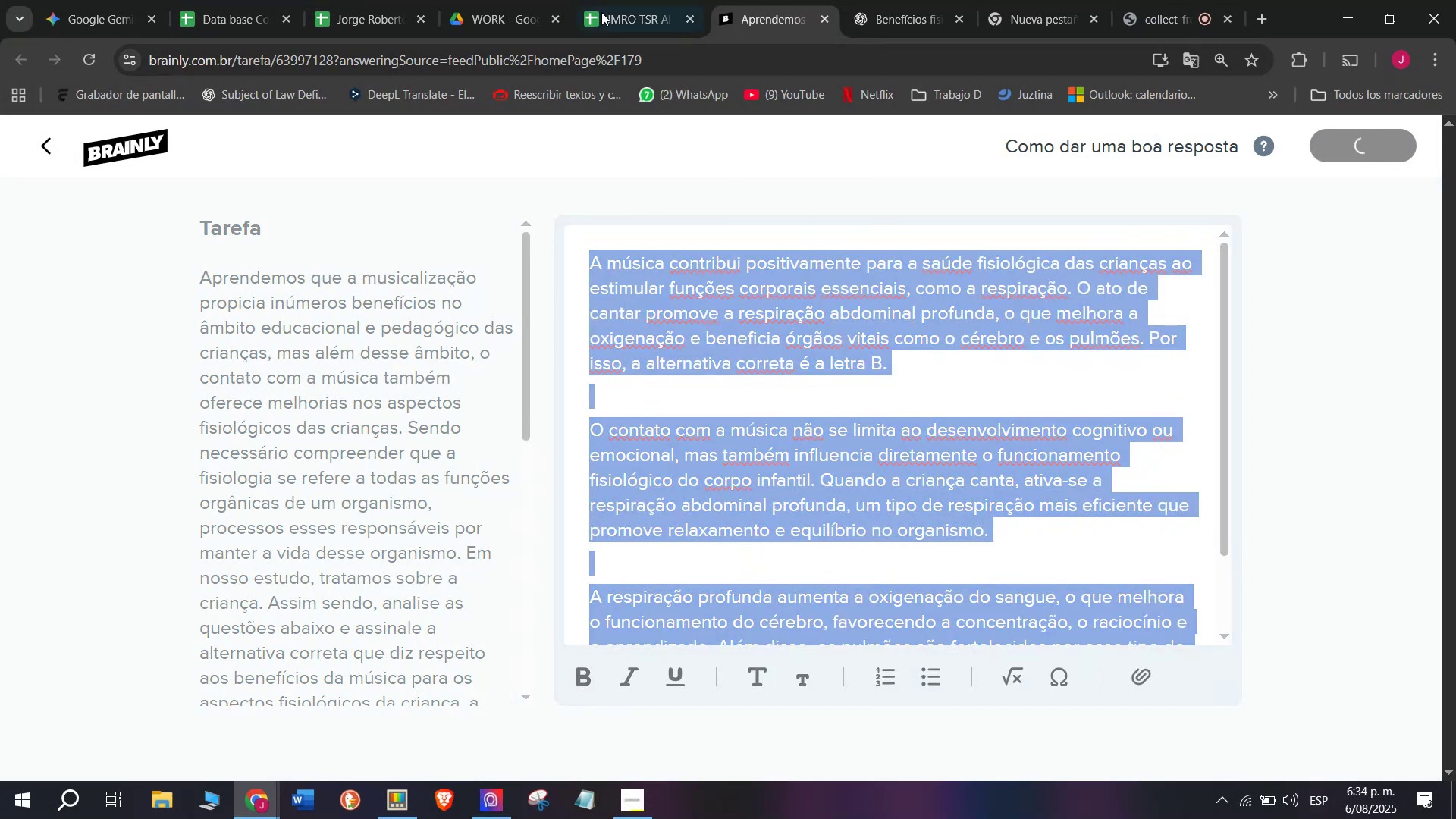 
left_click([622, 0])
 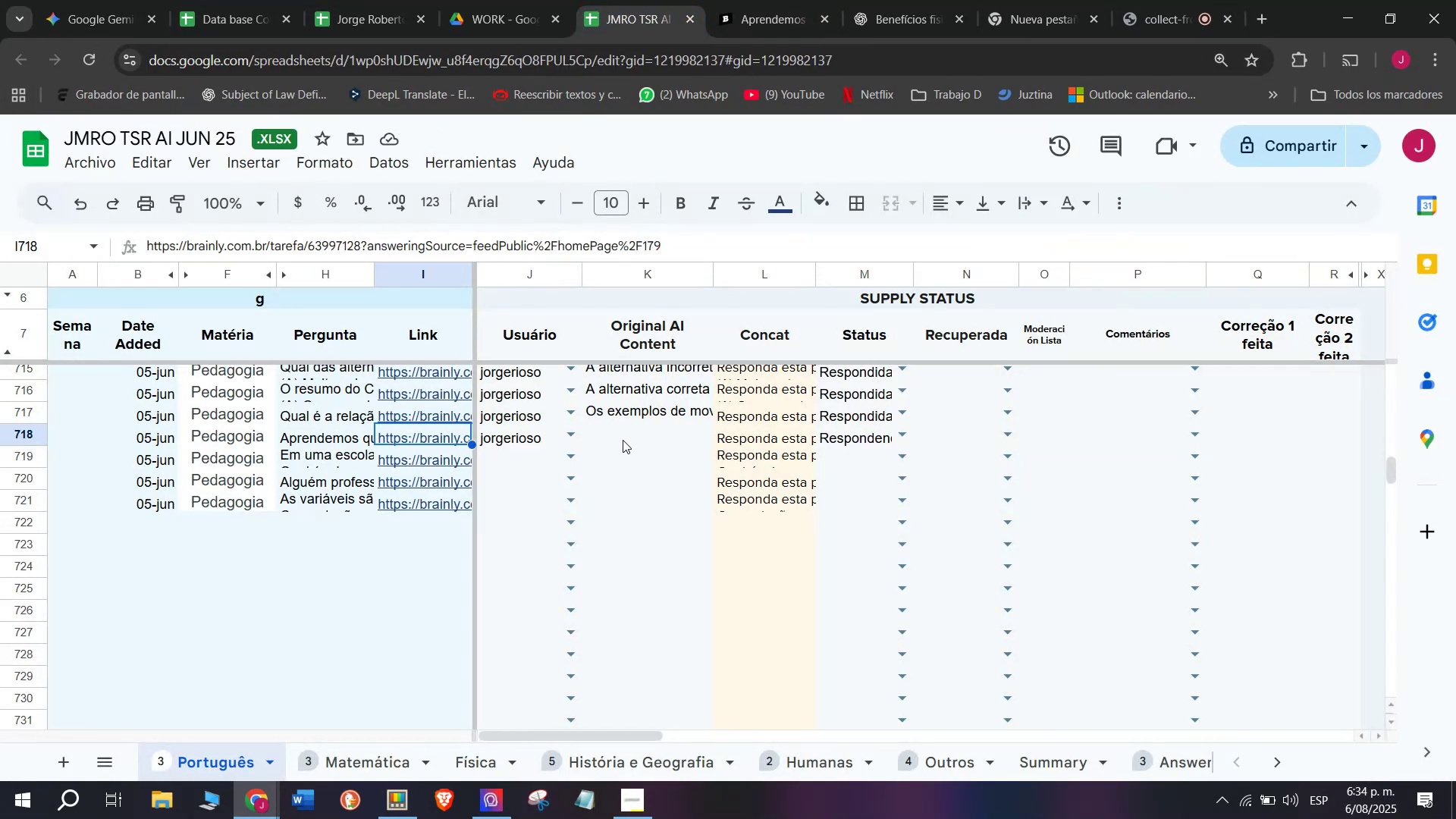 
double_click([623, 440])
 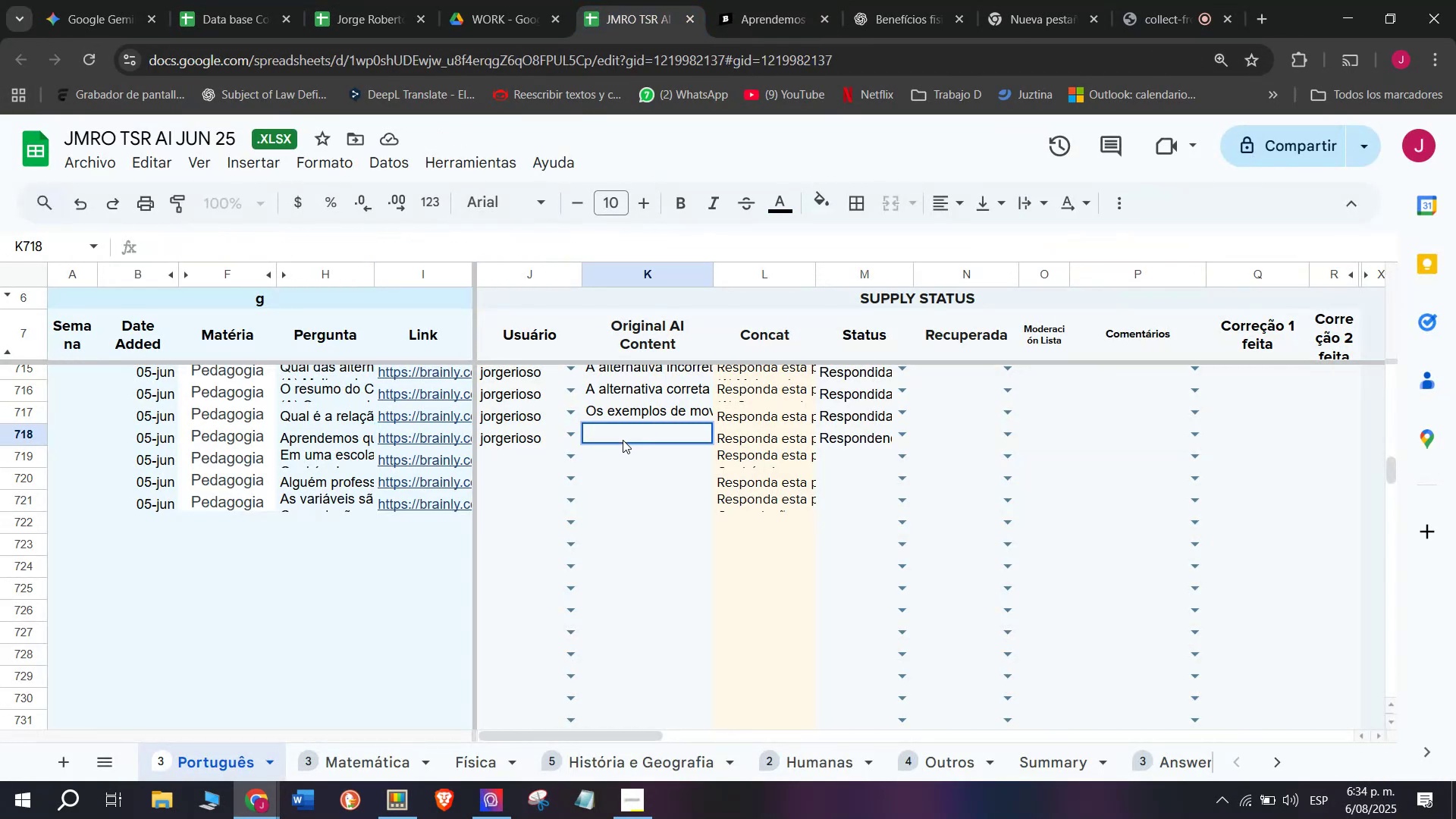 
key(Control+ControlLeft)
 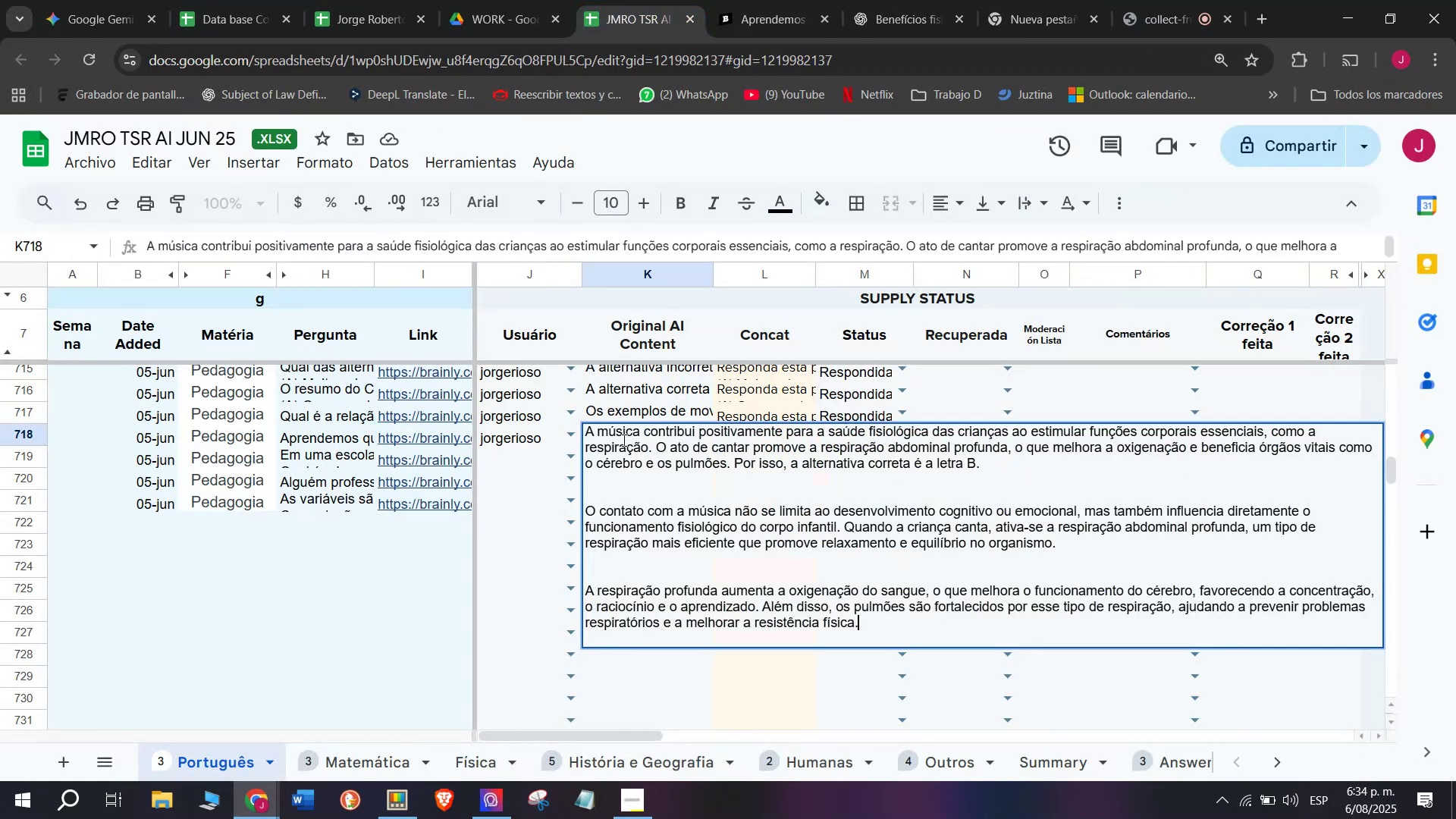 
key(Z)
 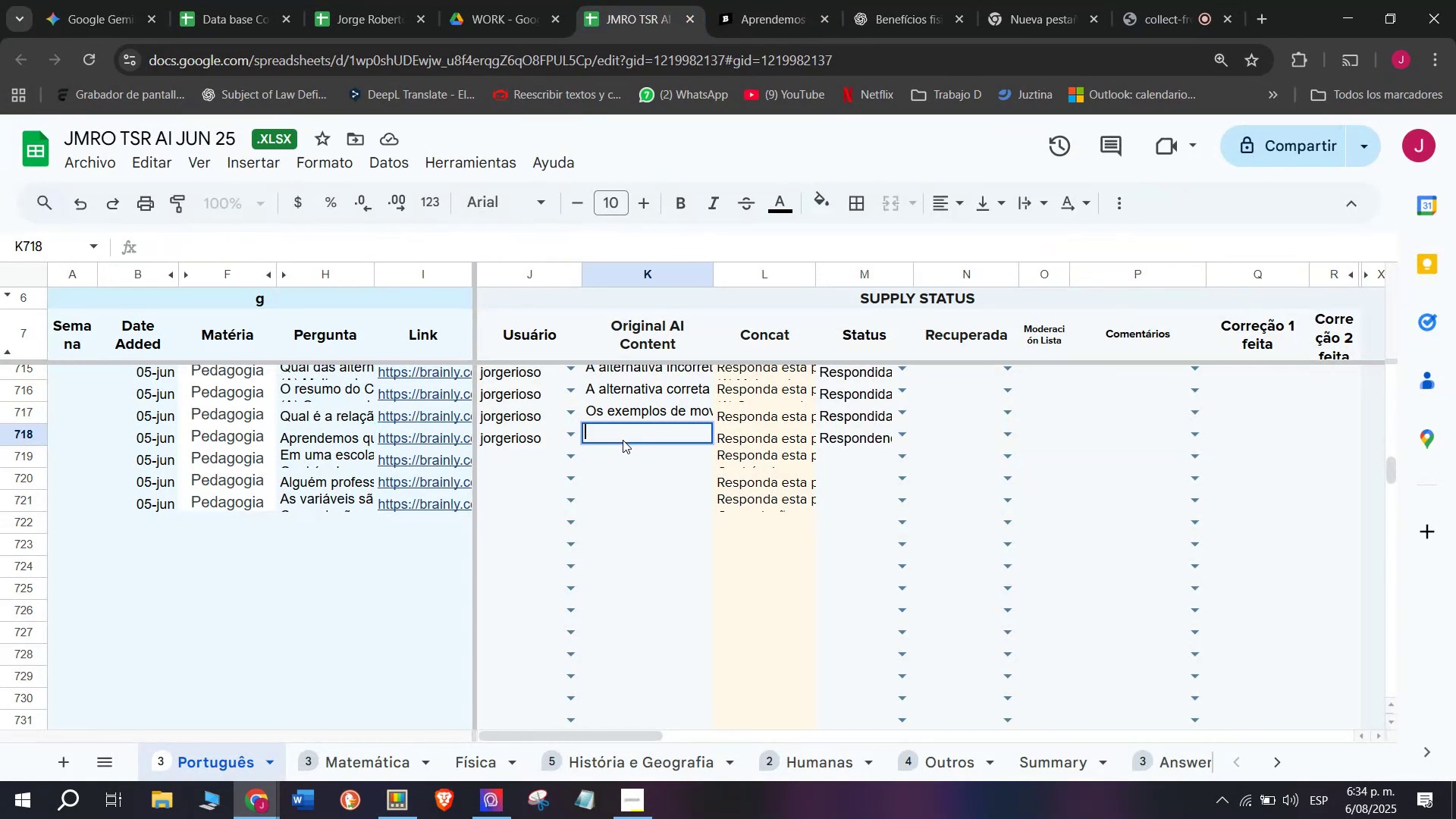 
key(Control+V)
 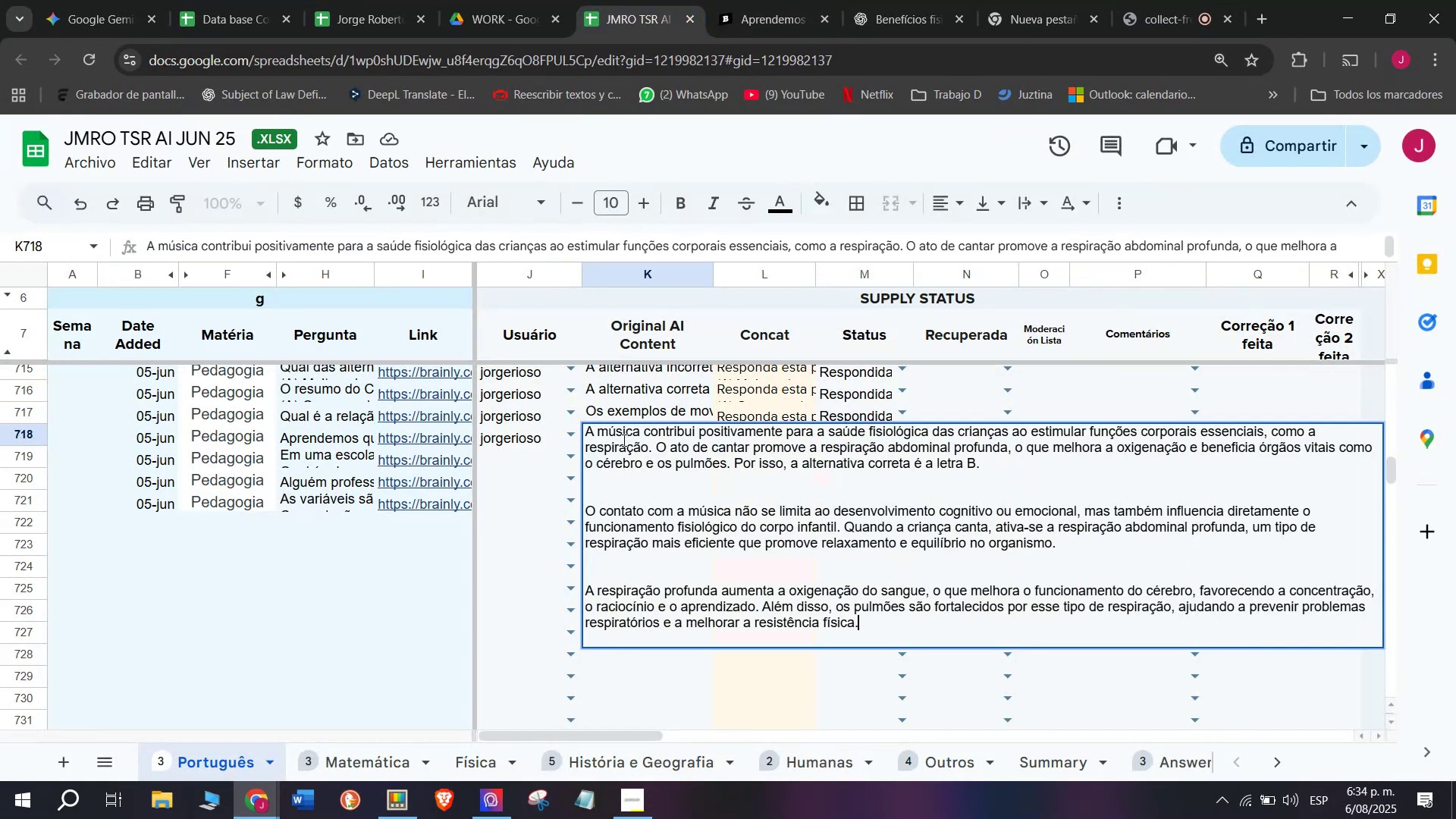 
key(Enter)
 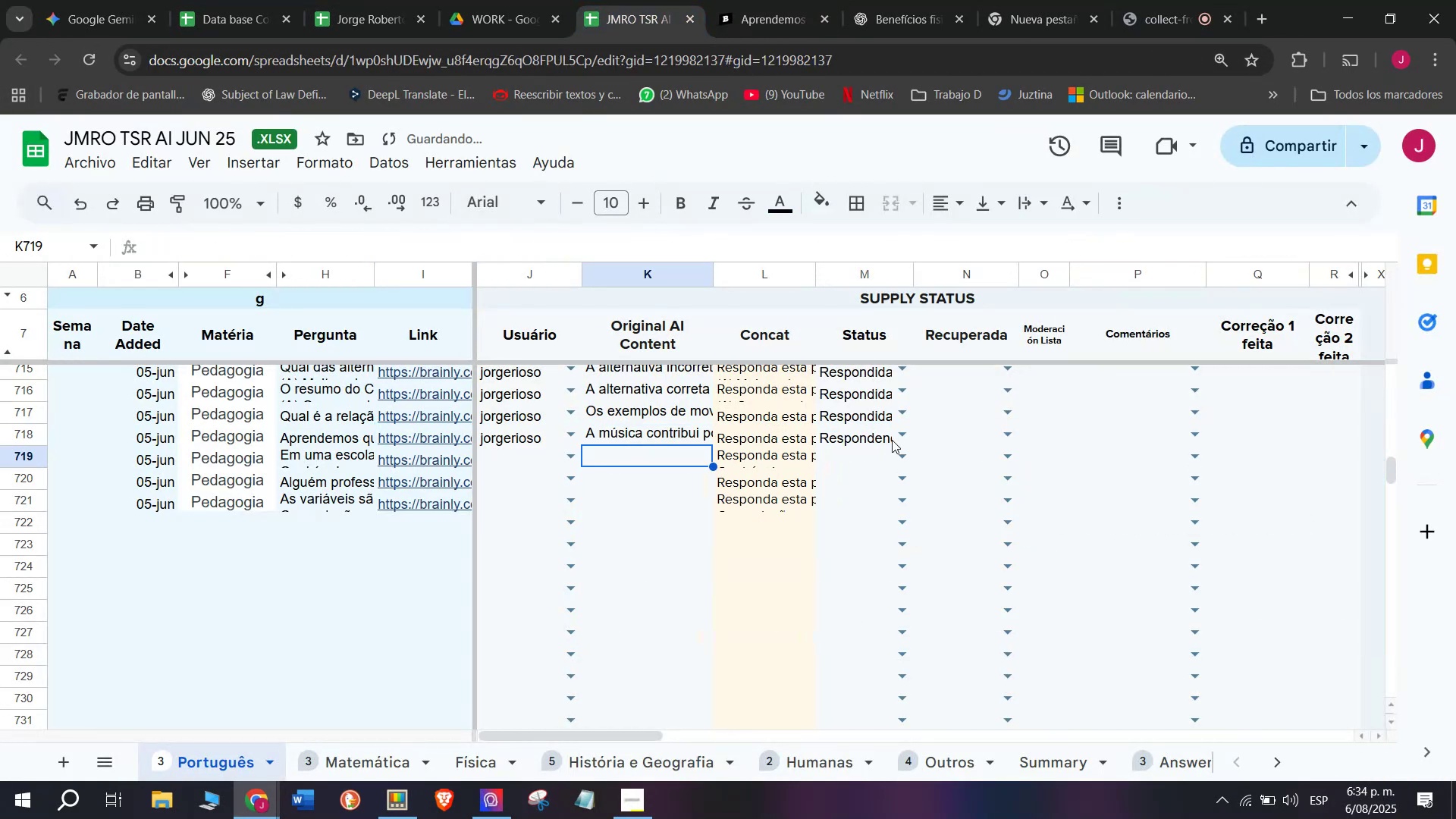 
left_click([907, 435])
 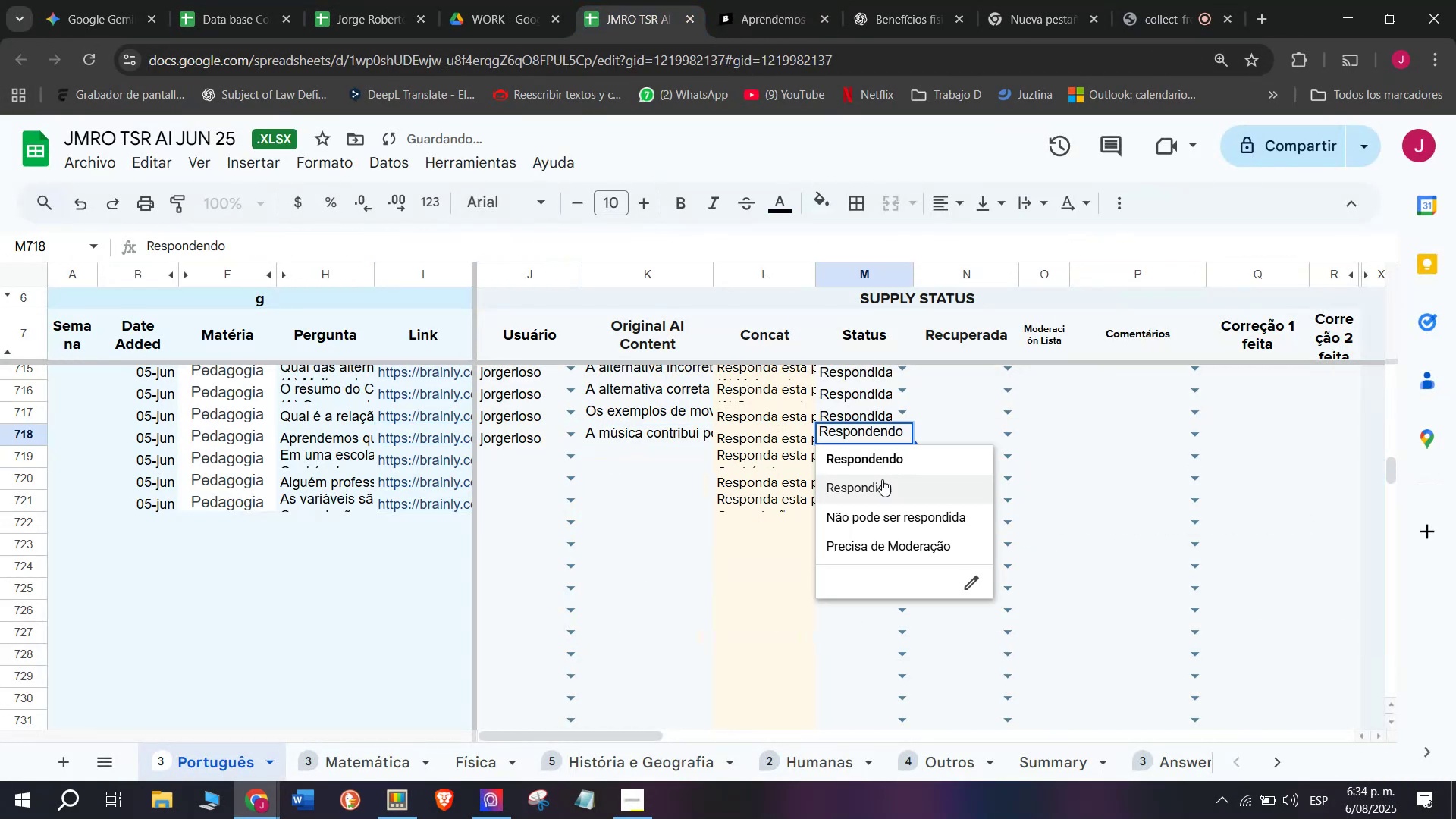 
left_click([882, 479])
 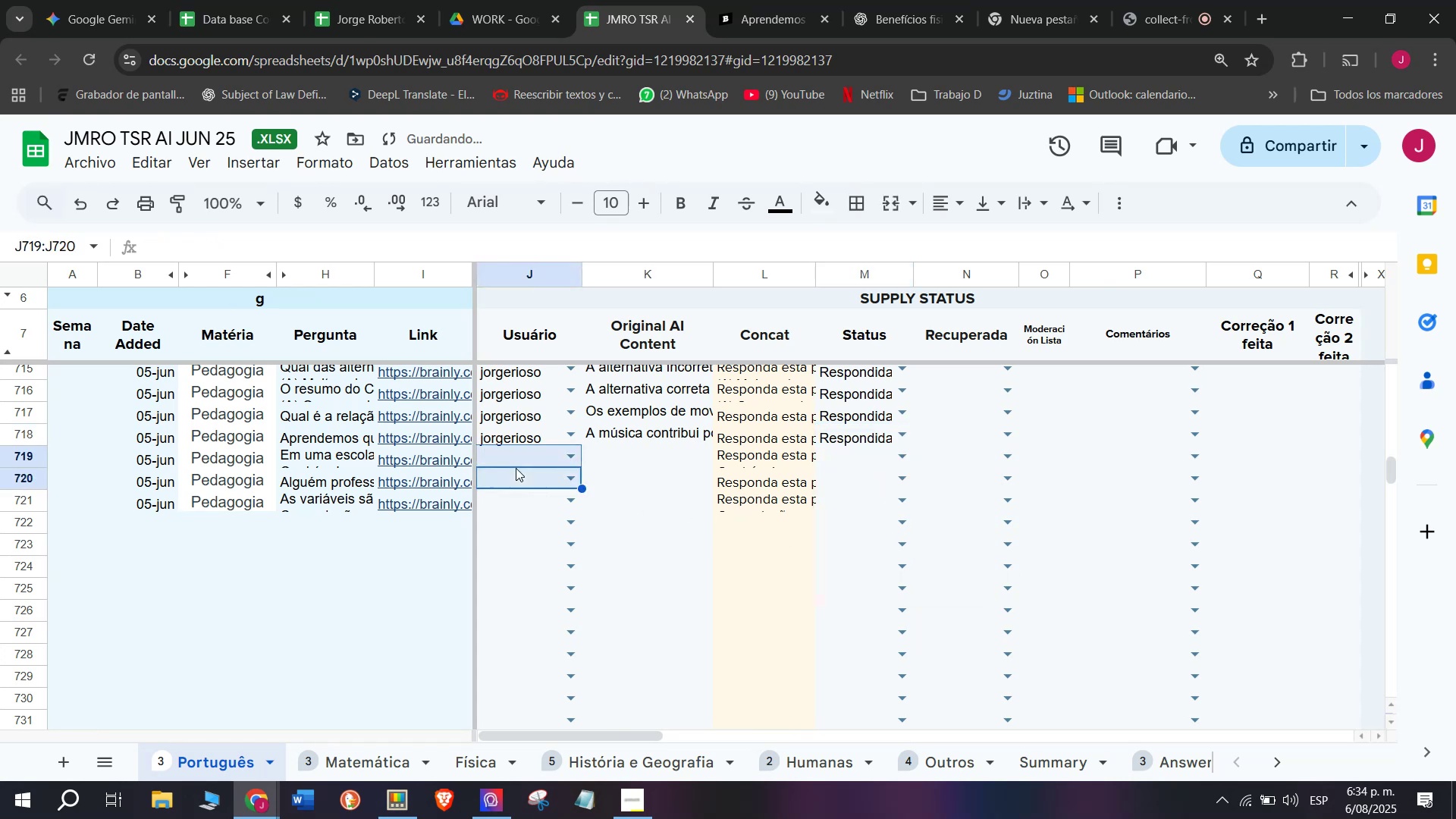 
mouse_move([497, 475])
 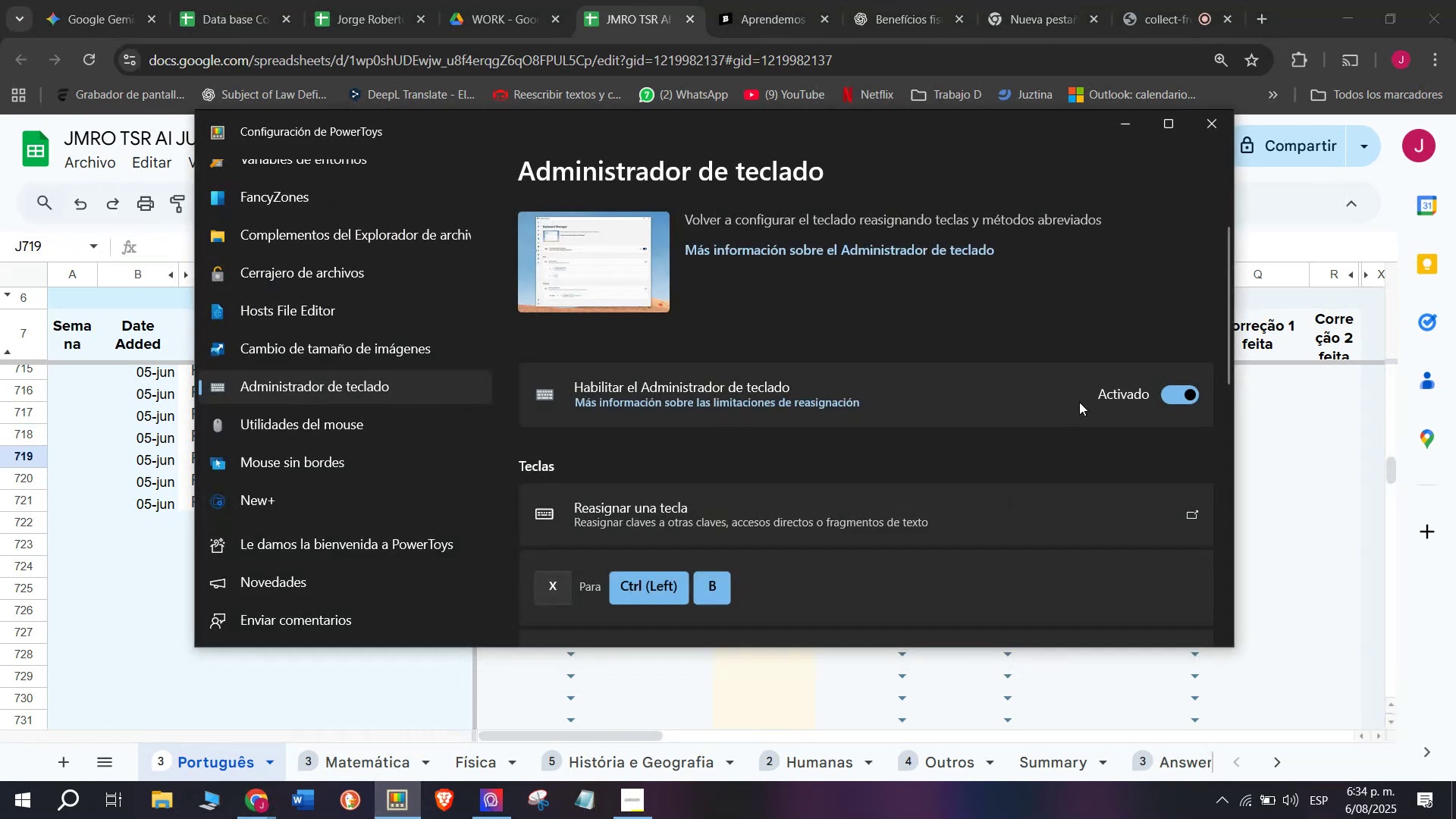 
left_click([1170, 390])
 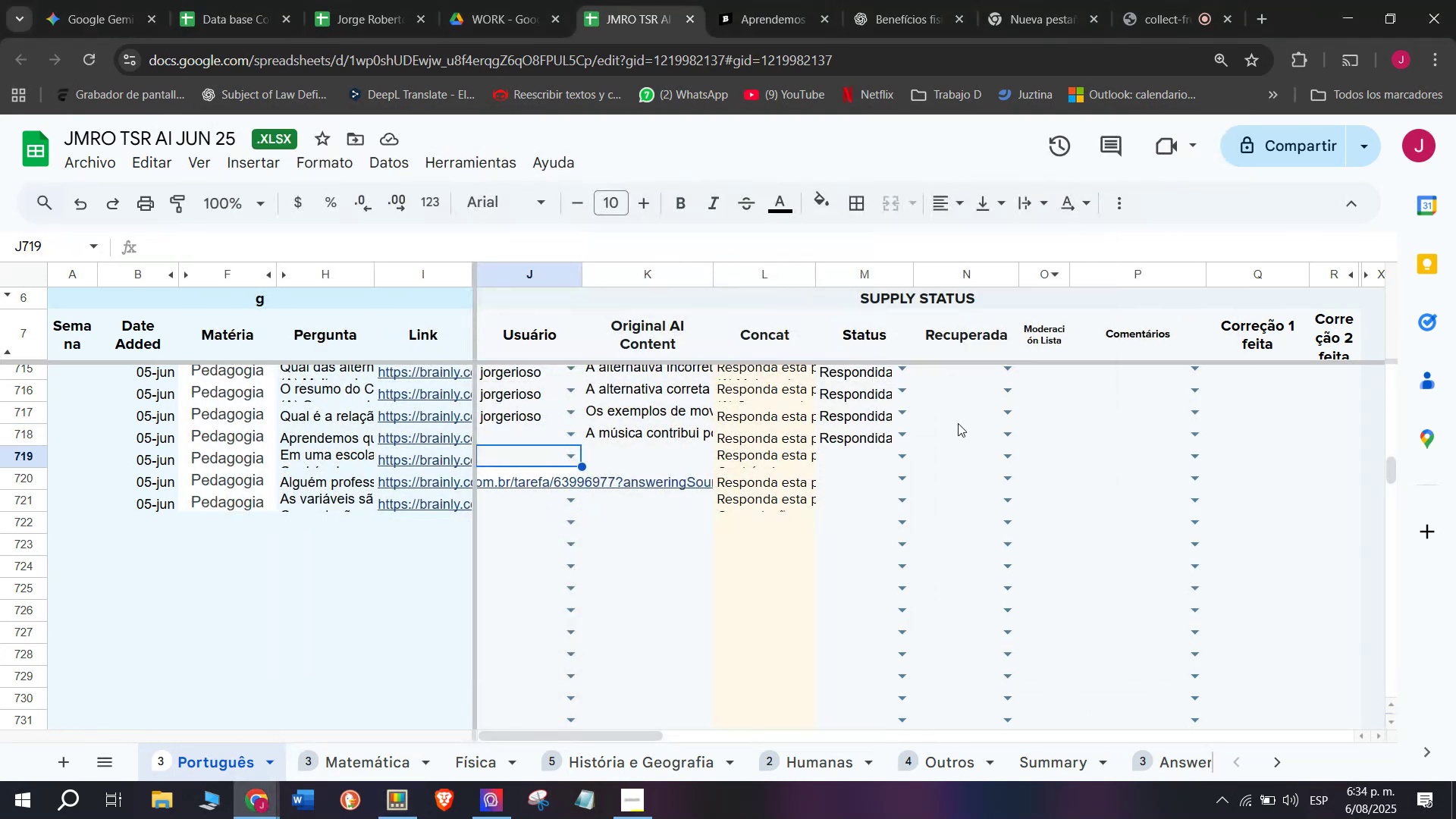 
key(Control+Z)
 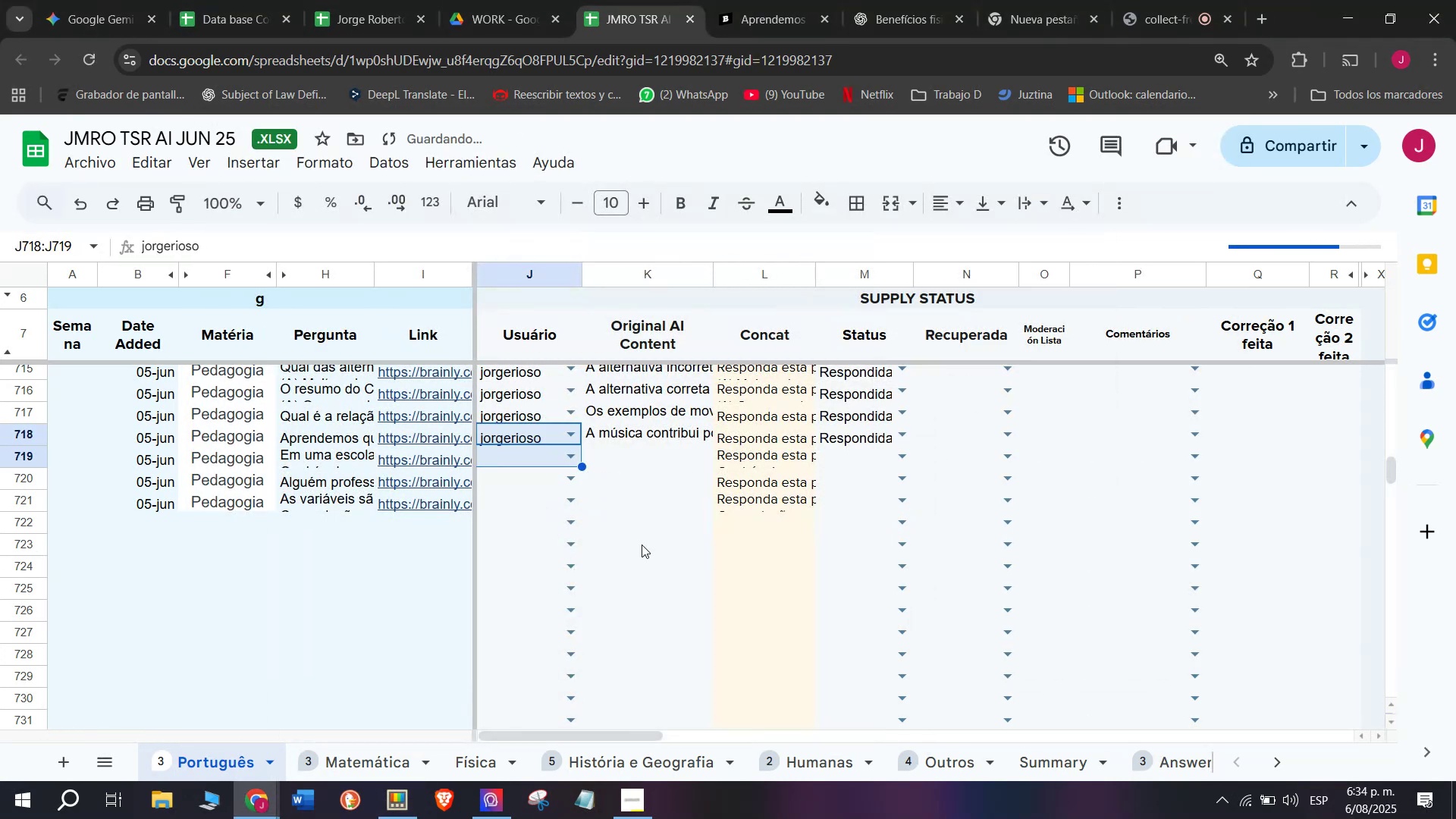 
left_click([536, 539])
 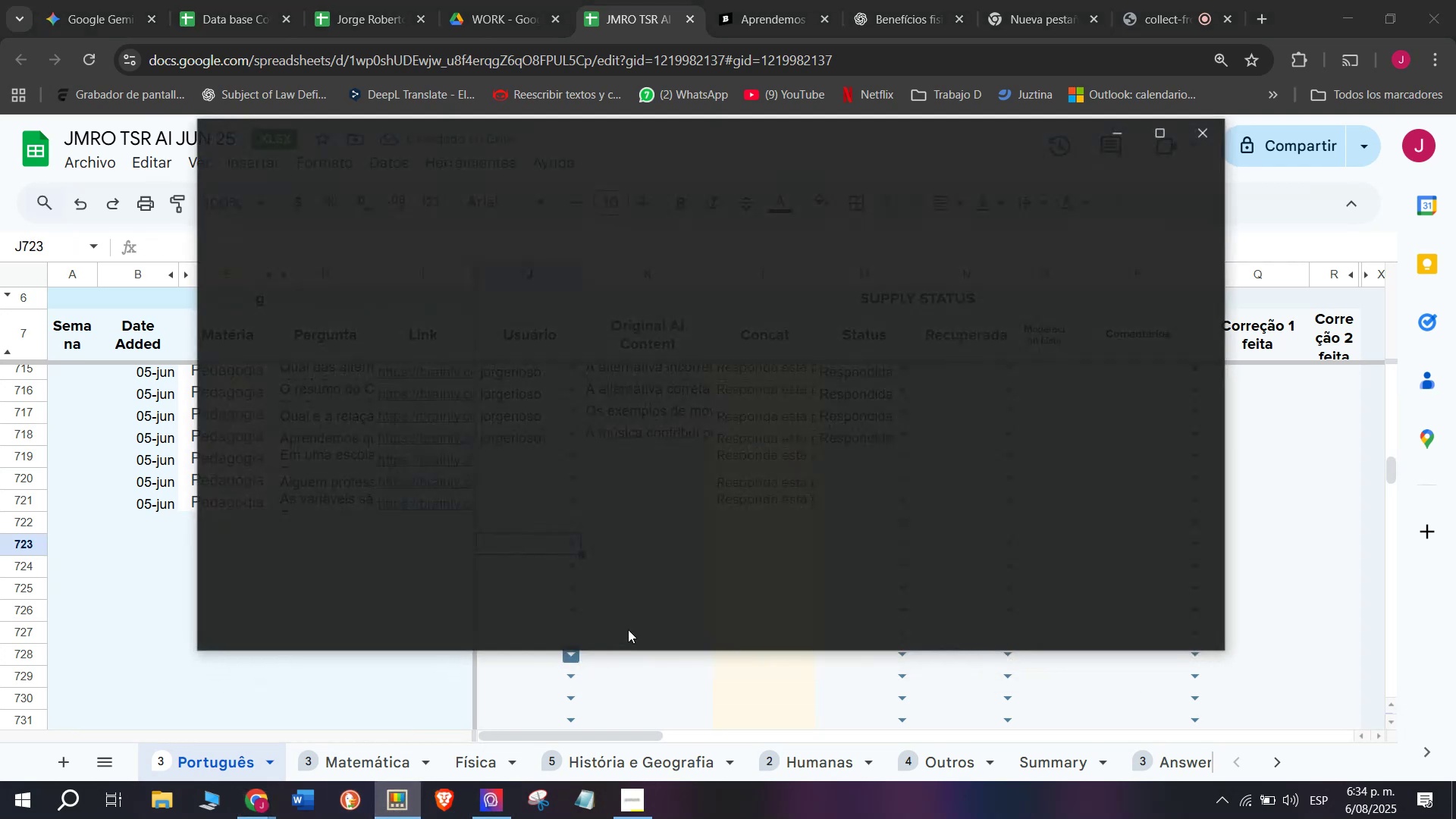 
left_click([1170, 396])
 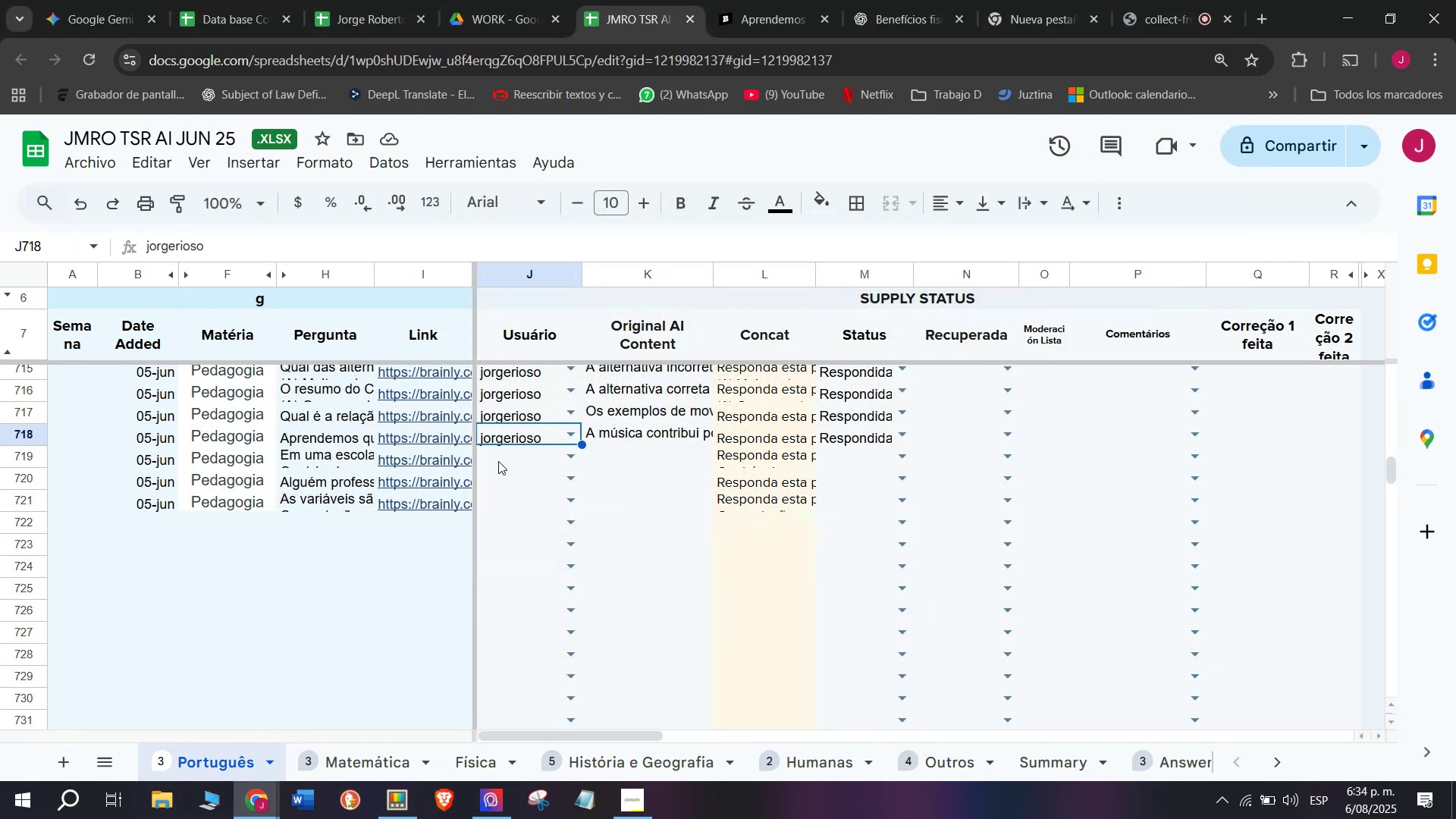 
key(J)
 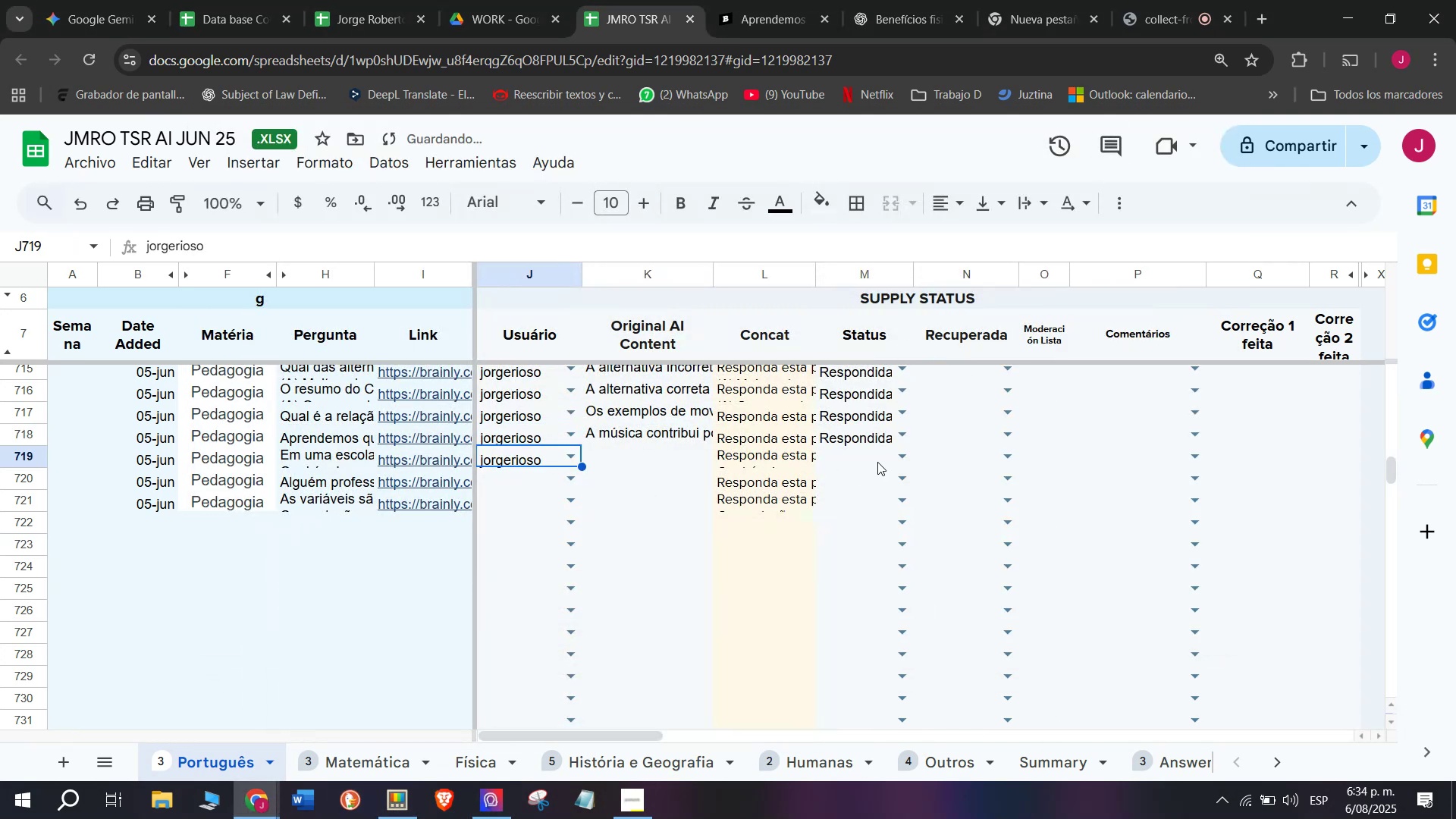 
left_click([915, 453])
 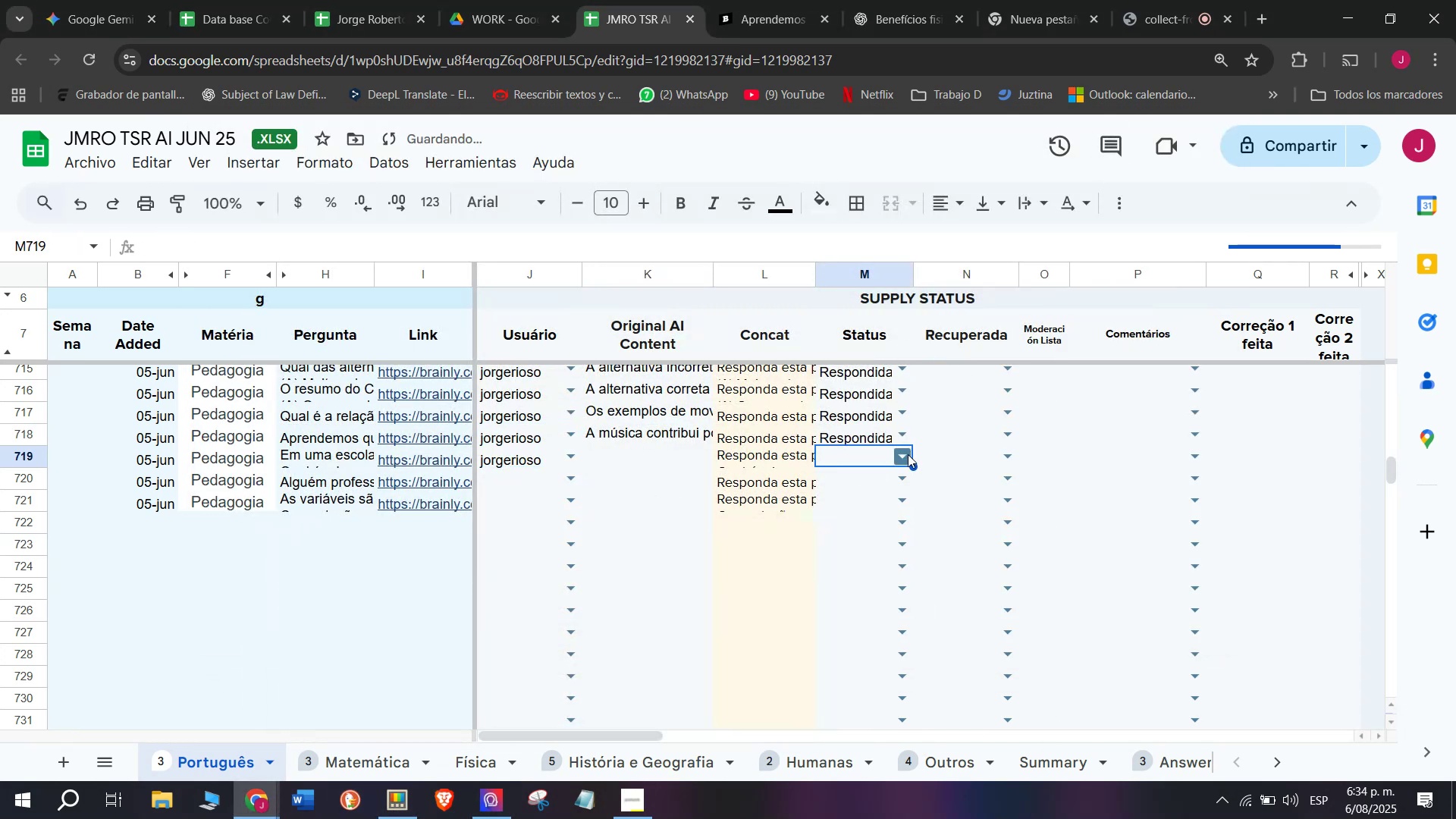 
left_click([908, 454])
 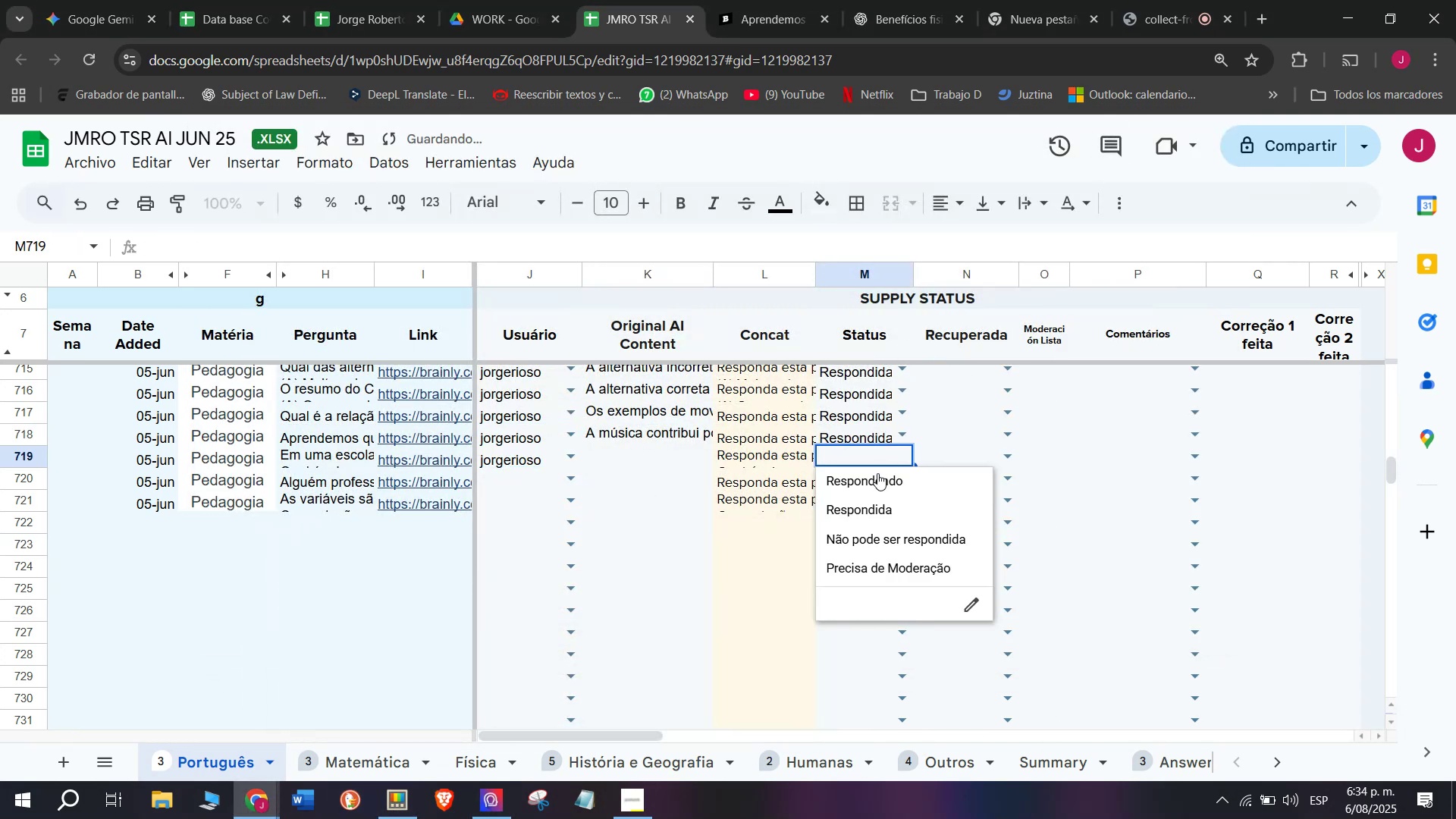 
left_click([877, 473])
 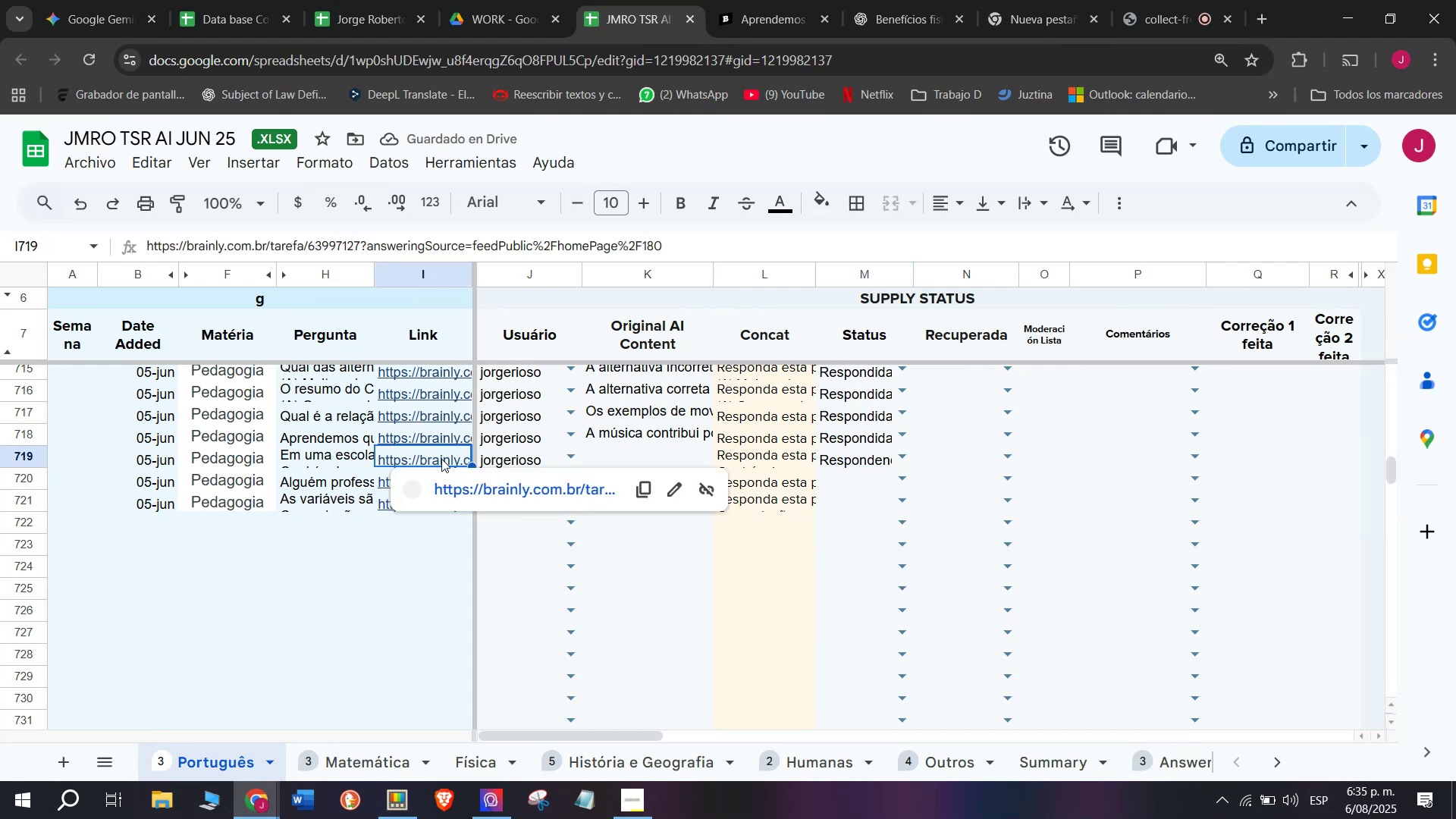 
left_click([454, 486])
 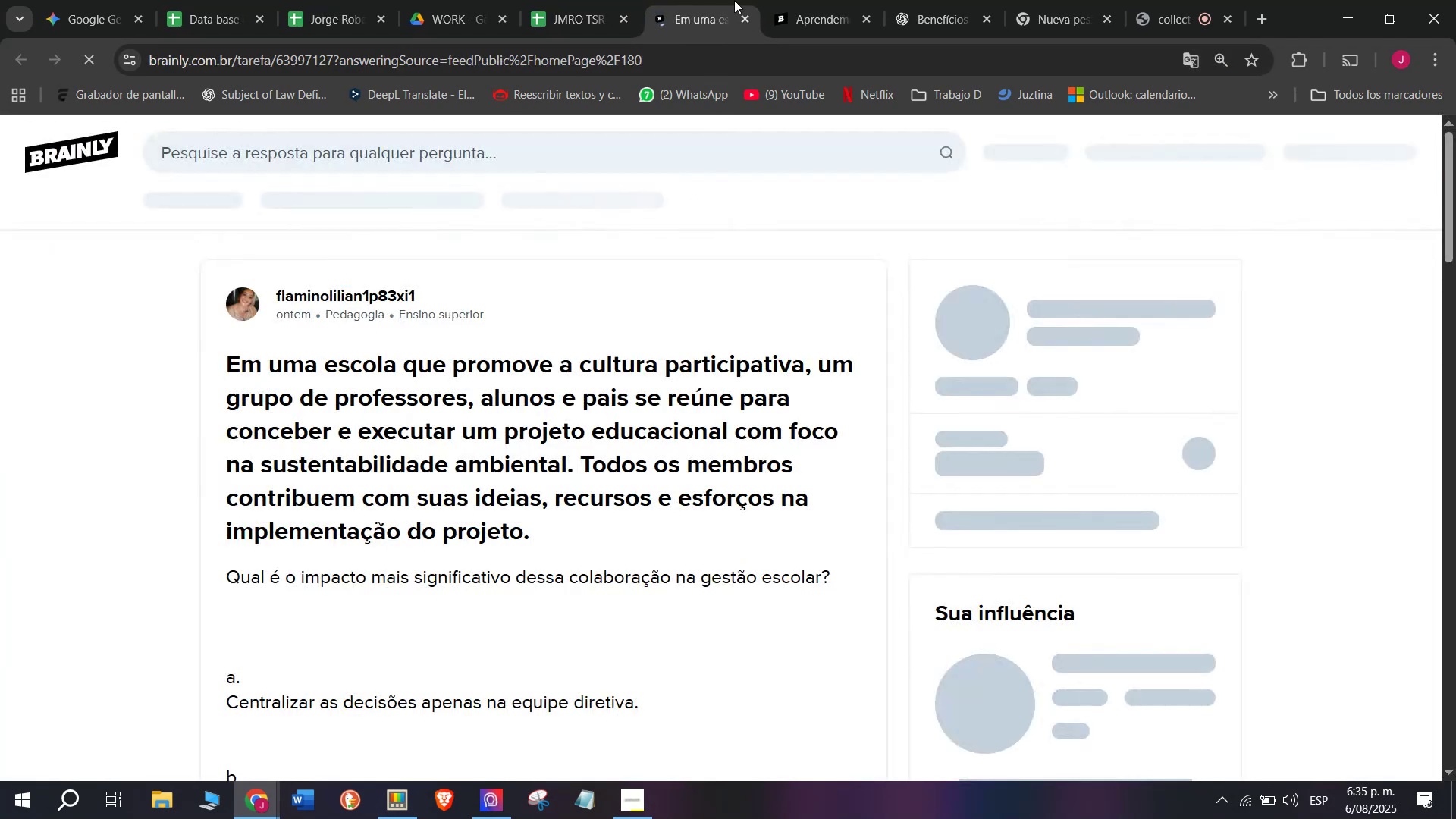 
left_click([841, 0])
 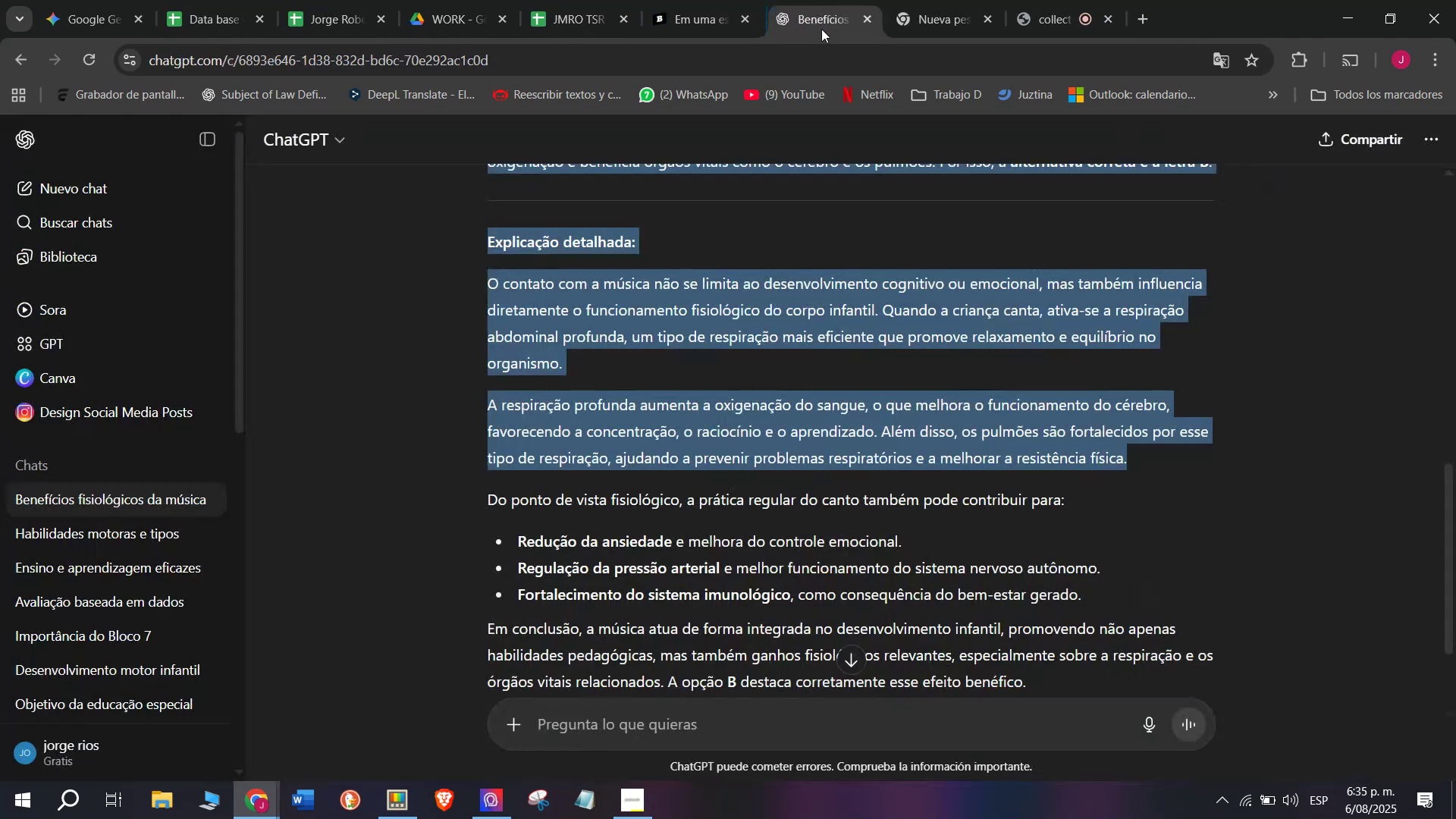 
left_click([716, 0])
 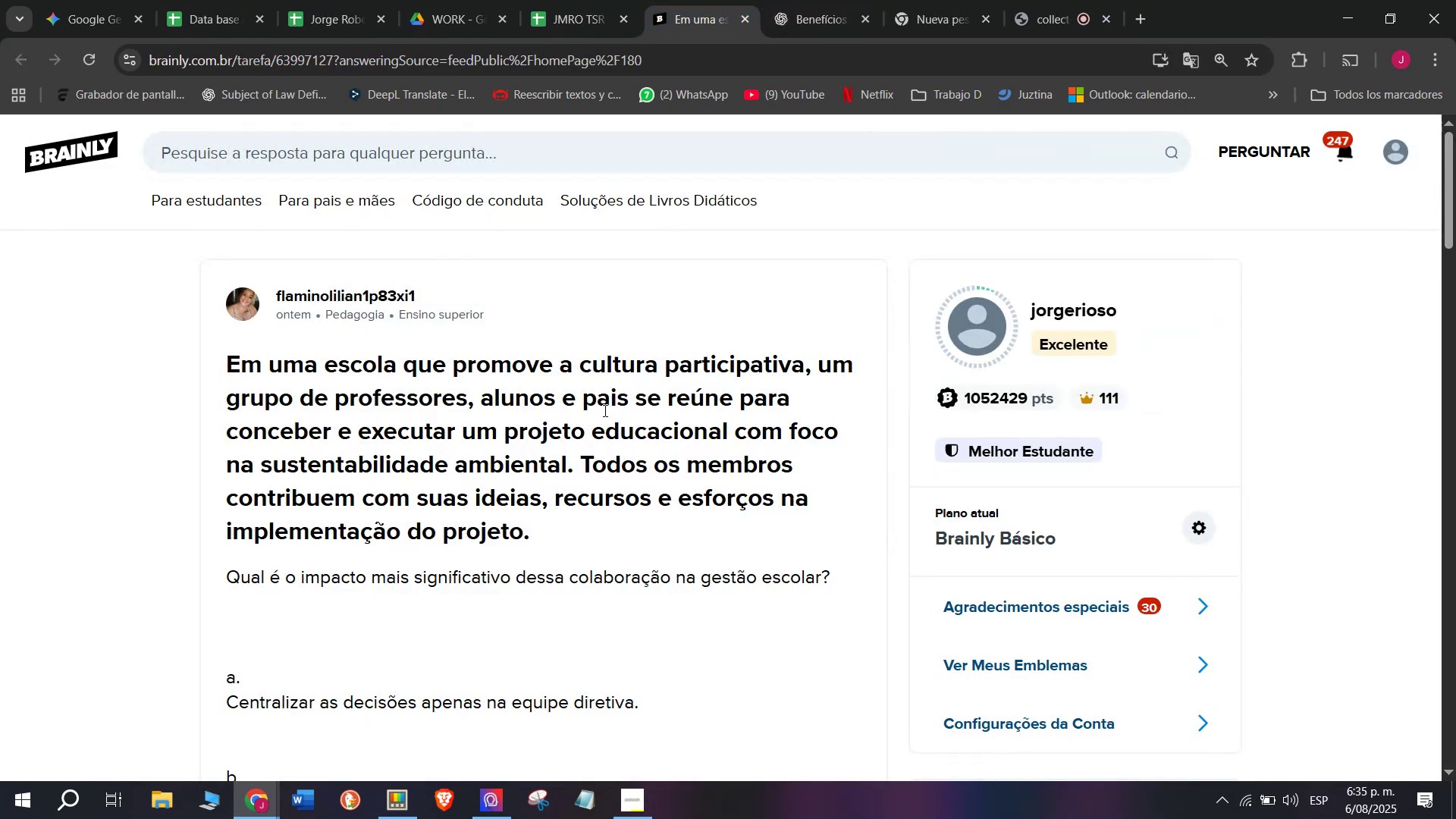 
scroll: coordinate [604, 410], scroll_direction: down, amount: 1.0
 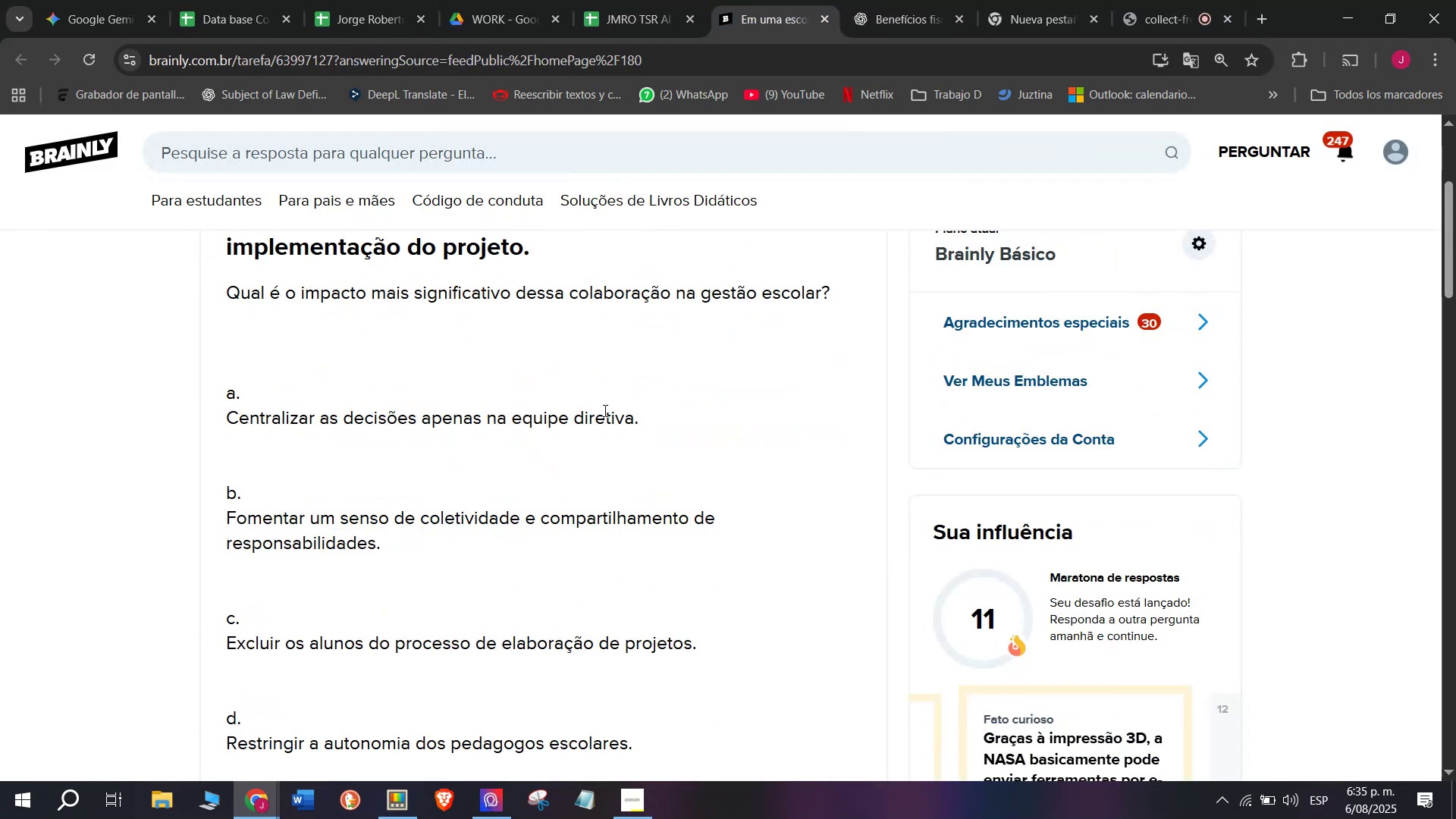 
scroll: coordinate [547, 469], scroll_direction: up, amount: 2.0
 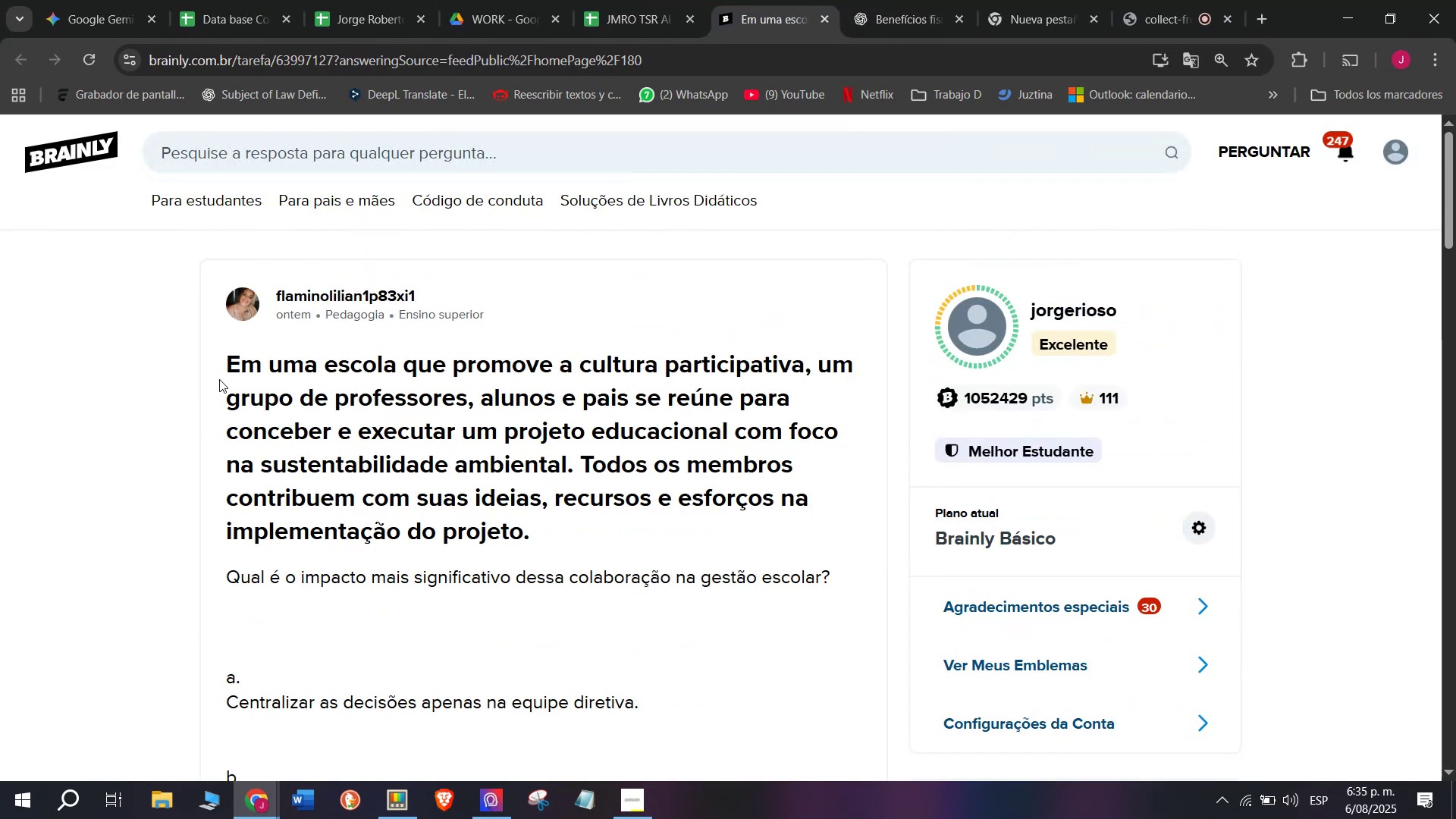 
left_click_drag(start_coordinate=[222, 366], to_coordinate=[673, 372])
 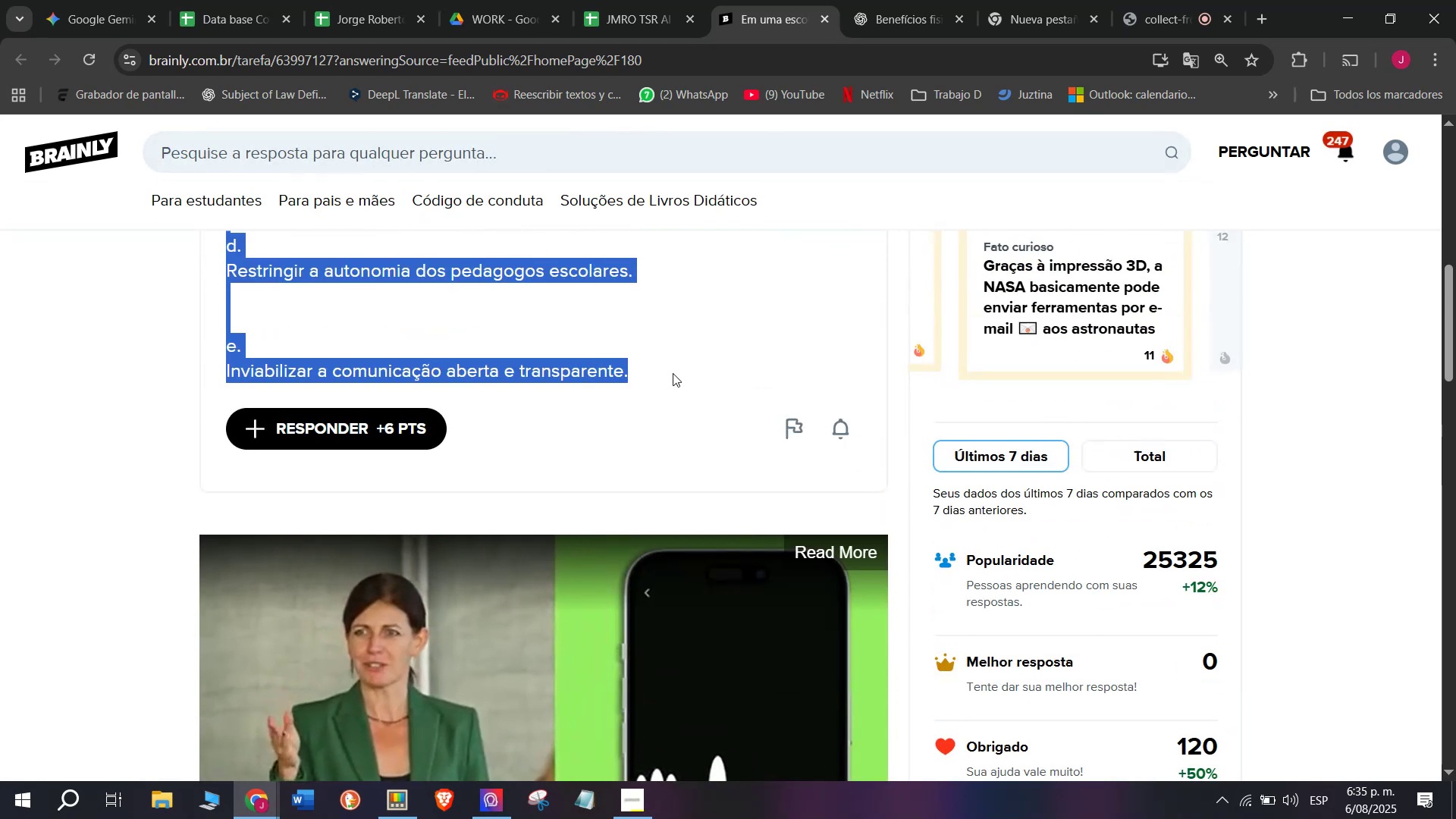 
key(Break)
 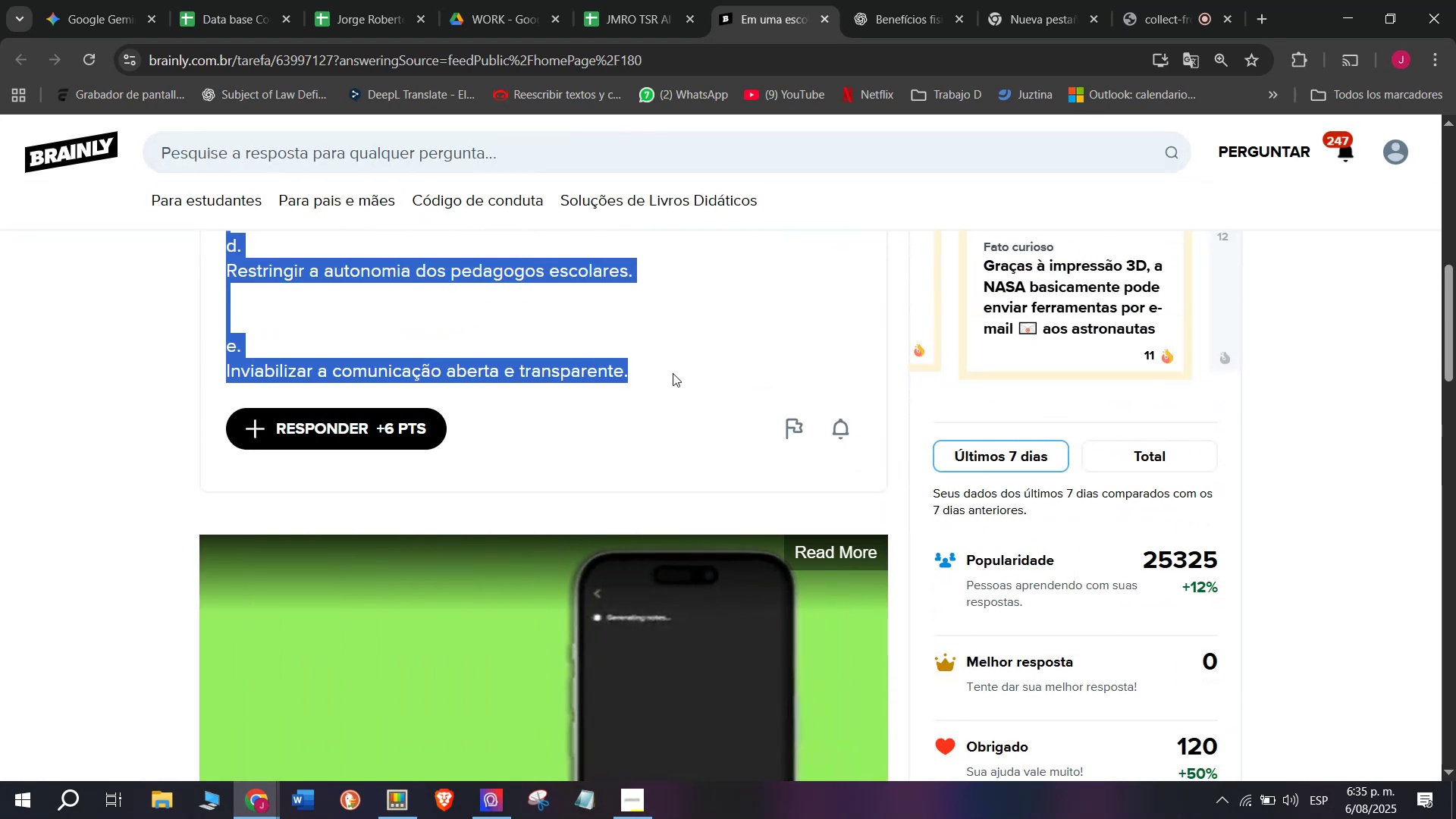 
key(Control+ControlLeft)
 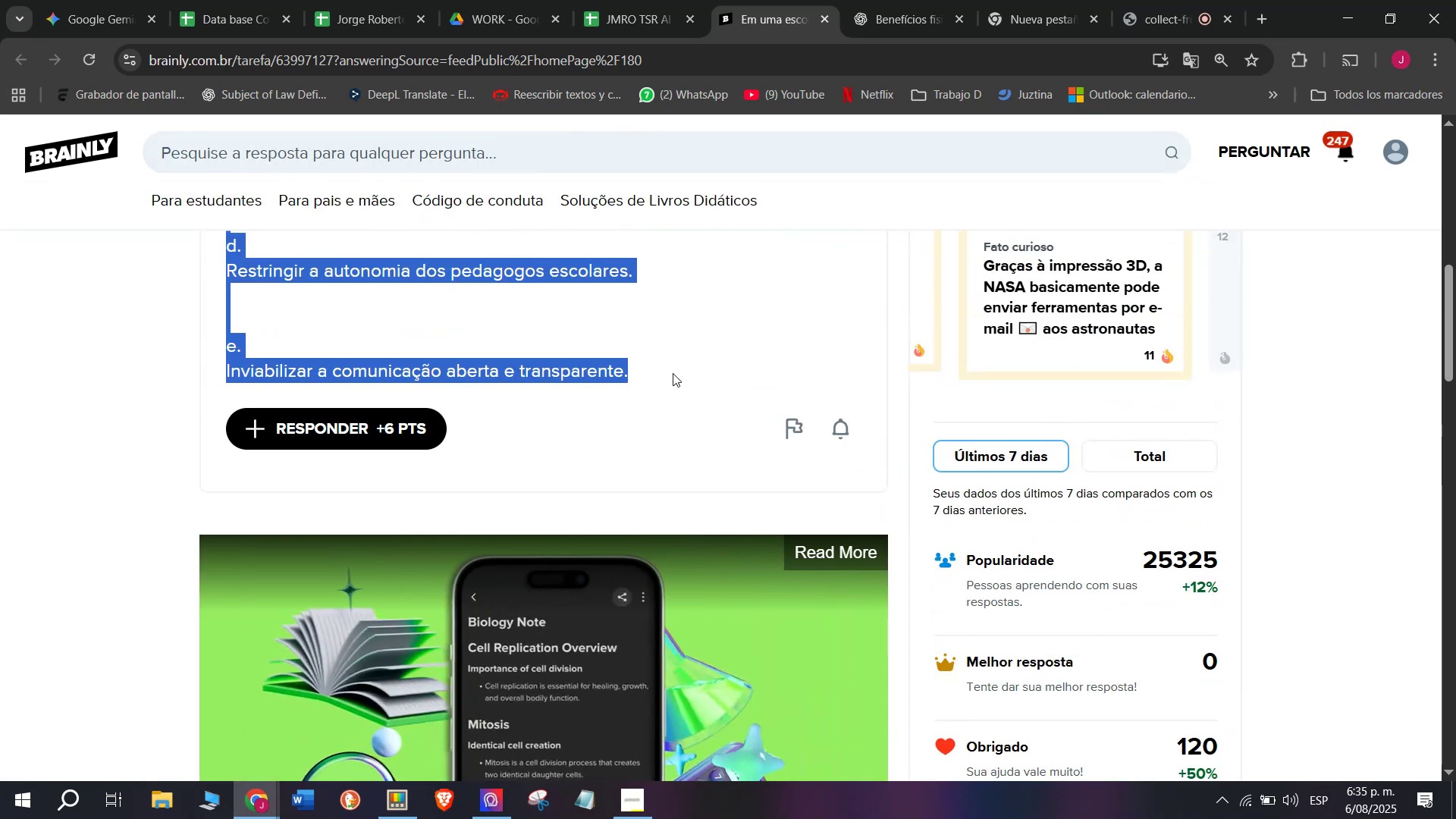 
key(Control+C)
 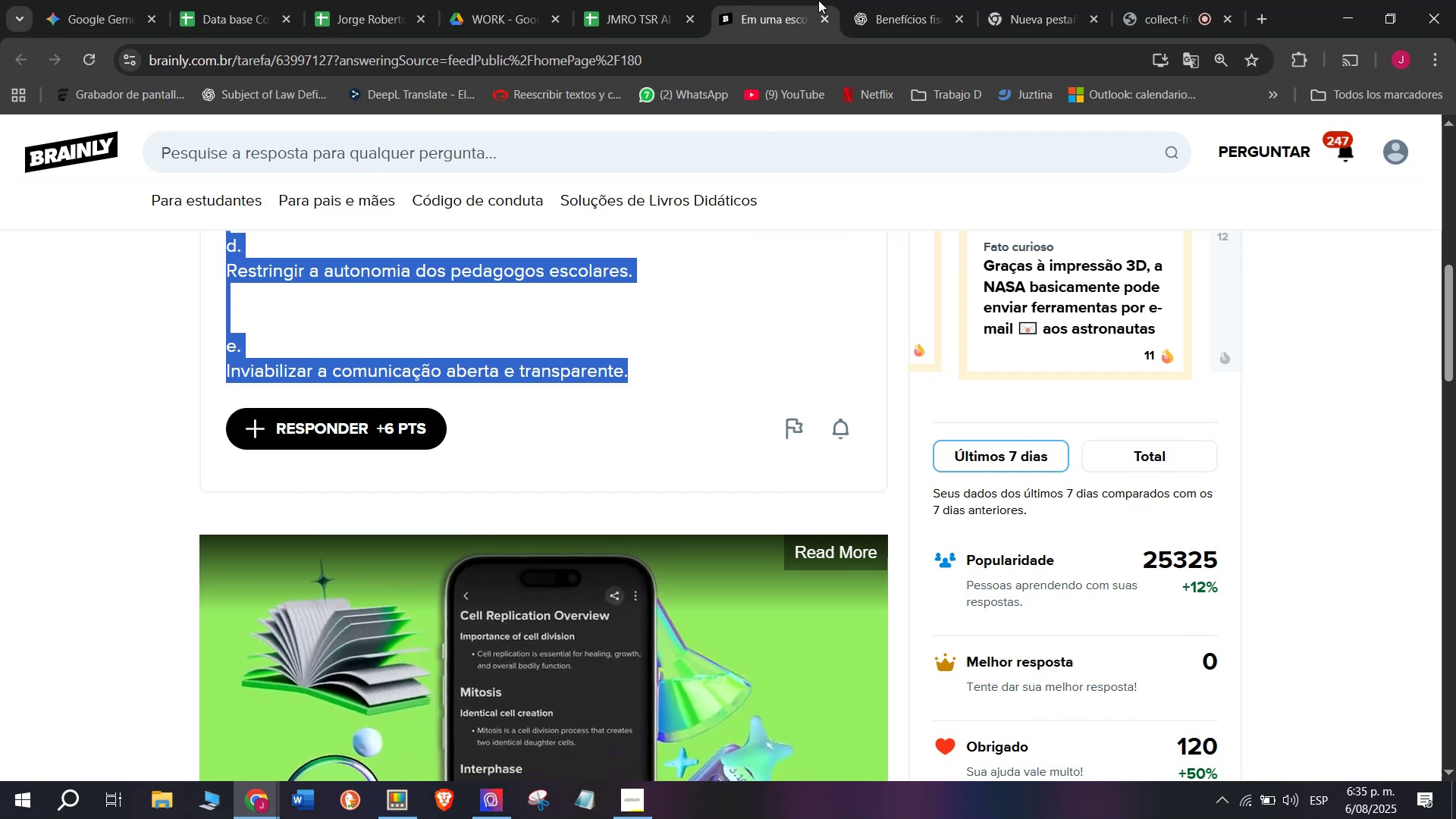 
left_click([925, 0])
 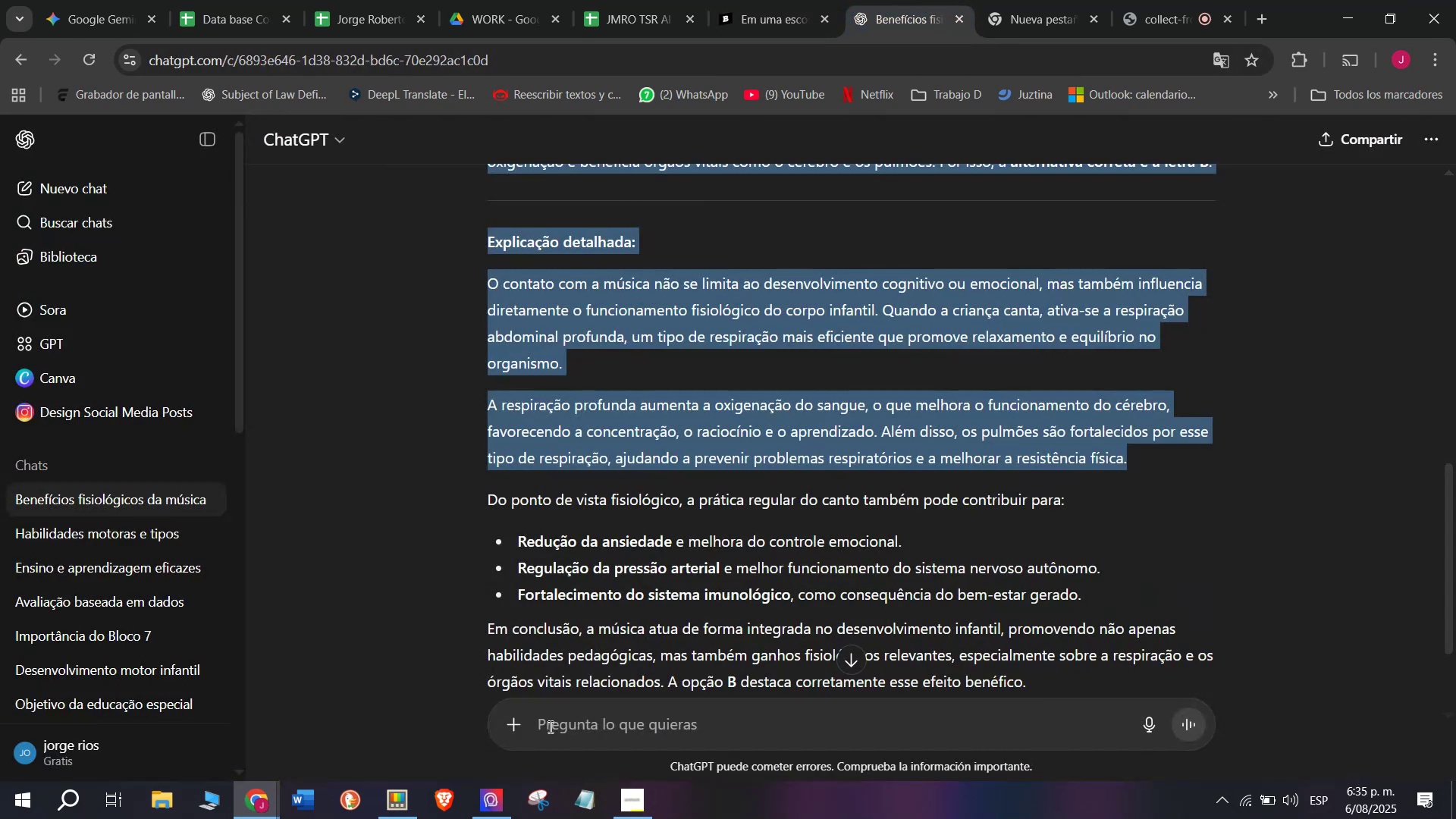 
left_click([551, 726])
 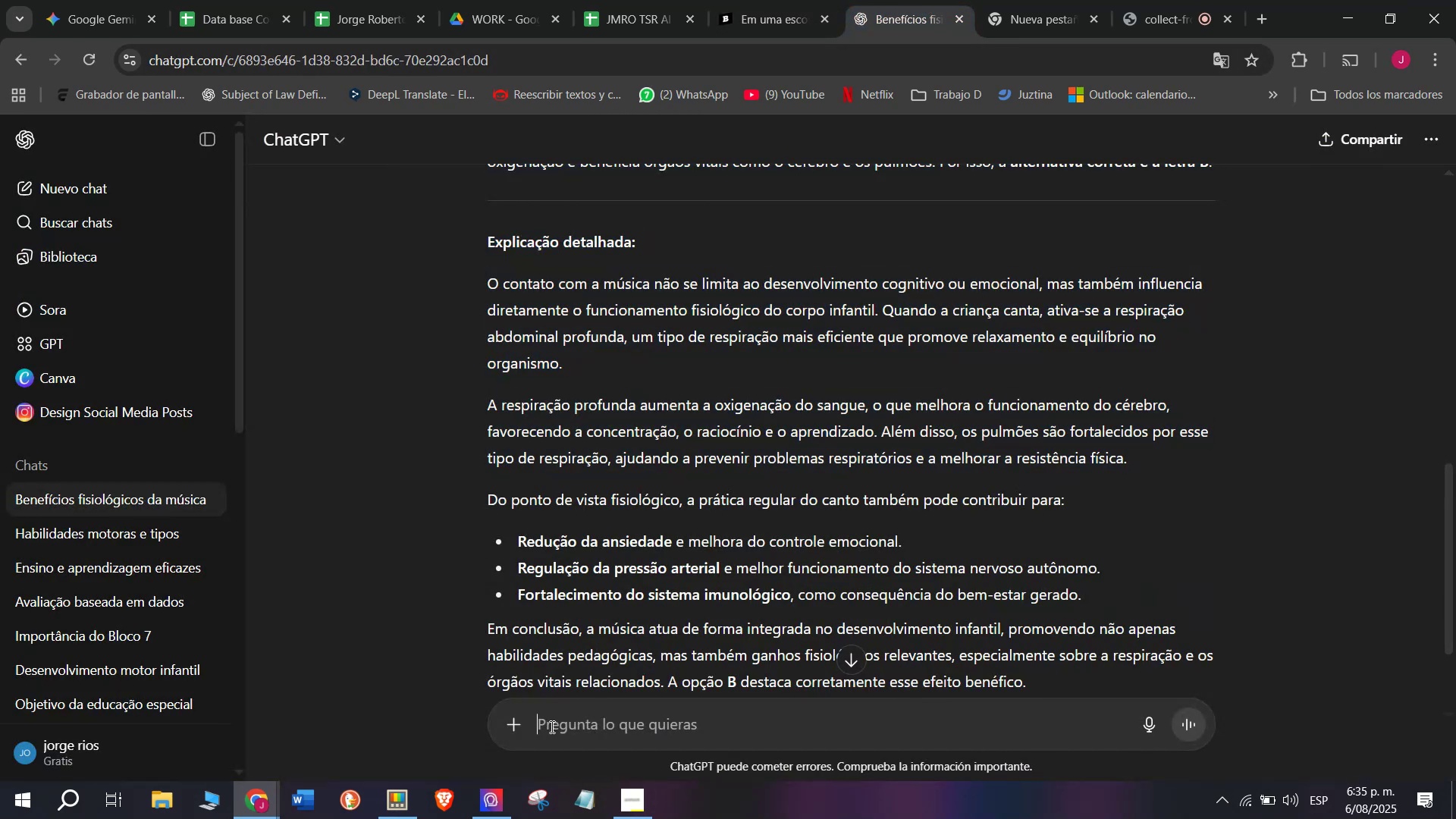 
key(C)
 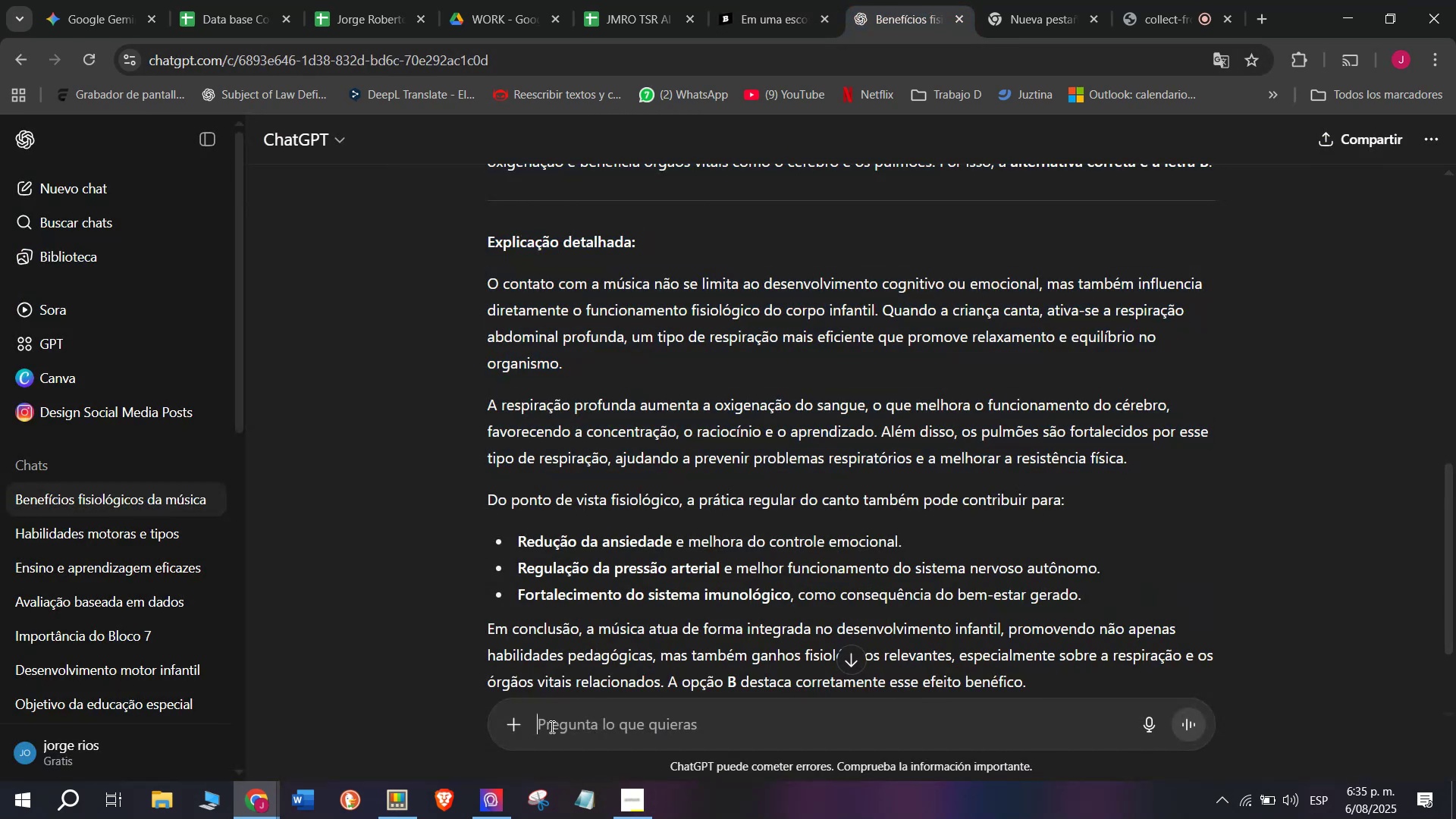 
key(Meta+MetaLeft)
 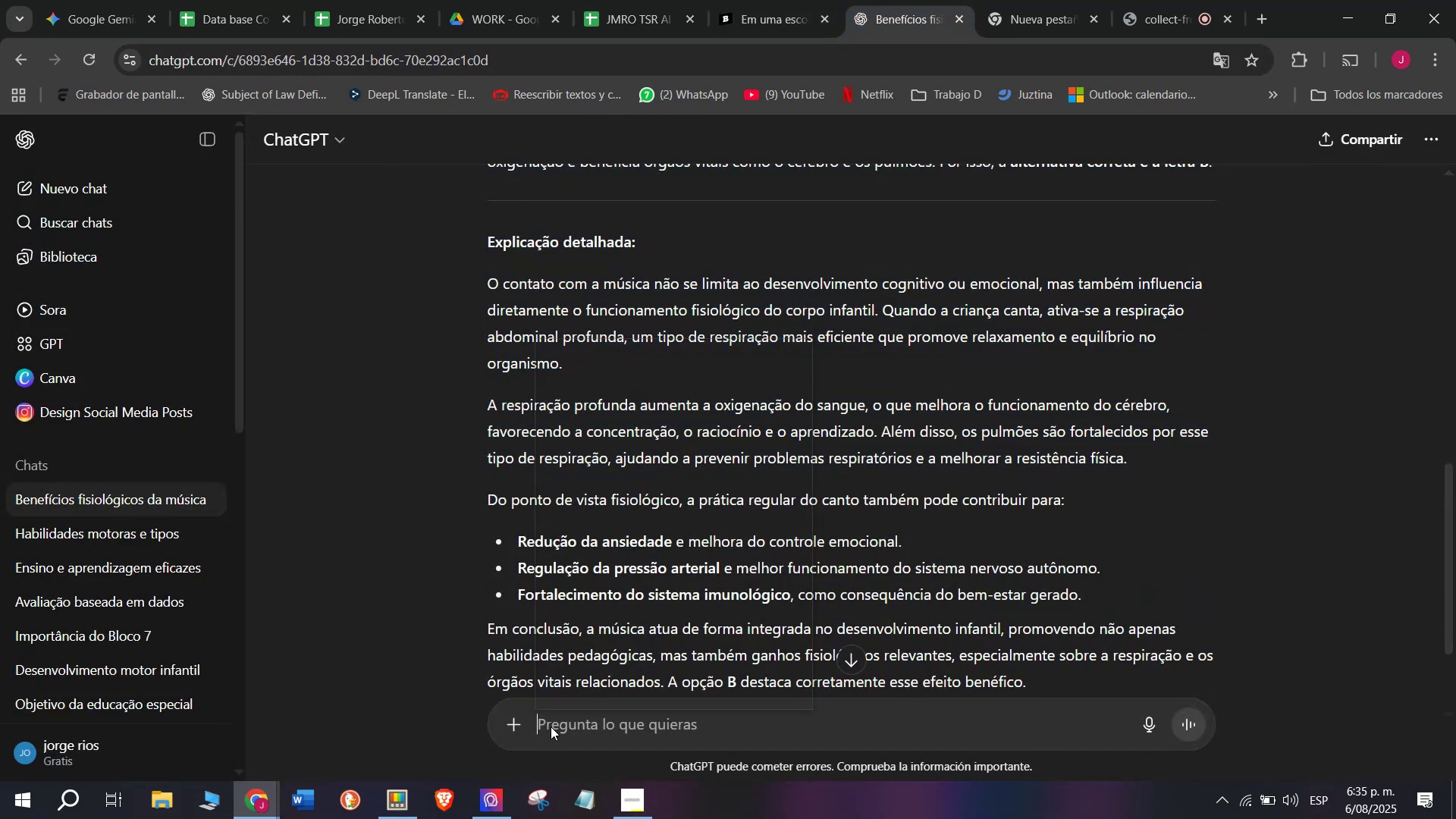 
key(Meta+V)
 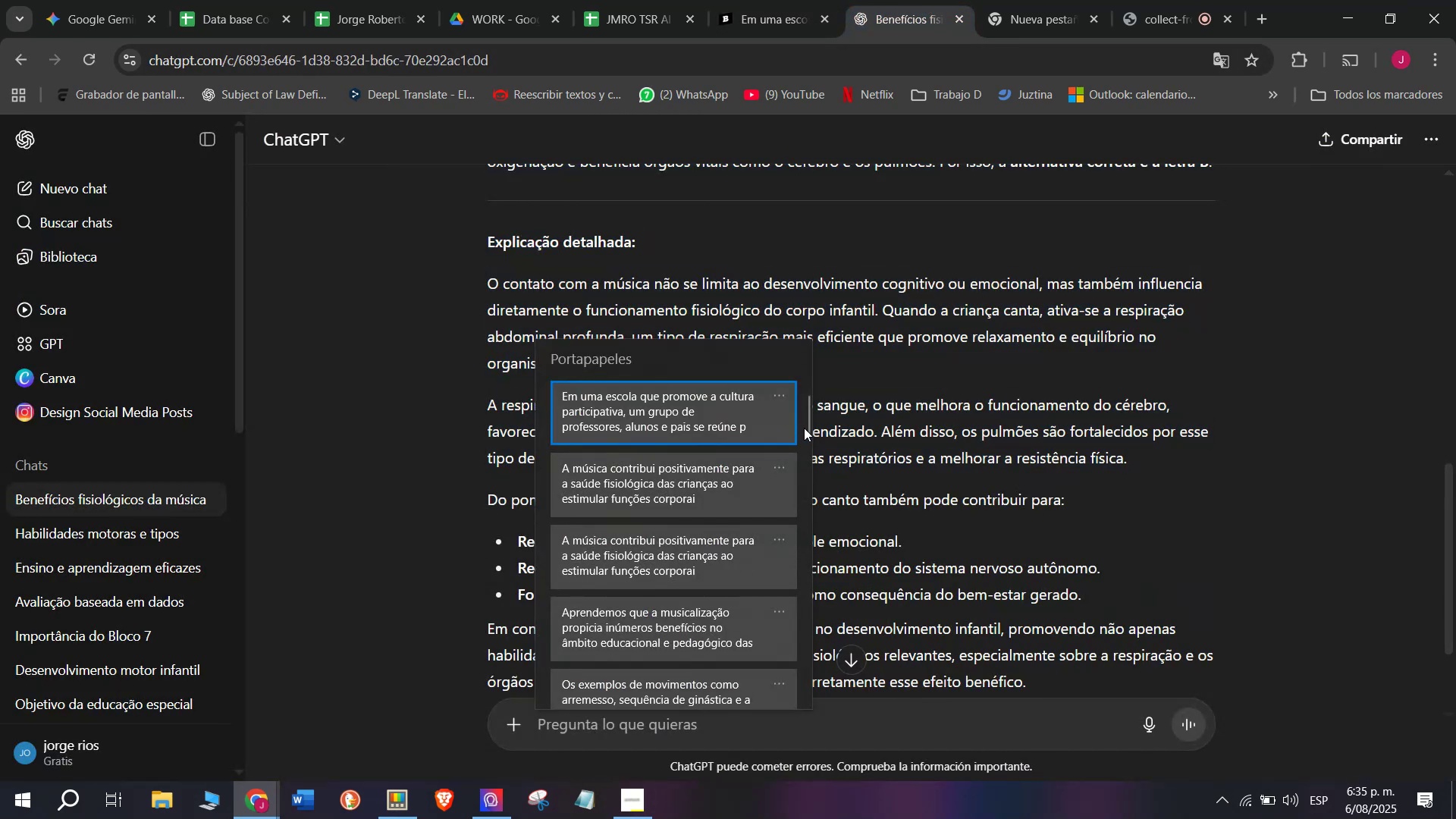 
left_click_drag(start_coordinate=[804, 428], to_coordinate=[805, 730])
 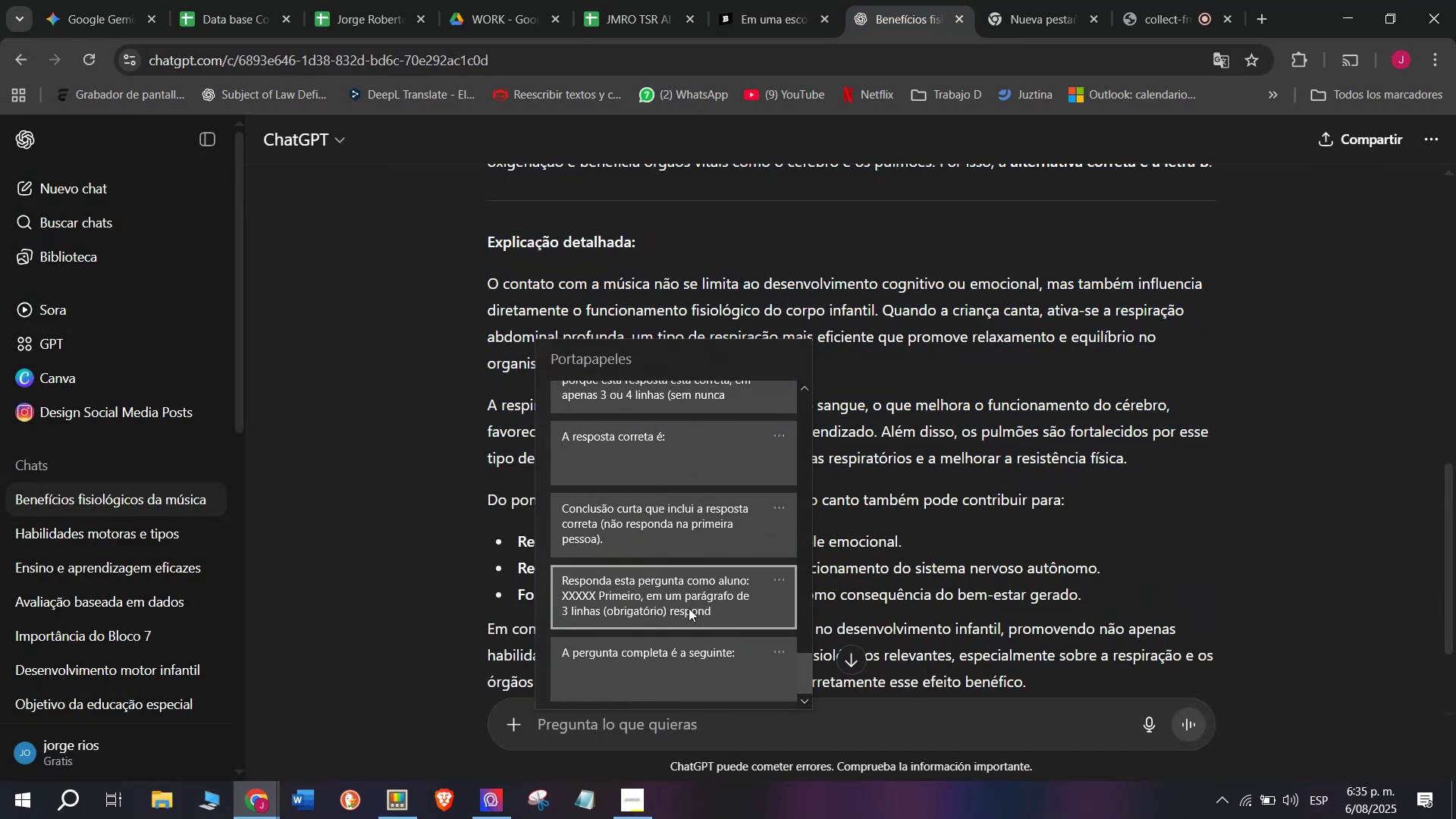 
left_click([689, 608])
 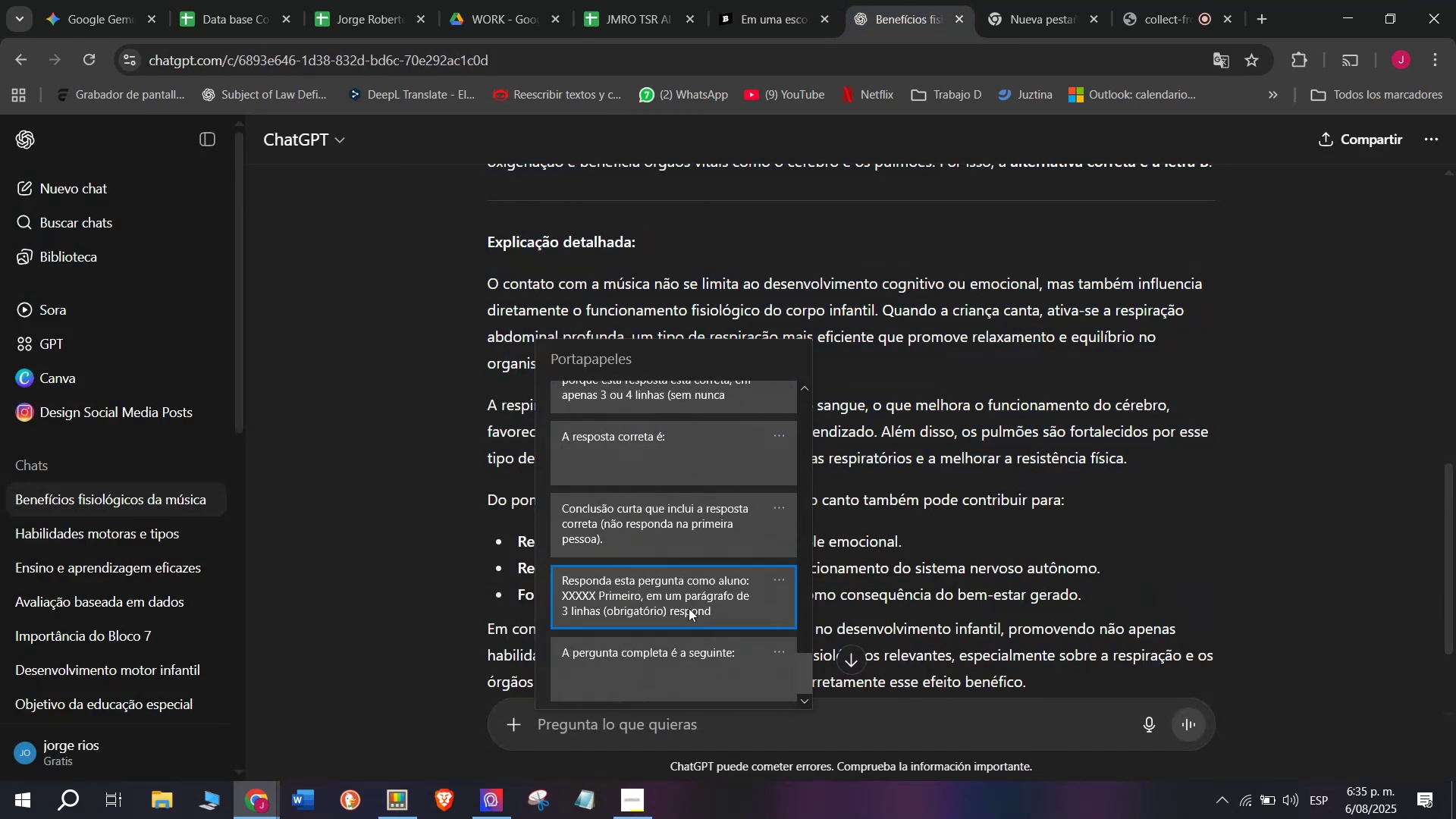 
key(Control+ControlLeft)
 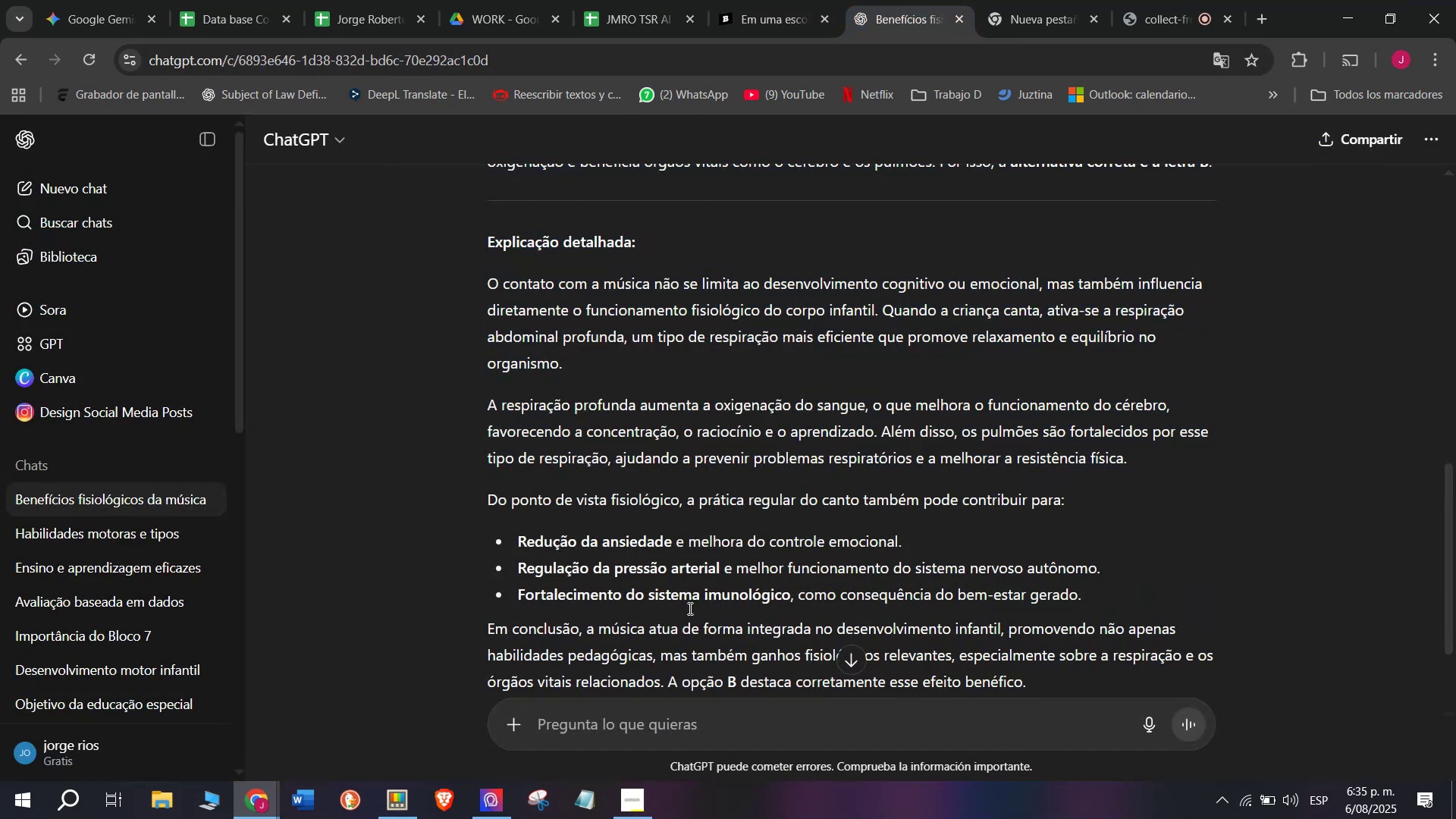 
key(Control+V)
 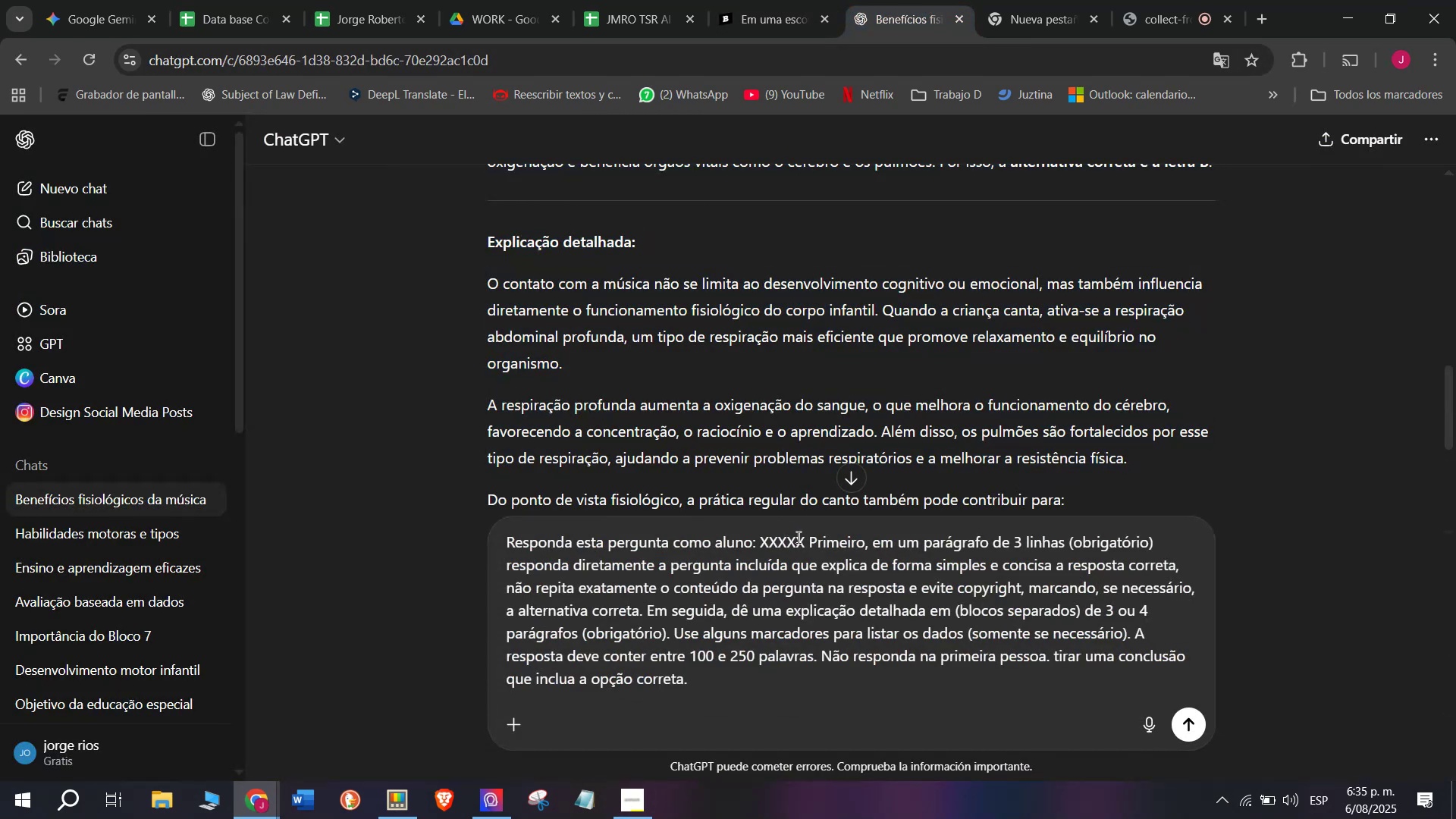 
left_click_drag(start_coordinate=[801, 542], to_coordinate=[762, 543])
 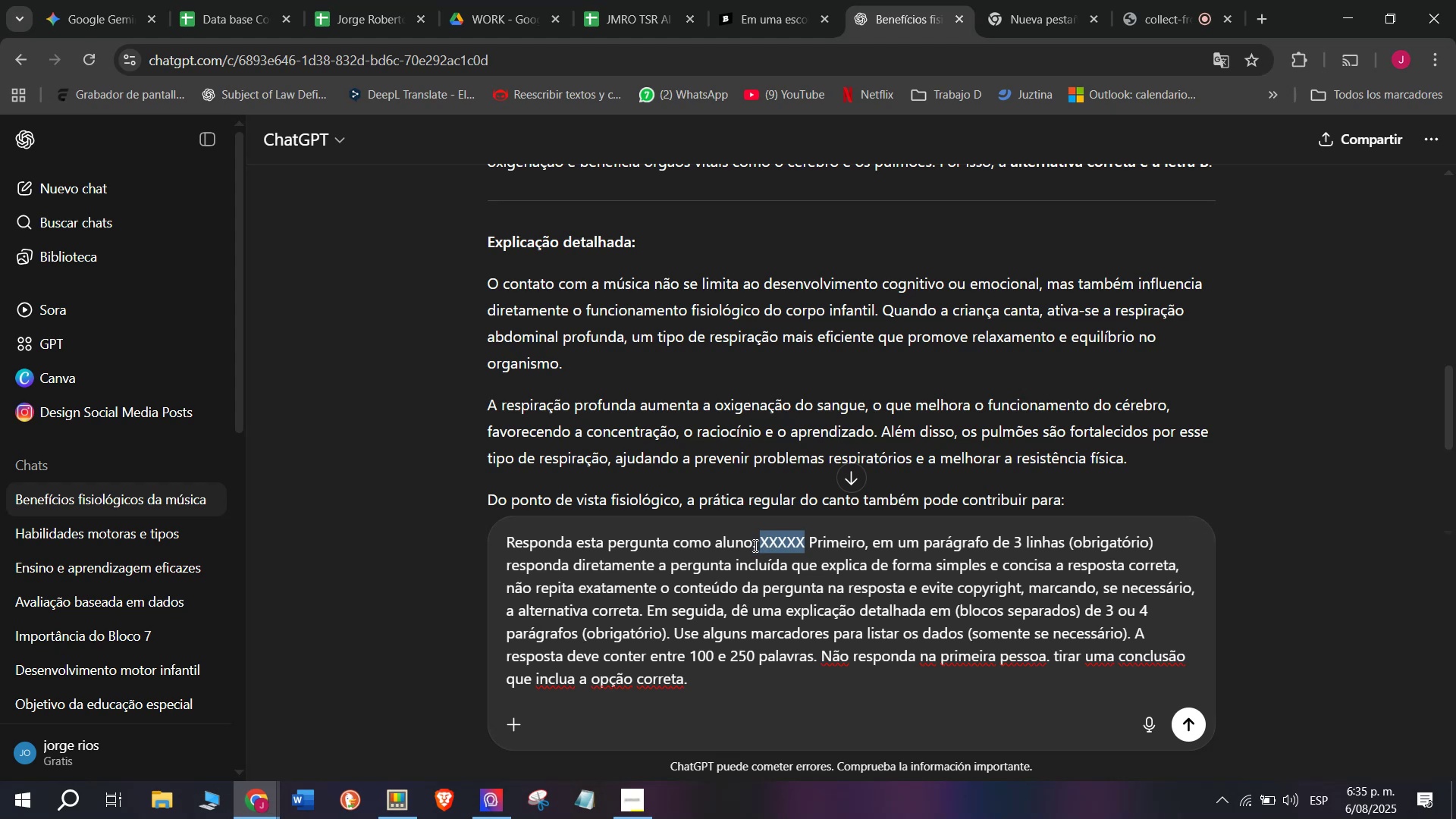 
key(Meta+MetaLeft)
 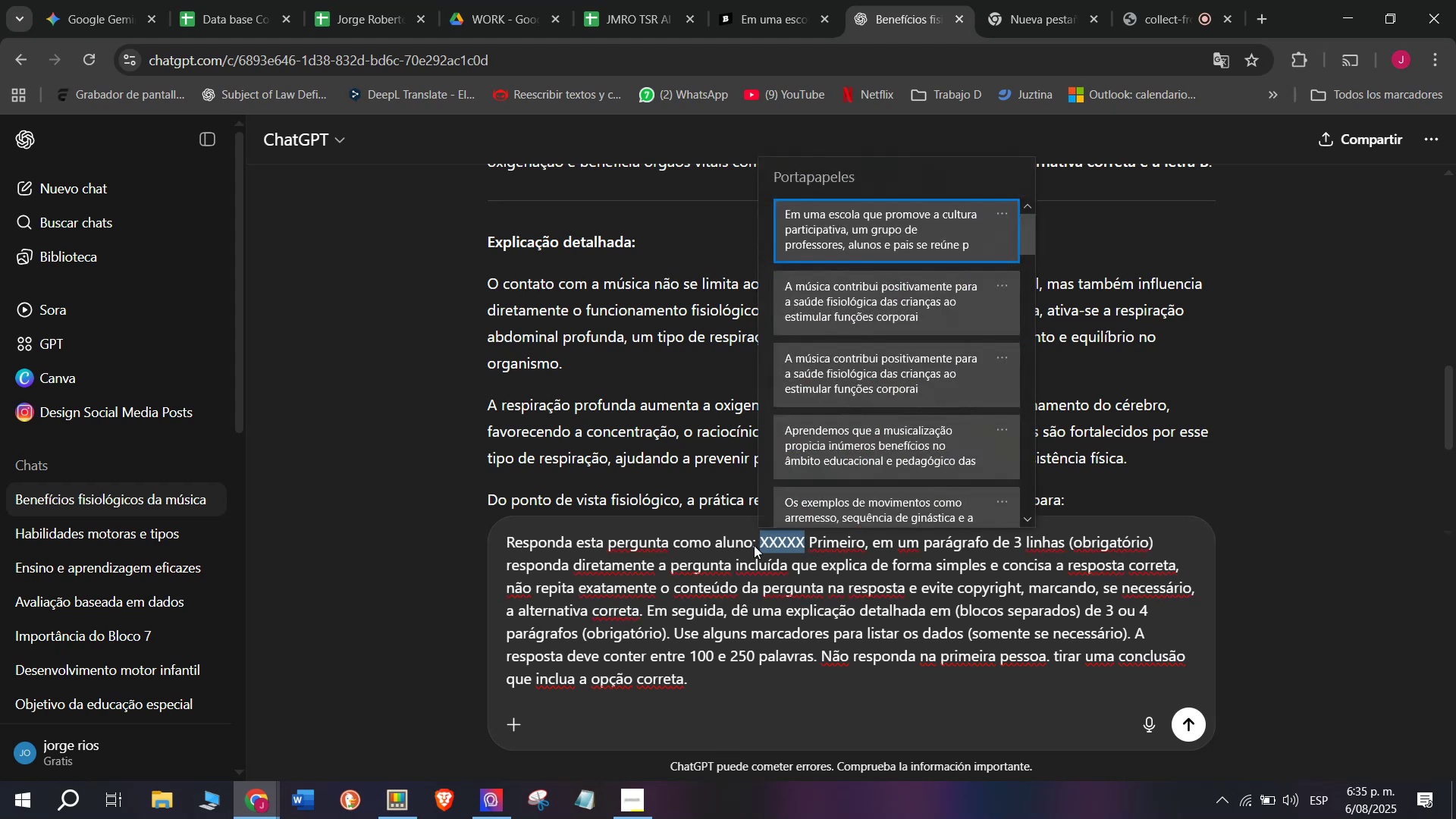 
key(C)
 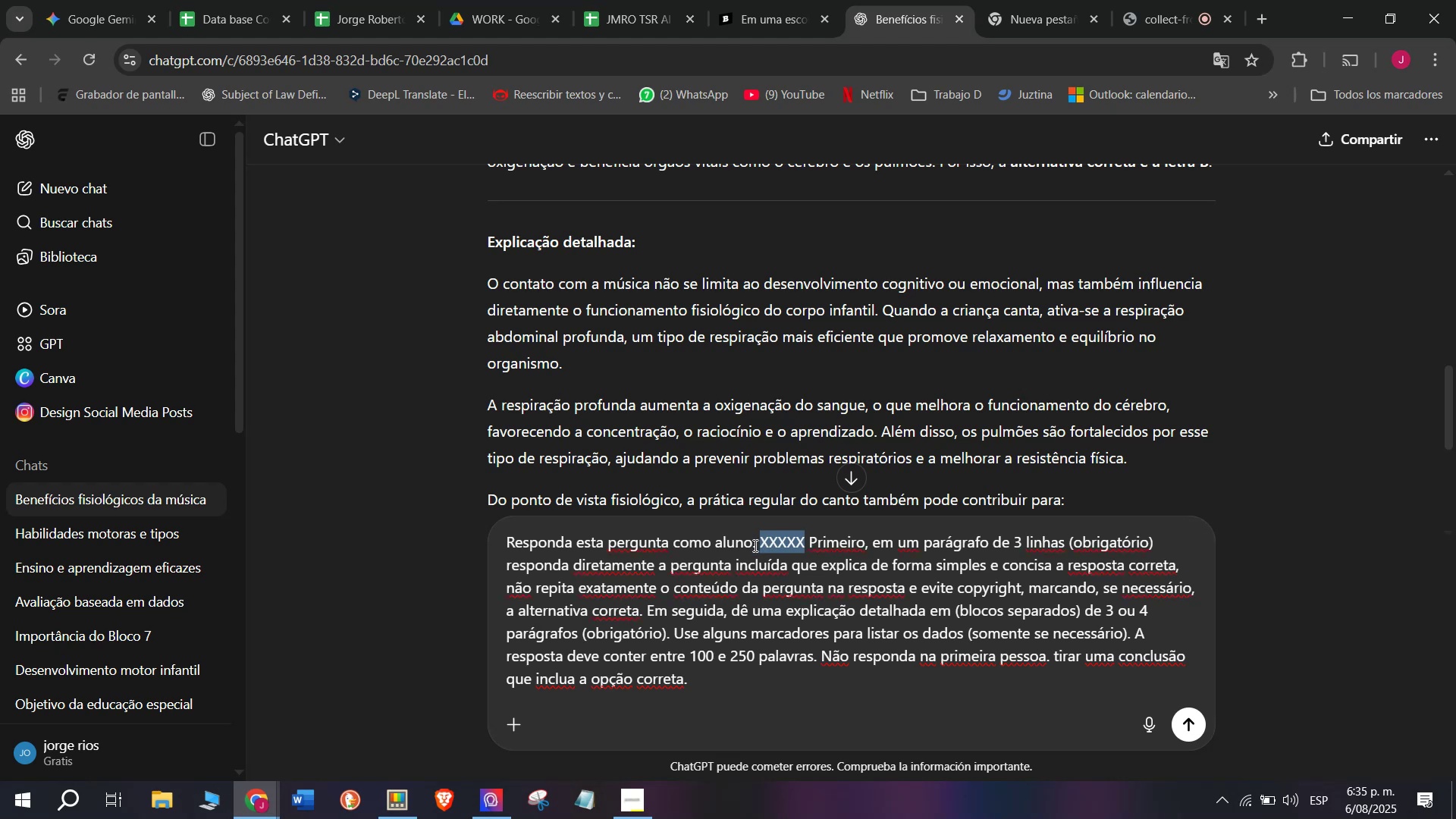 
key(Meta+V)
 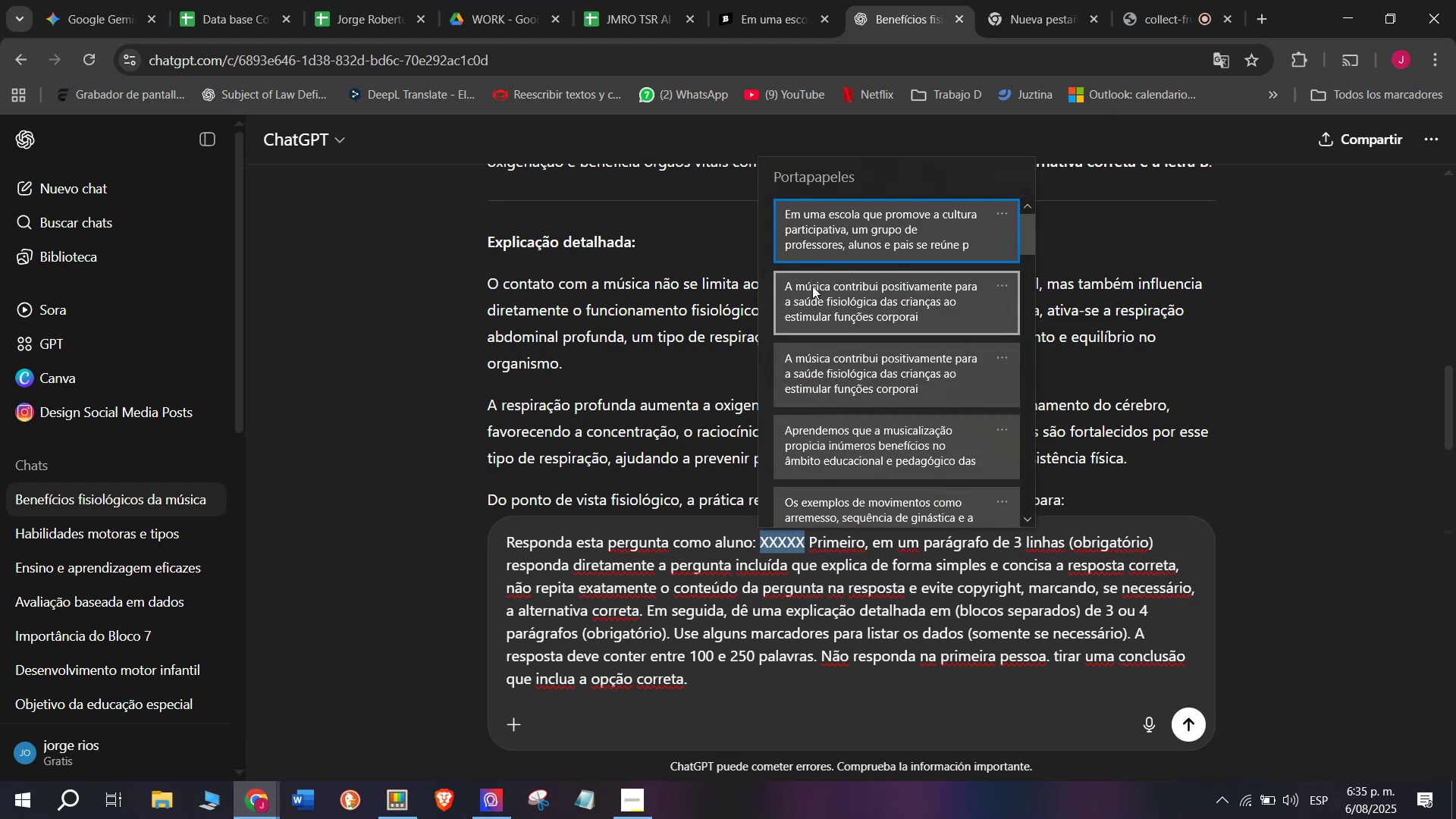 
left_click([831, 221])
 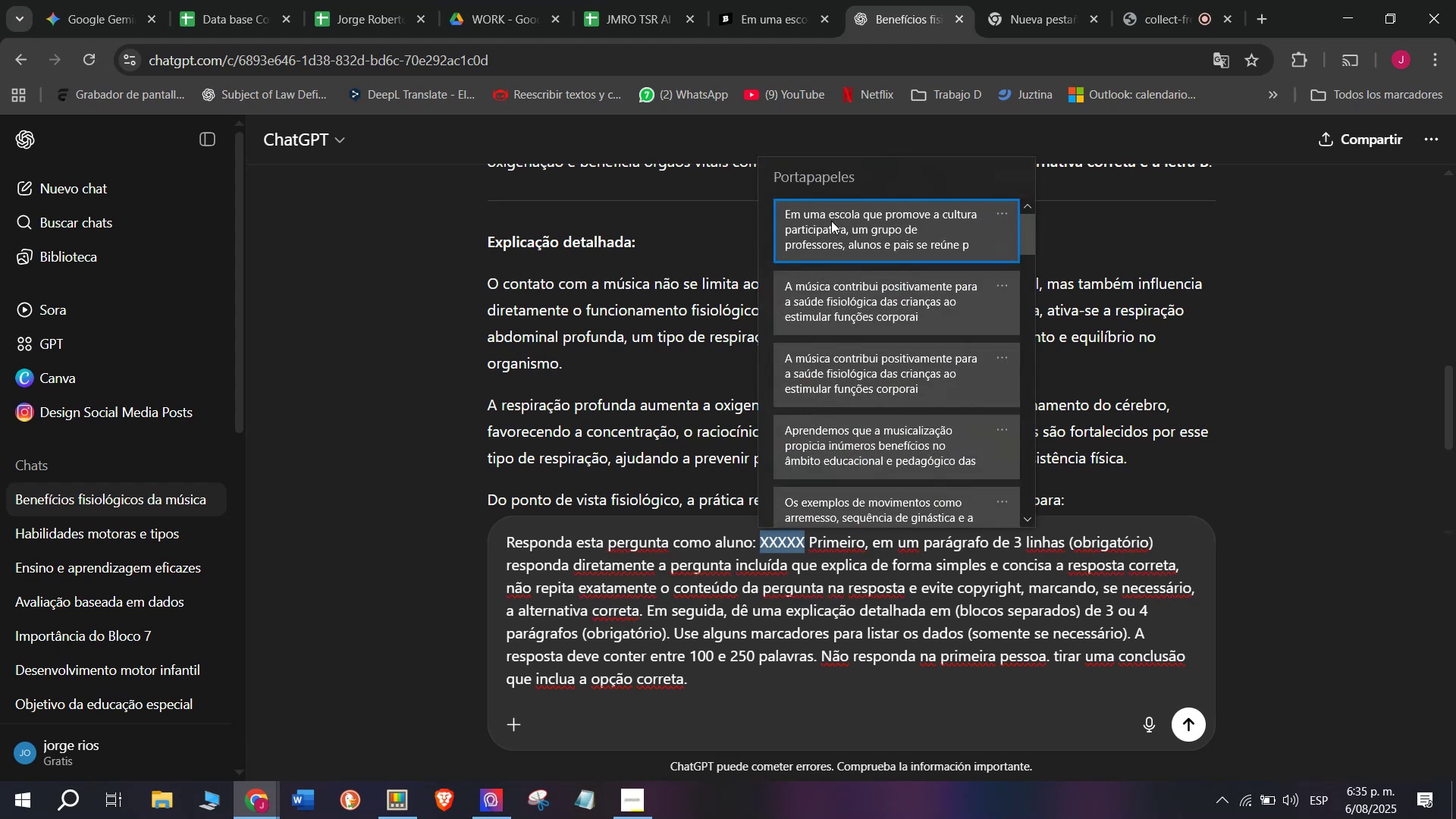 
key(Control+ControlLeft)
 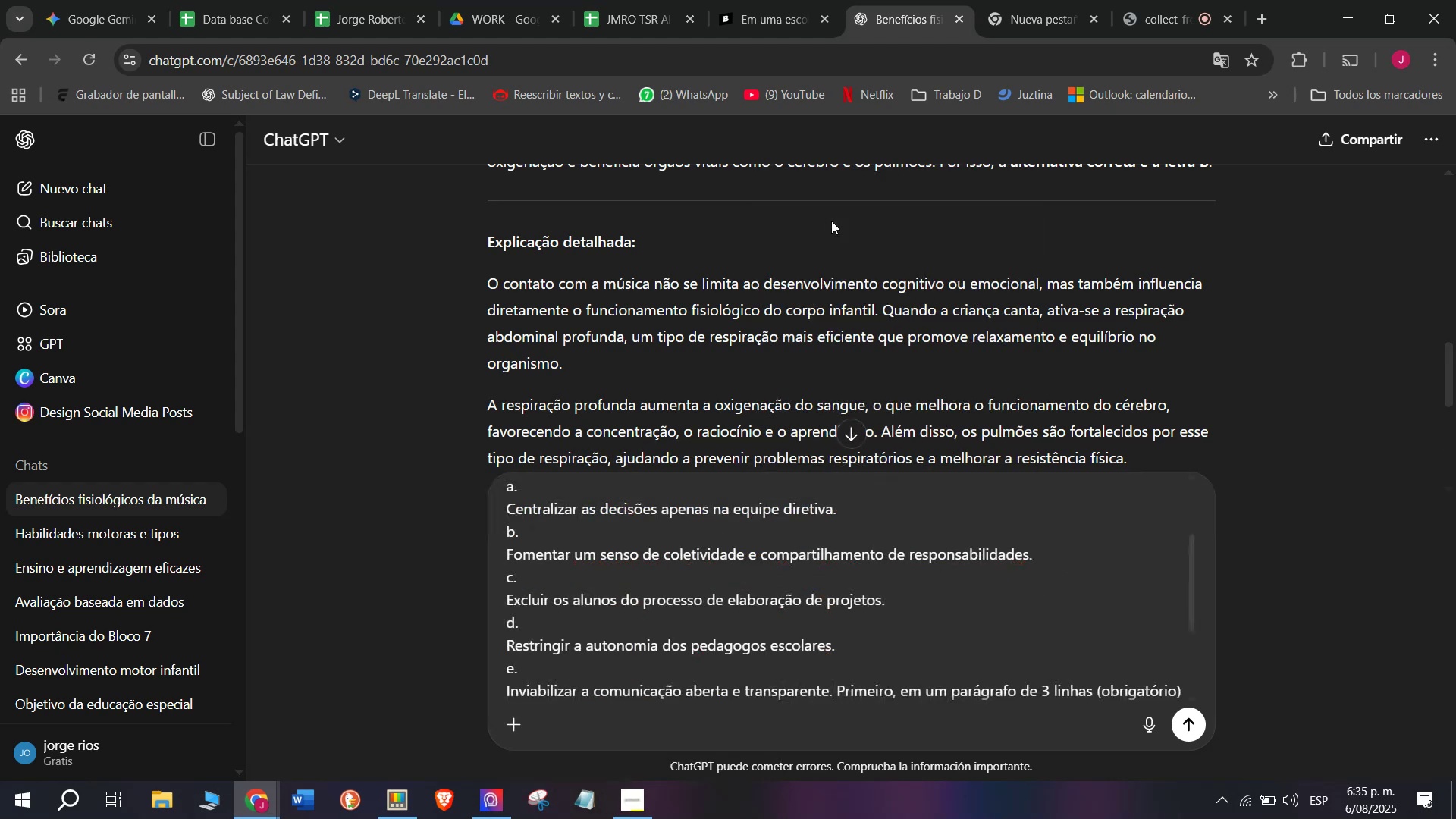 
key(Control+V)
 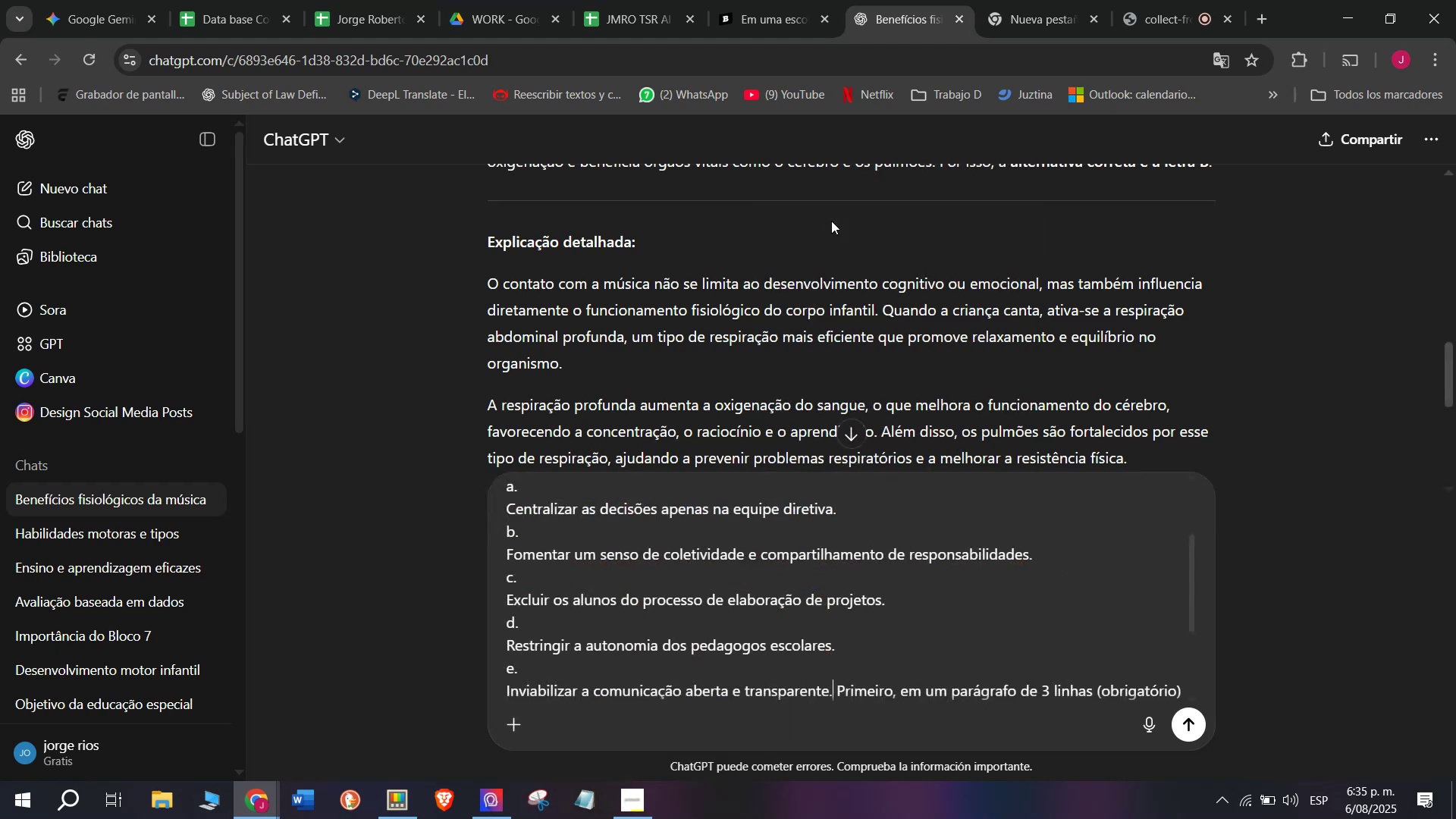 
key(Enter)
 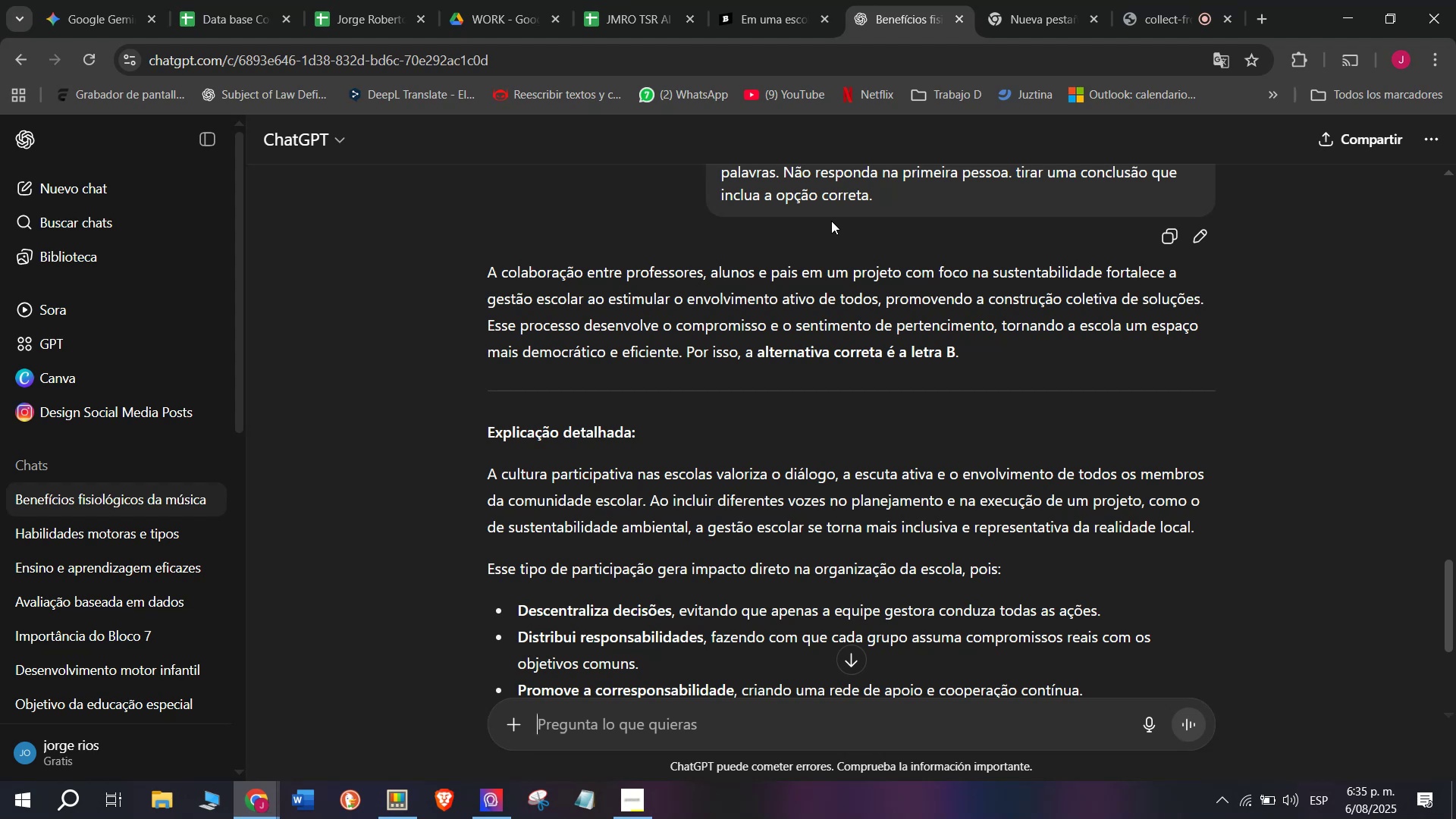 
wait(15.71)
 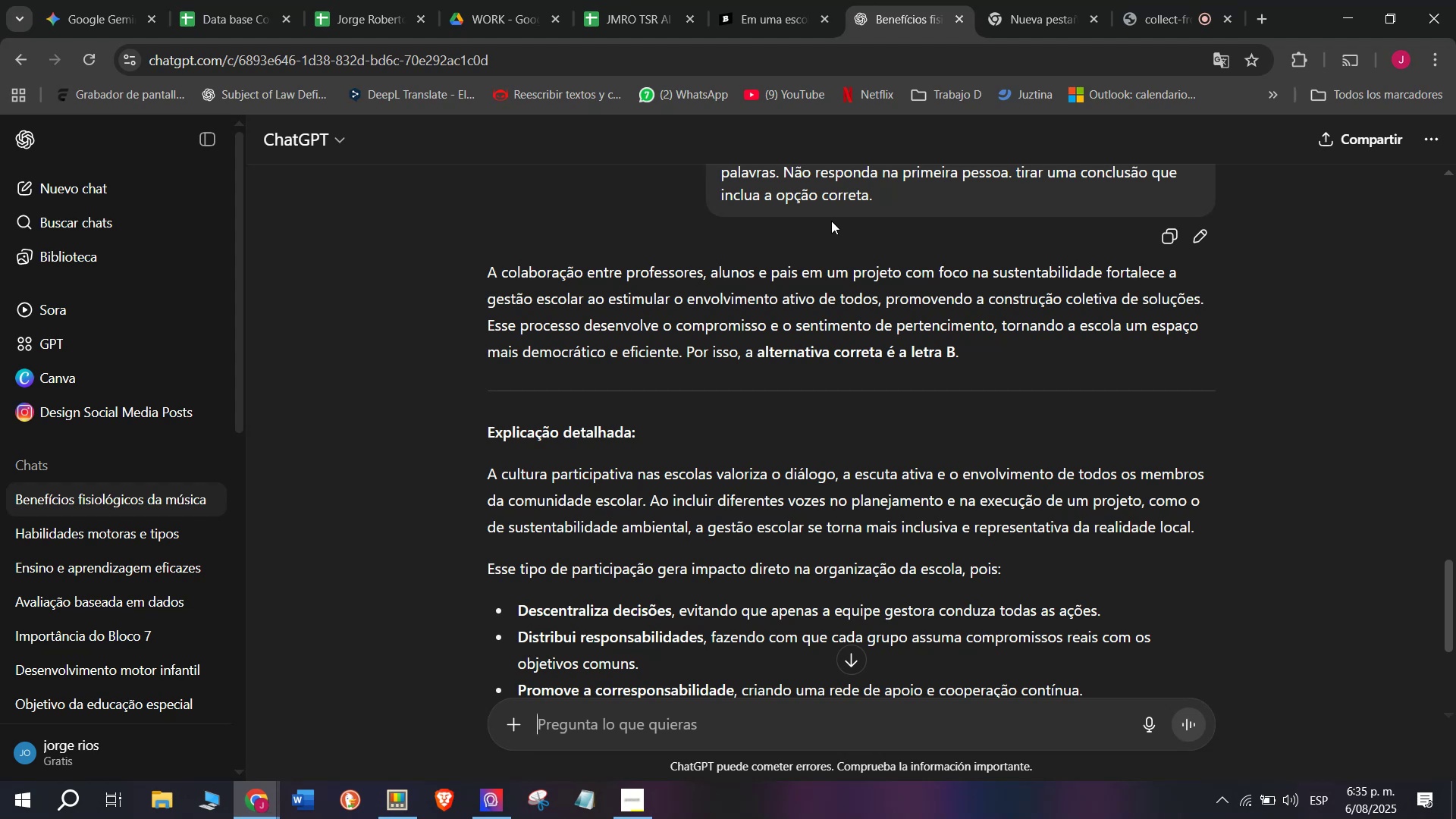 
left_click_drag(start_coordinate=[473, 259], to_coordinate=[1112, 588])
 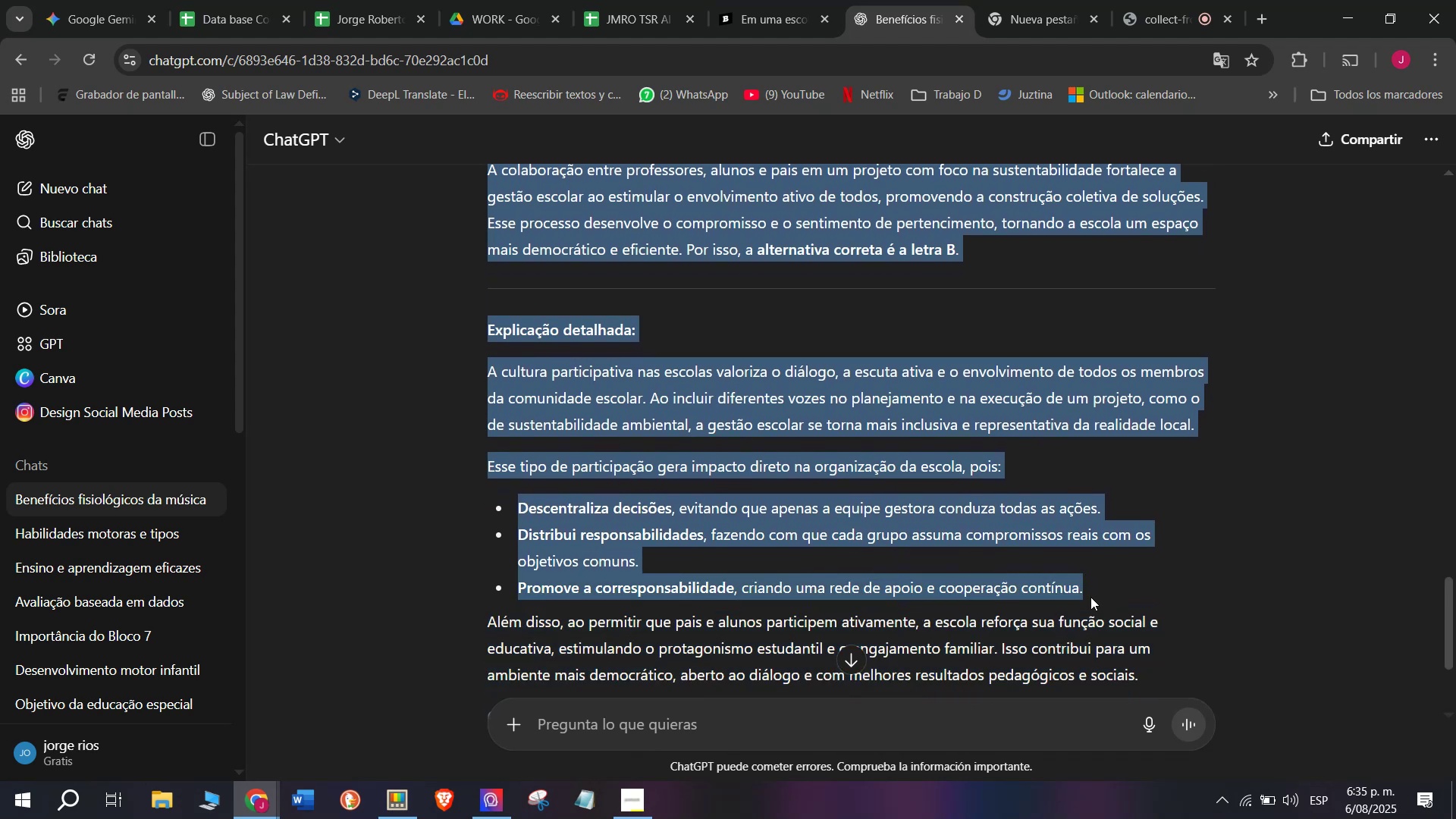 
key(Break)
 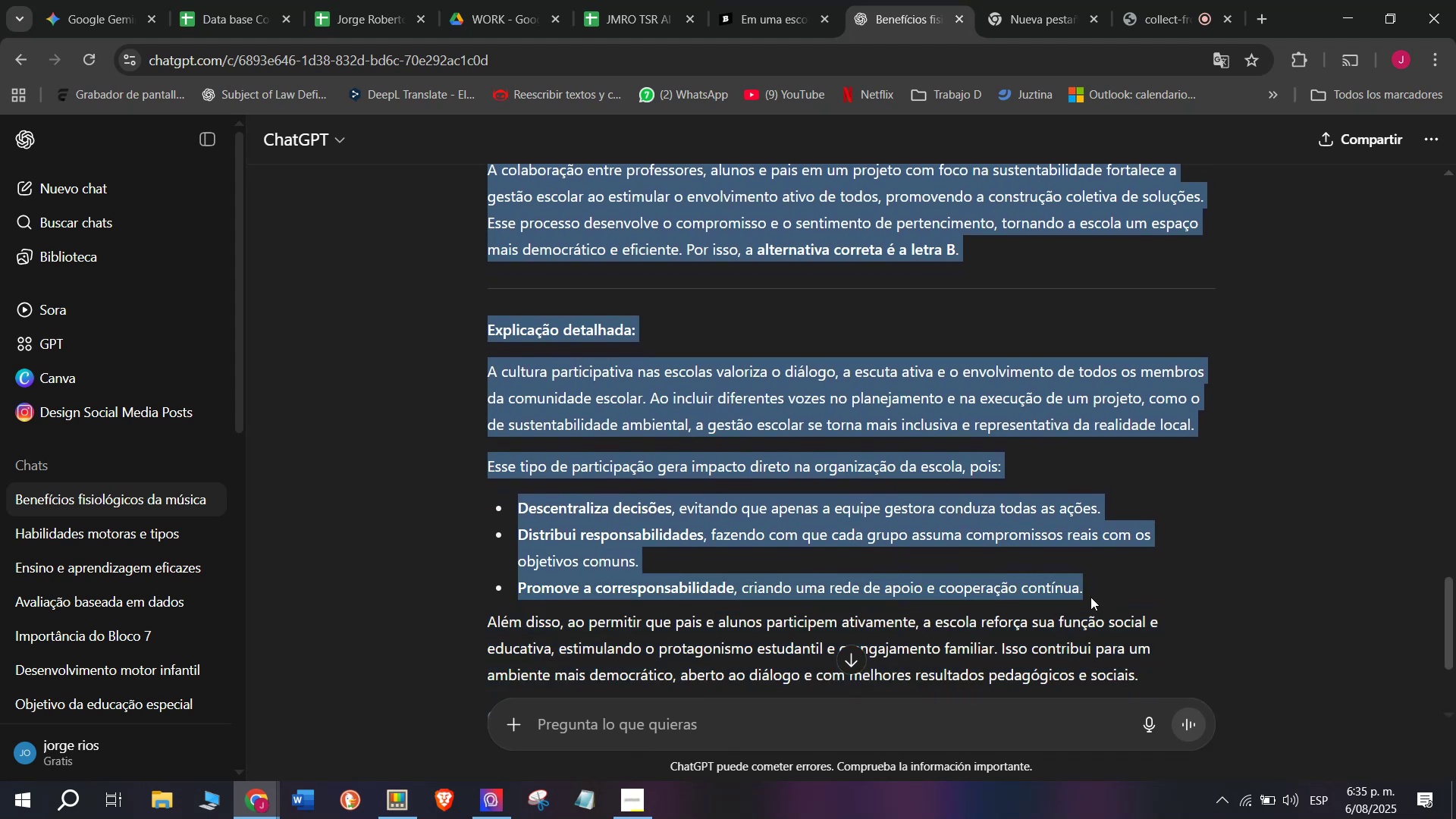 
key(Control+ControlLeft)
 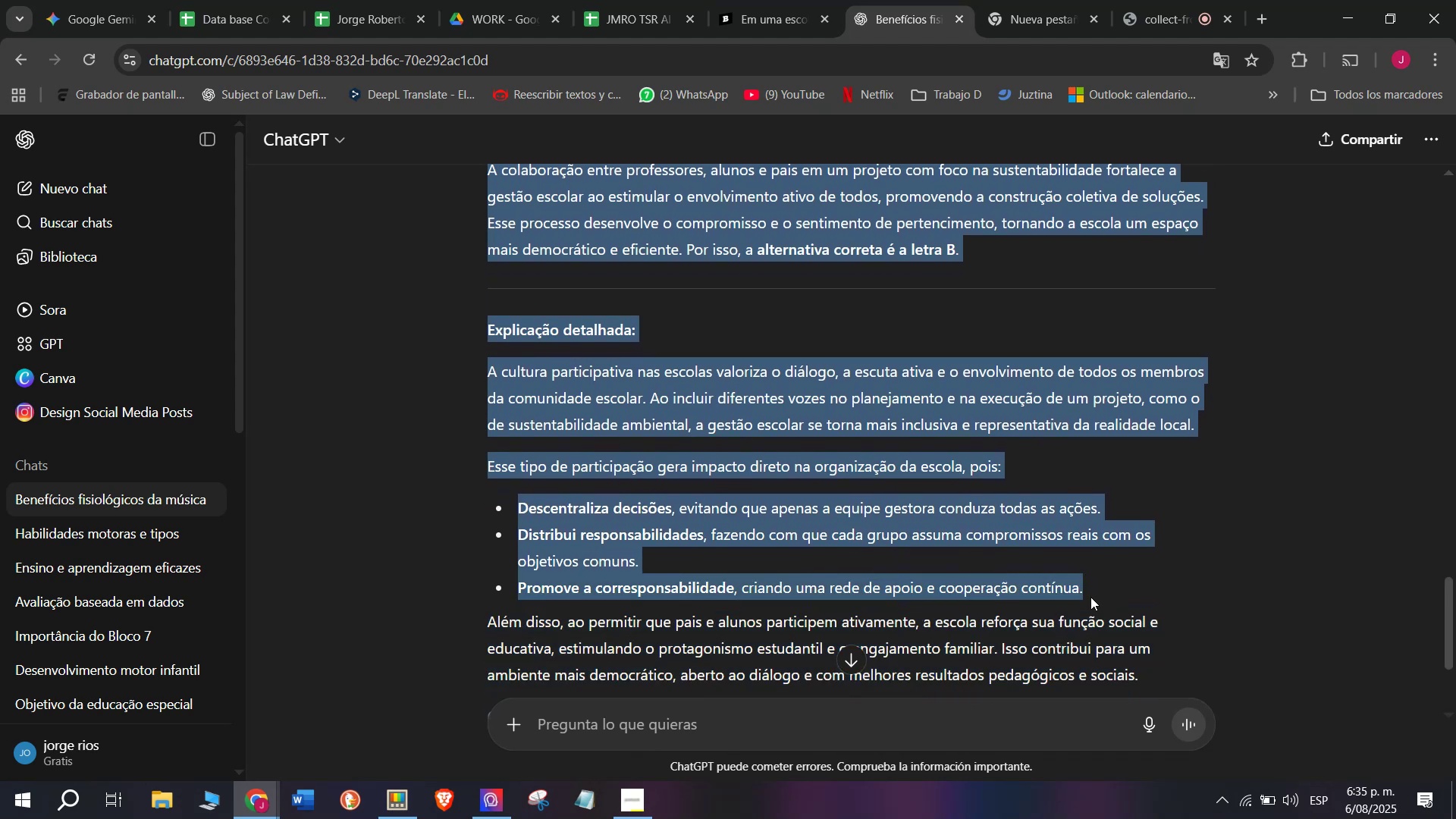 
key(Control+C)
 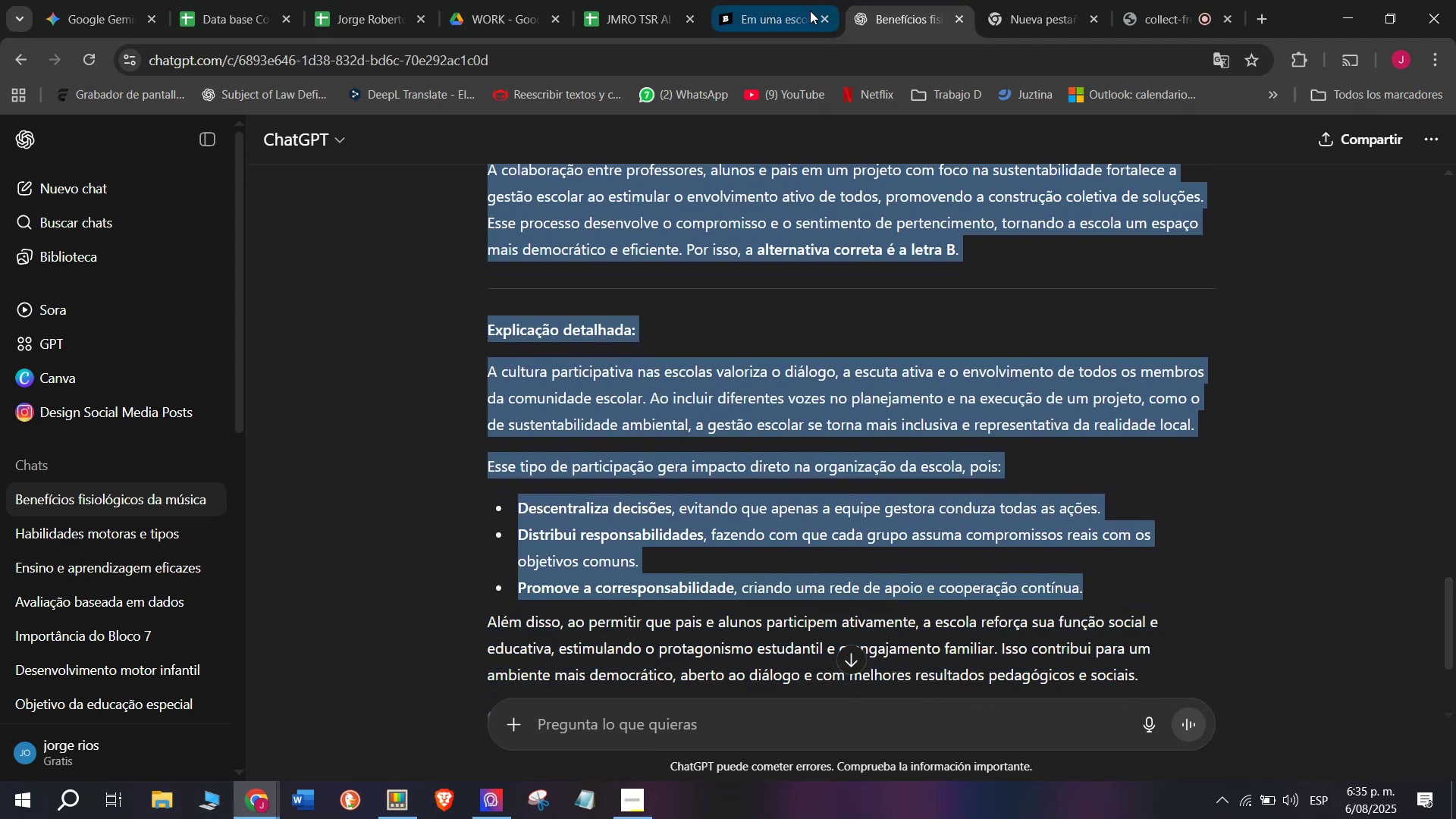 
left_click([408, 416])
 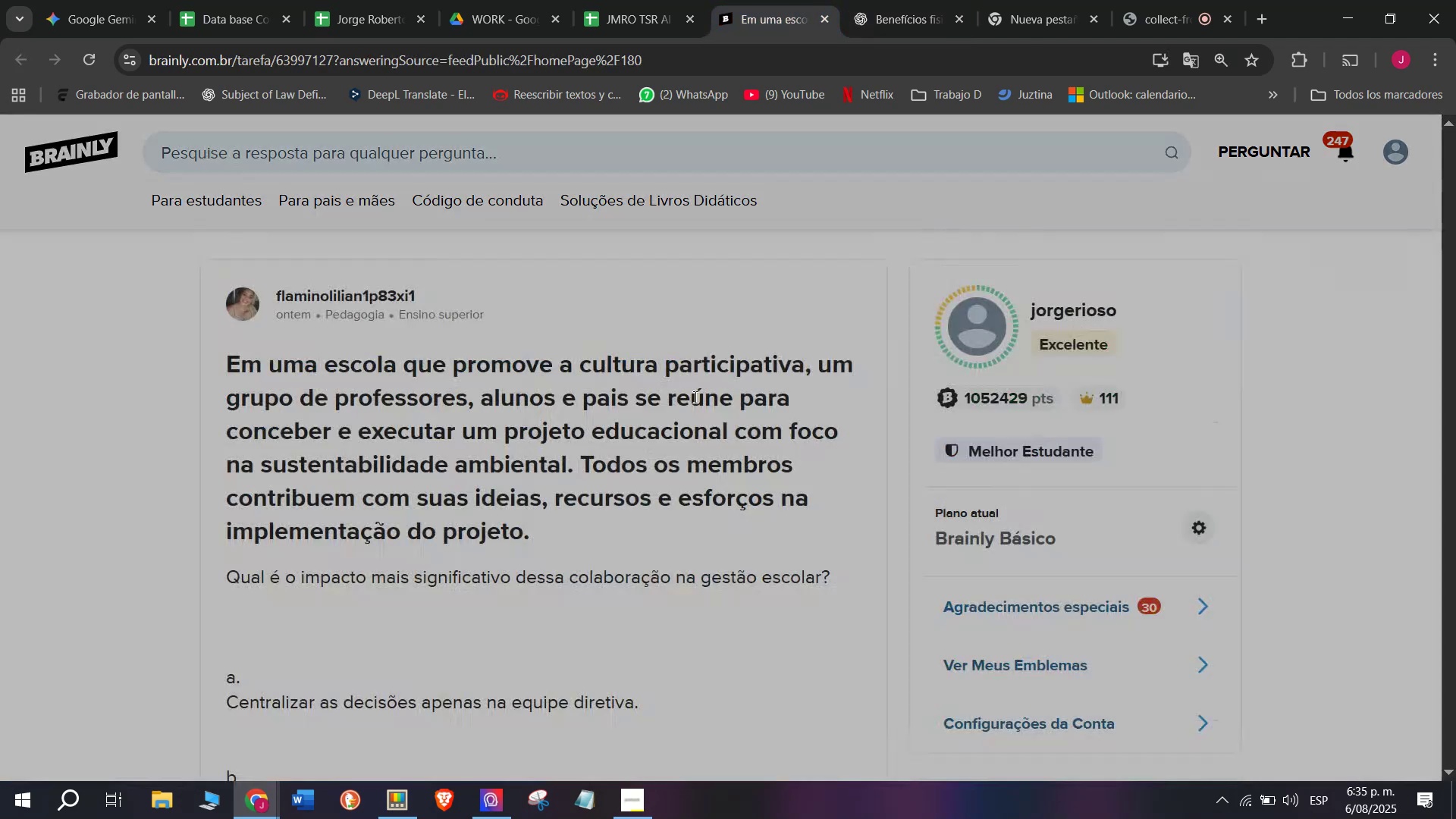 
left_click_drag(start_coordinate=[695, 397], to_coordinate=[482, 192])
 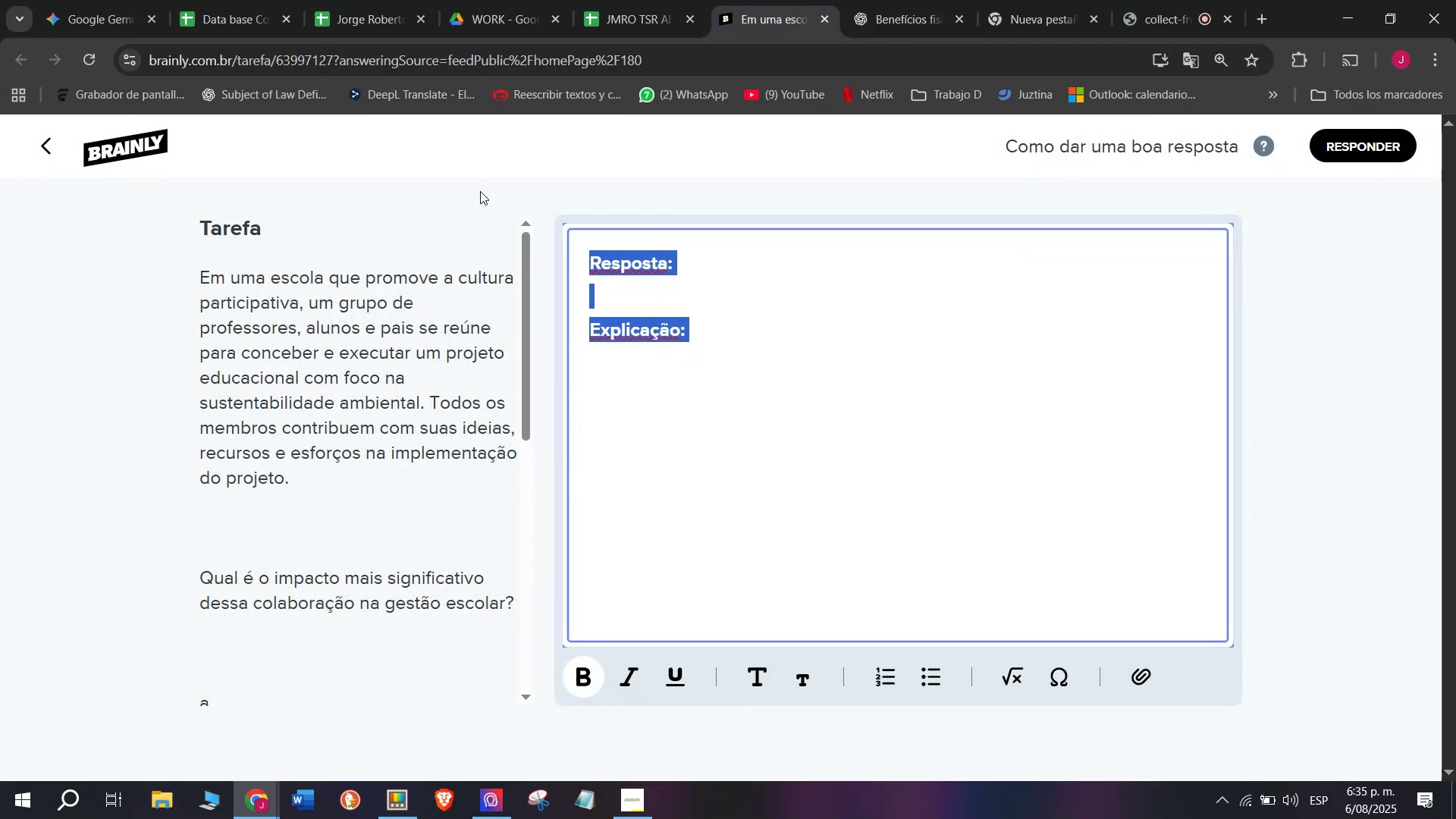 
key(Control+ControlLeft)
 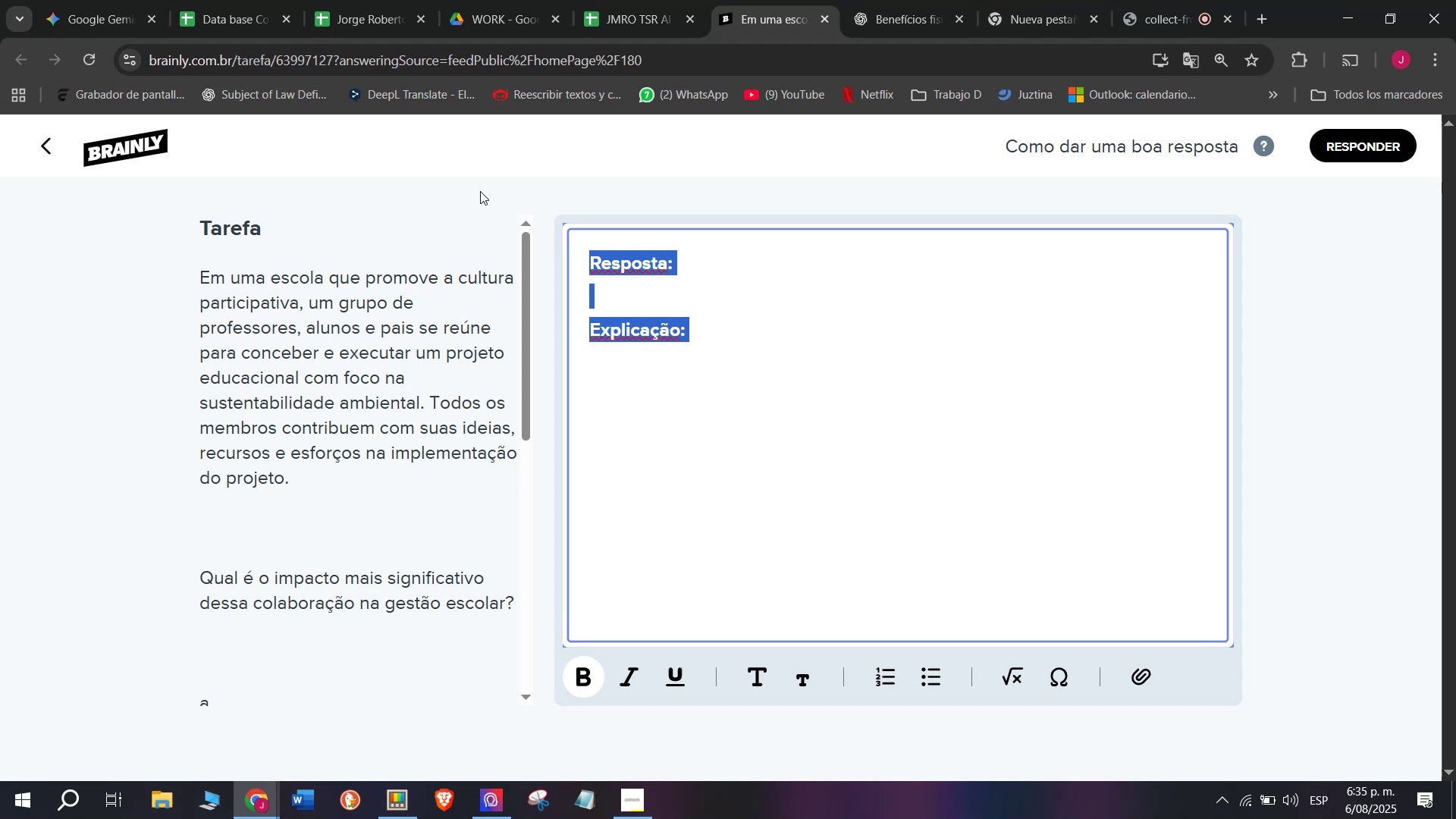 
key(Z)
 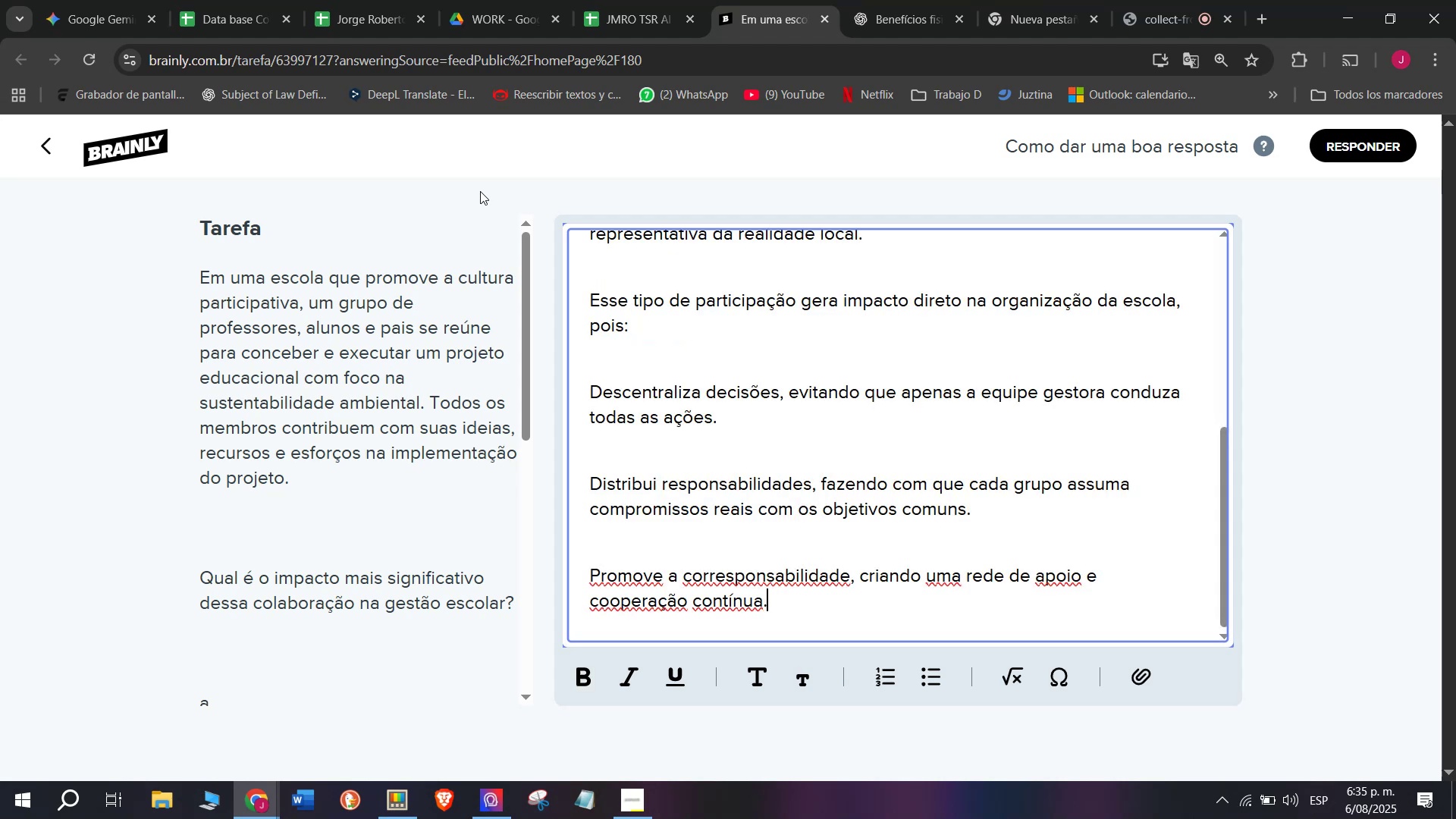 
key(Control+V)
 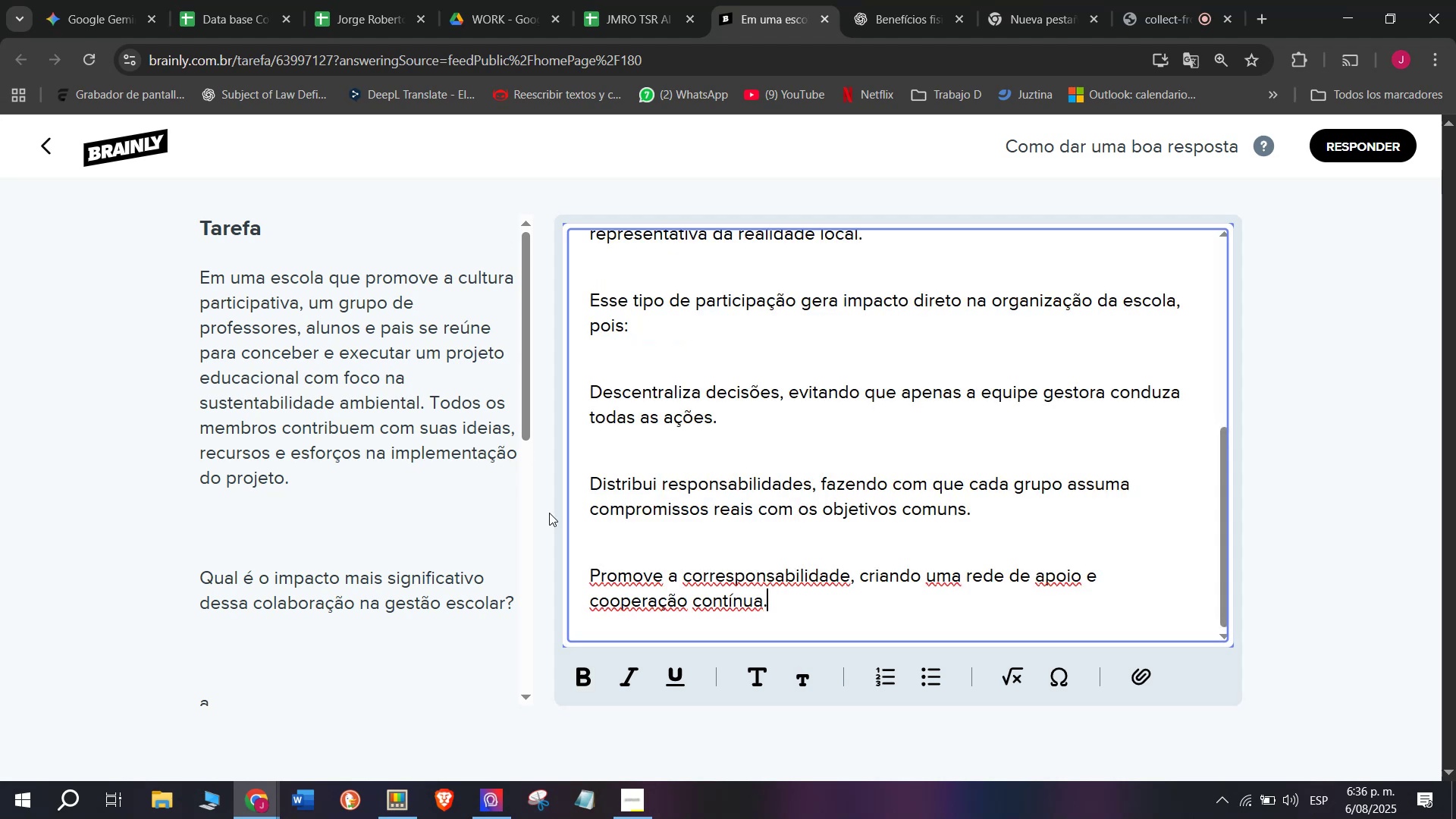 
left_click([606, 545])
 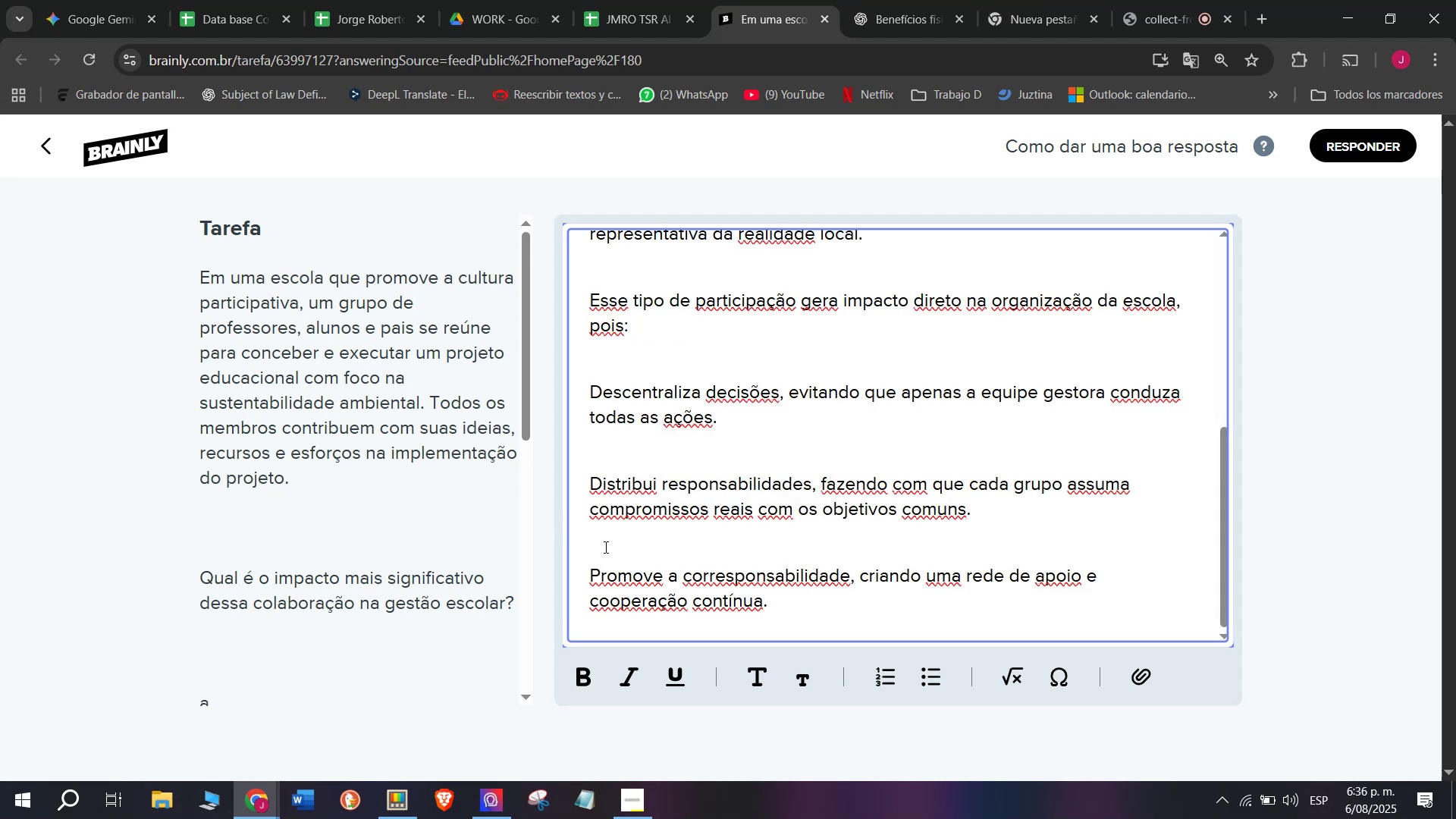 
key(Backspace)
 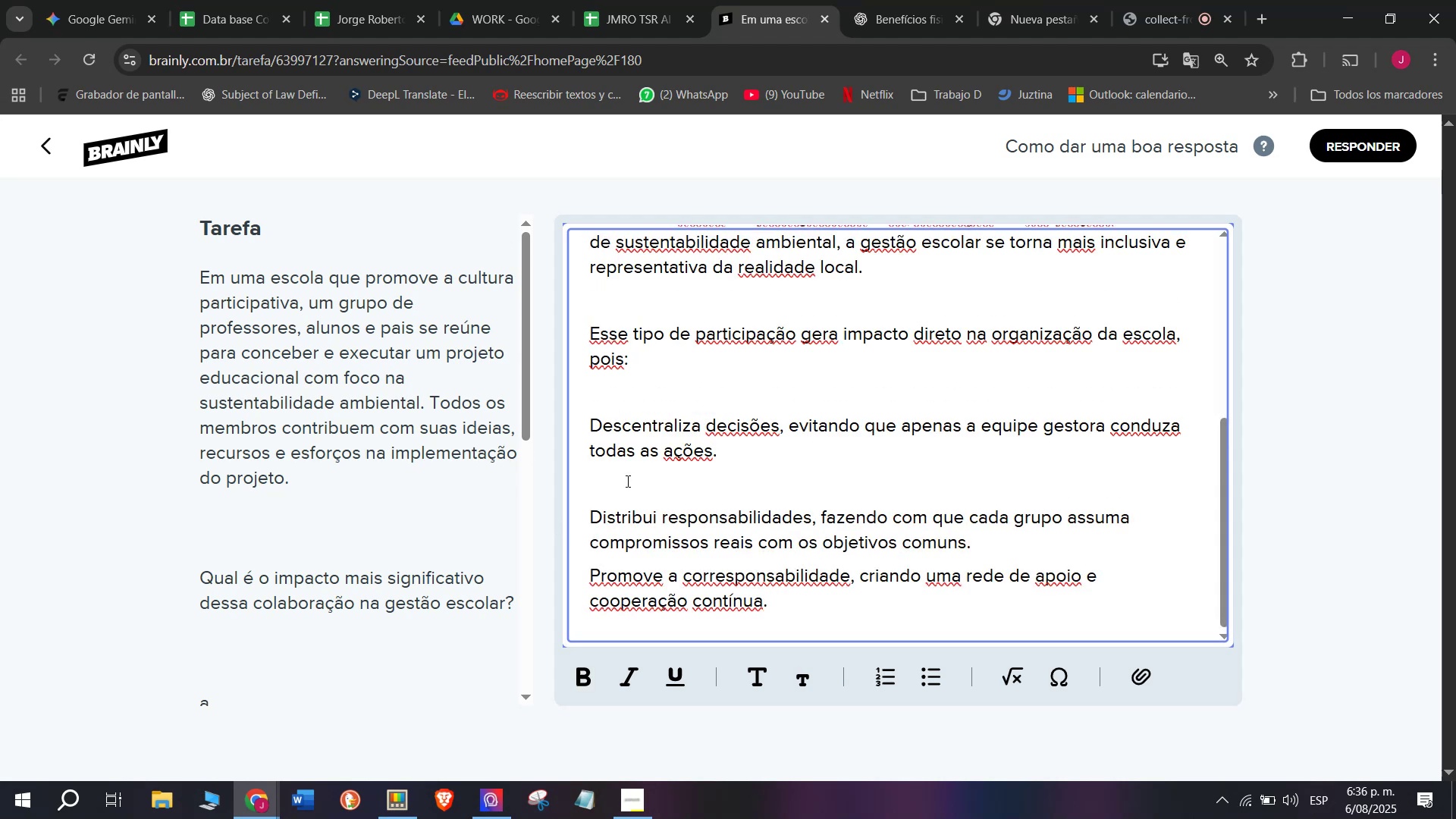 
left_click([626, 480])
 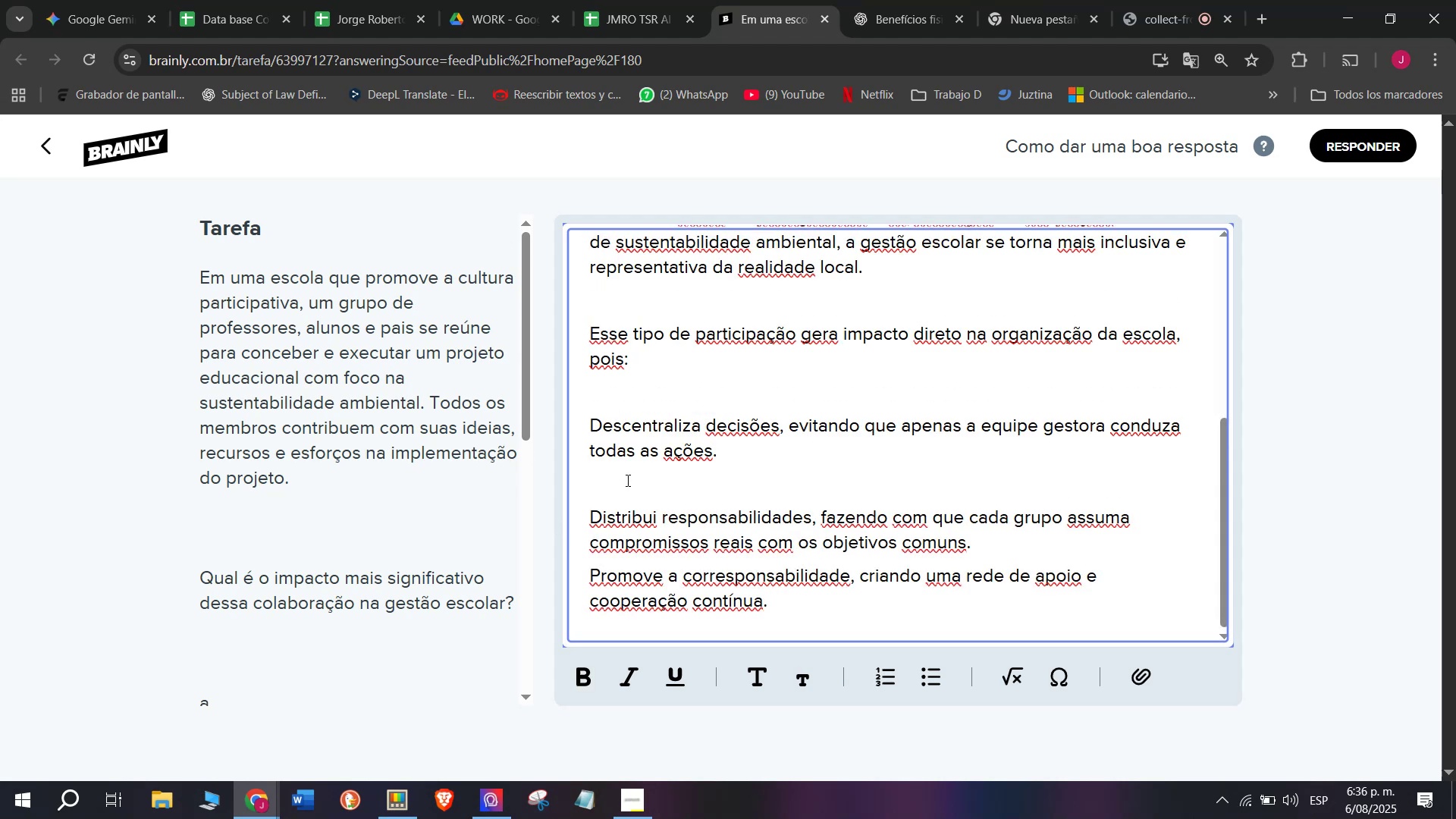 
key(Backspace)
 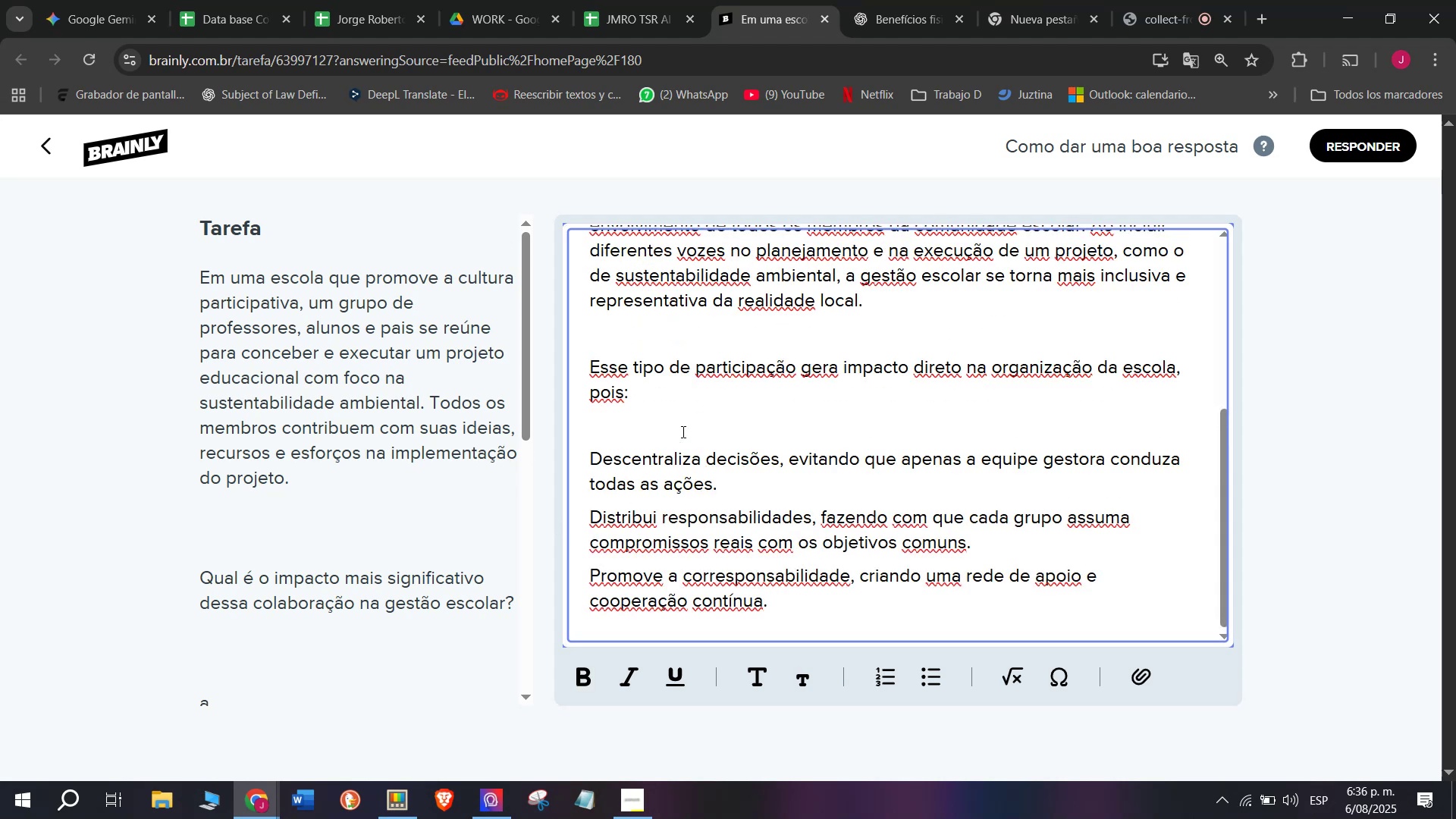 
left_click([679, 419])
 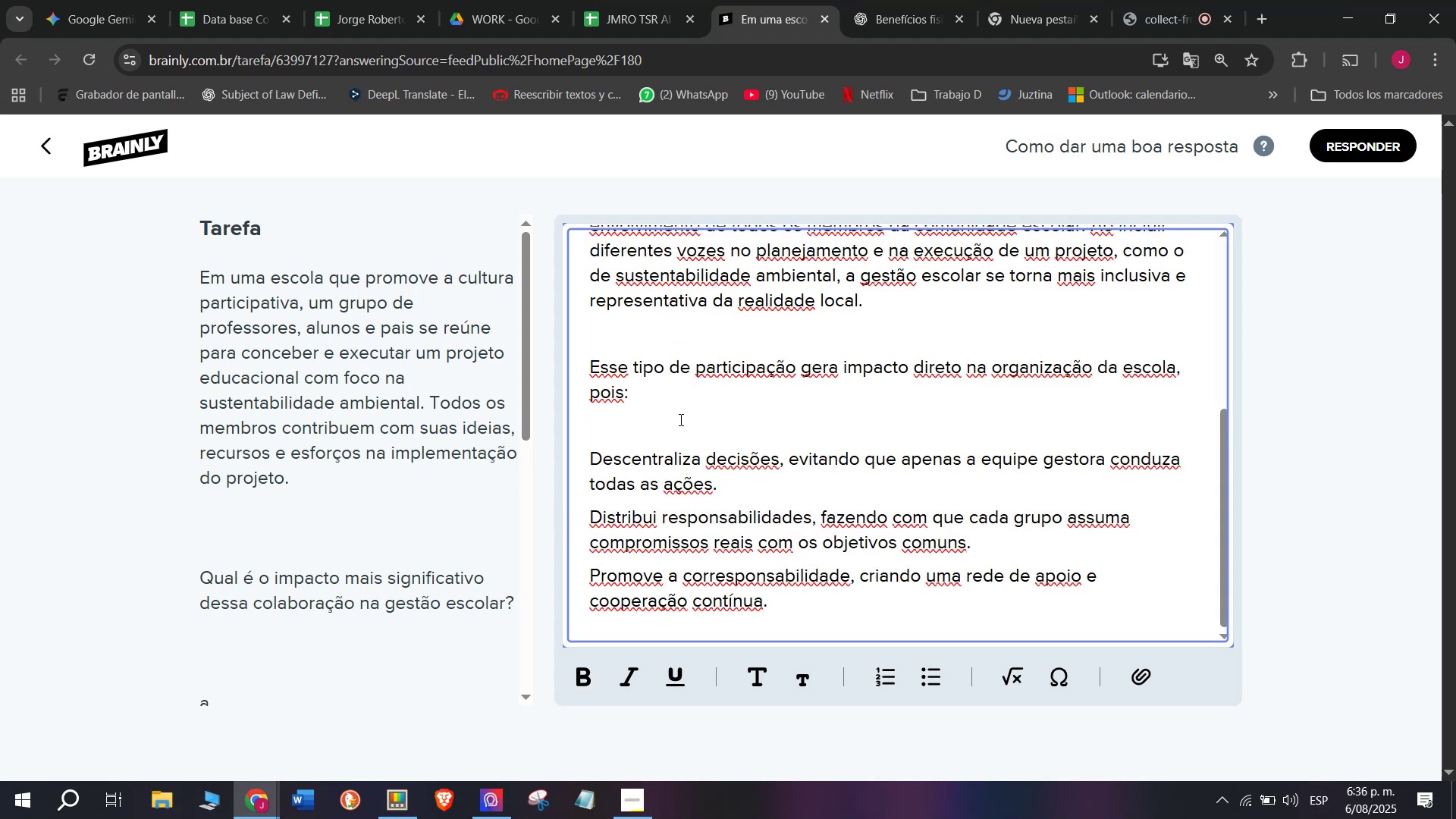 
key(Backspace)
 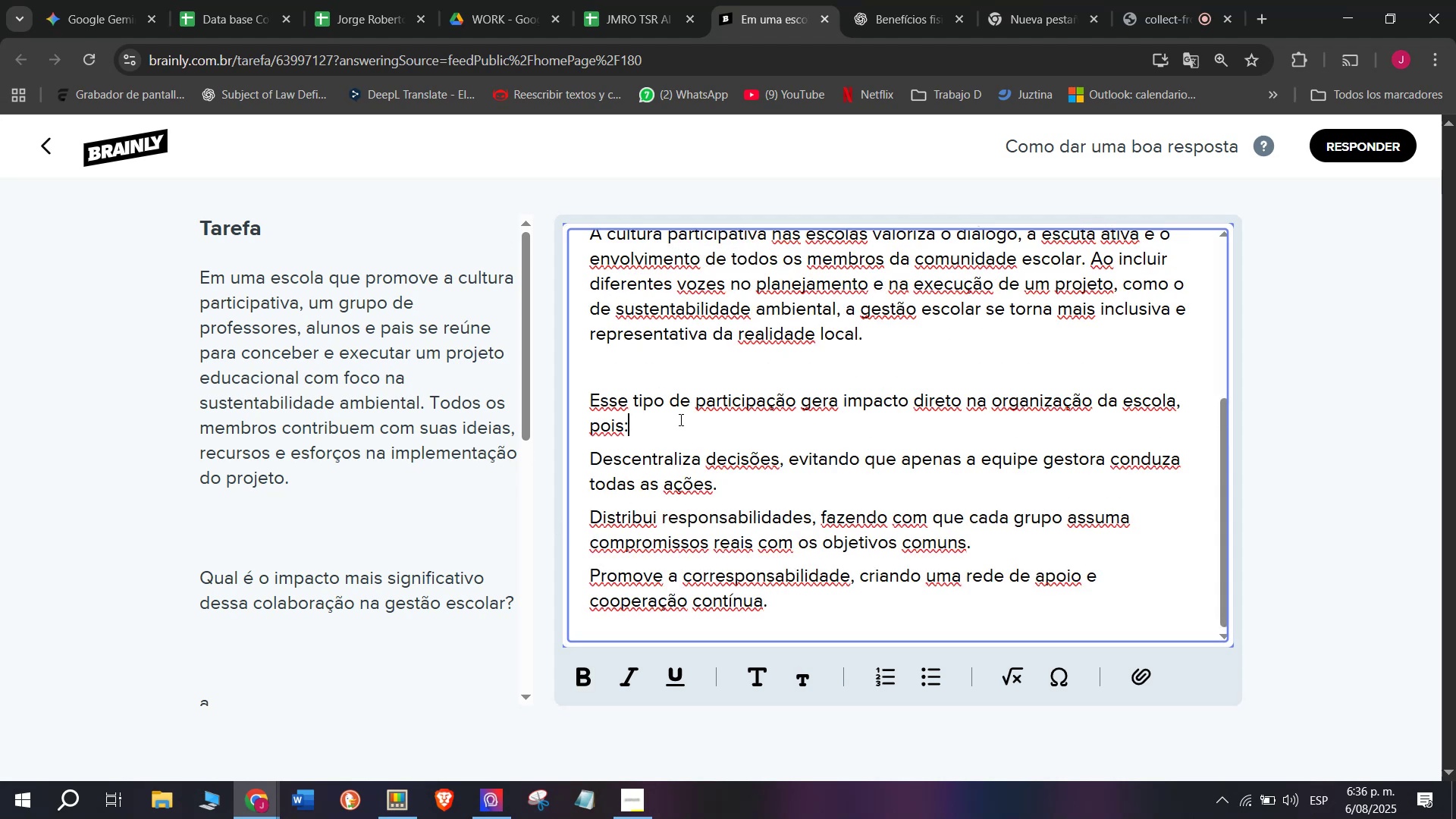 
left_click_drag(start_coordinate=[674, 467], to_coordinate=[690, 573])
 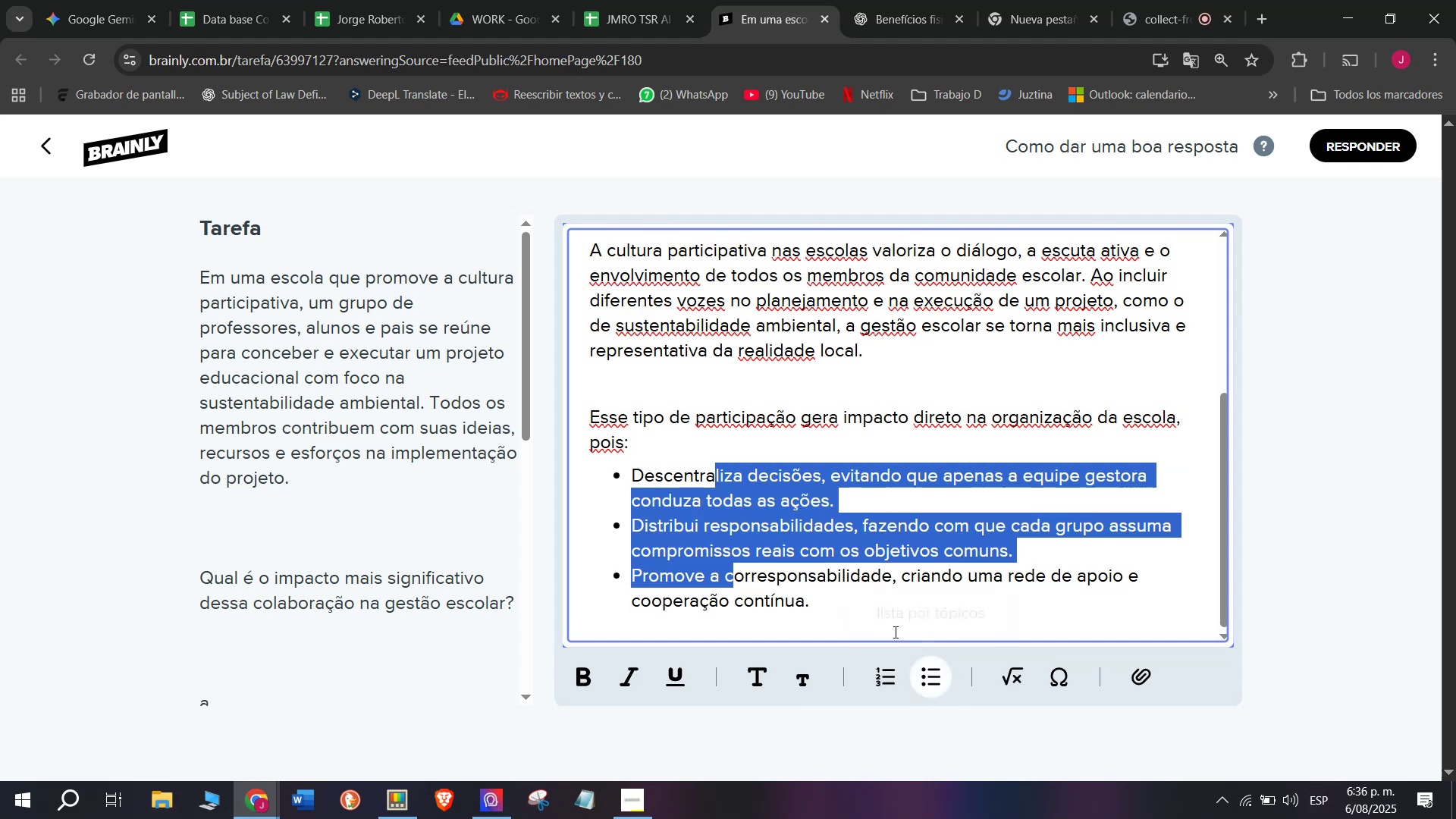 
scroll: coordinate [762, 468], scroll_direction: up, amount: 2.0
 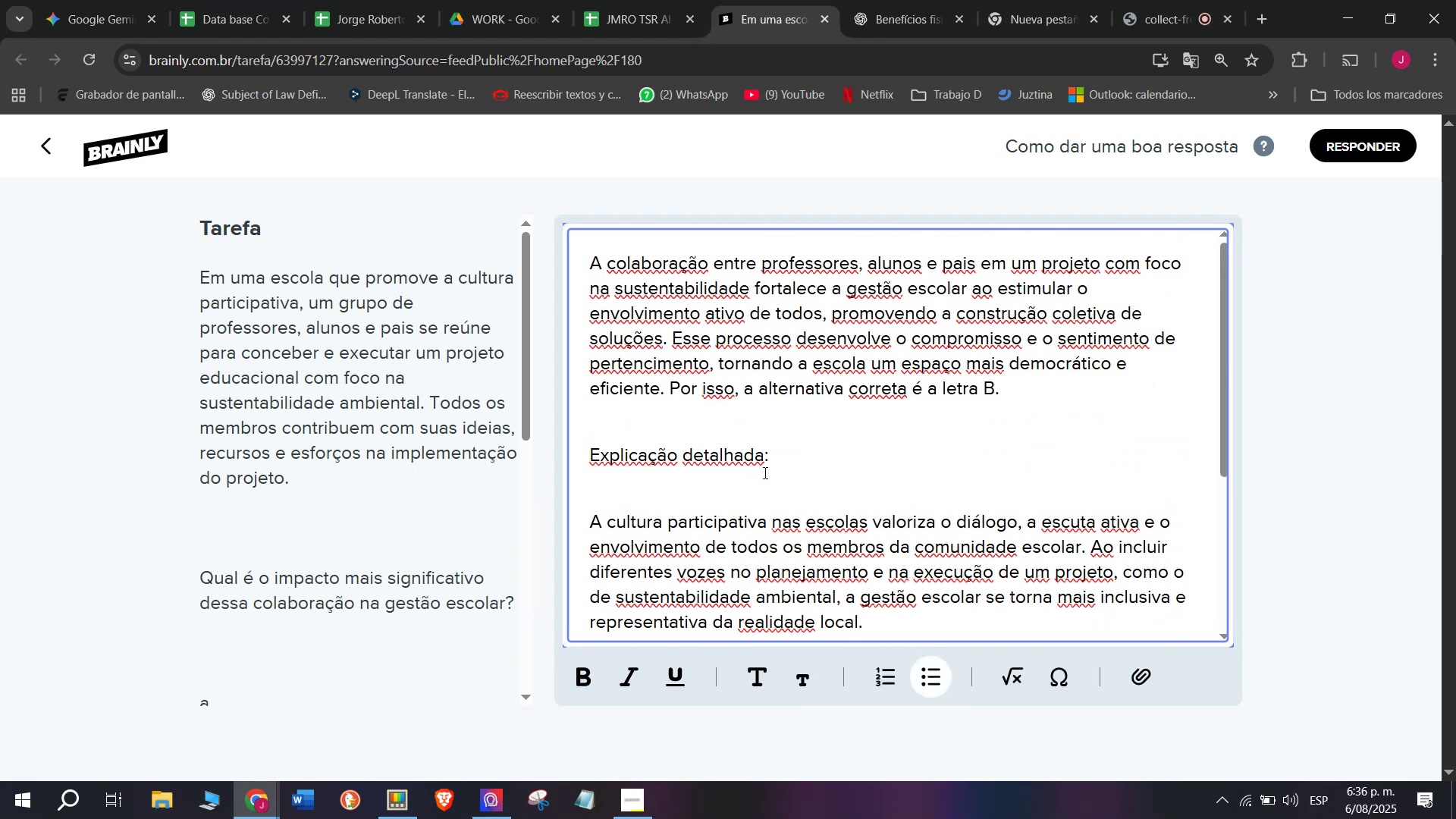 
left_click_drag(start_coordinate=[782, 457], to_coordinate=[471, 435])
 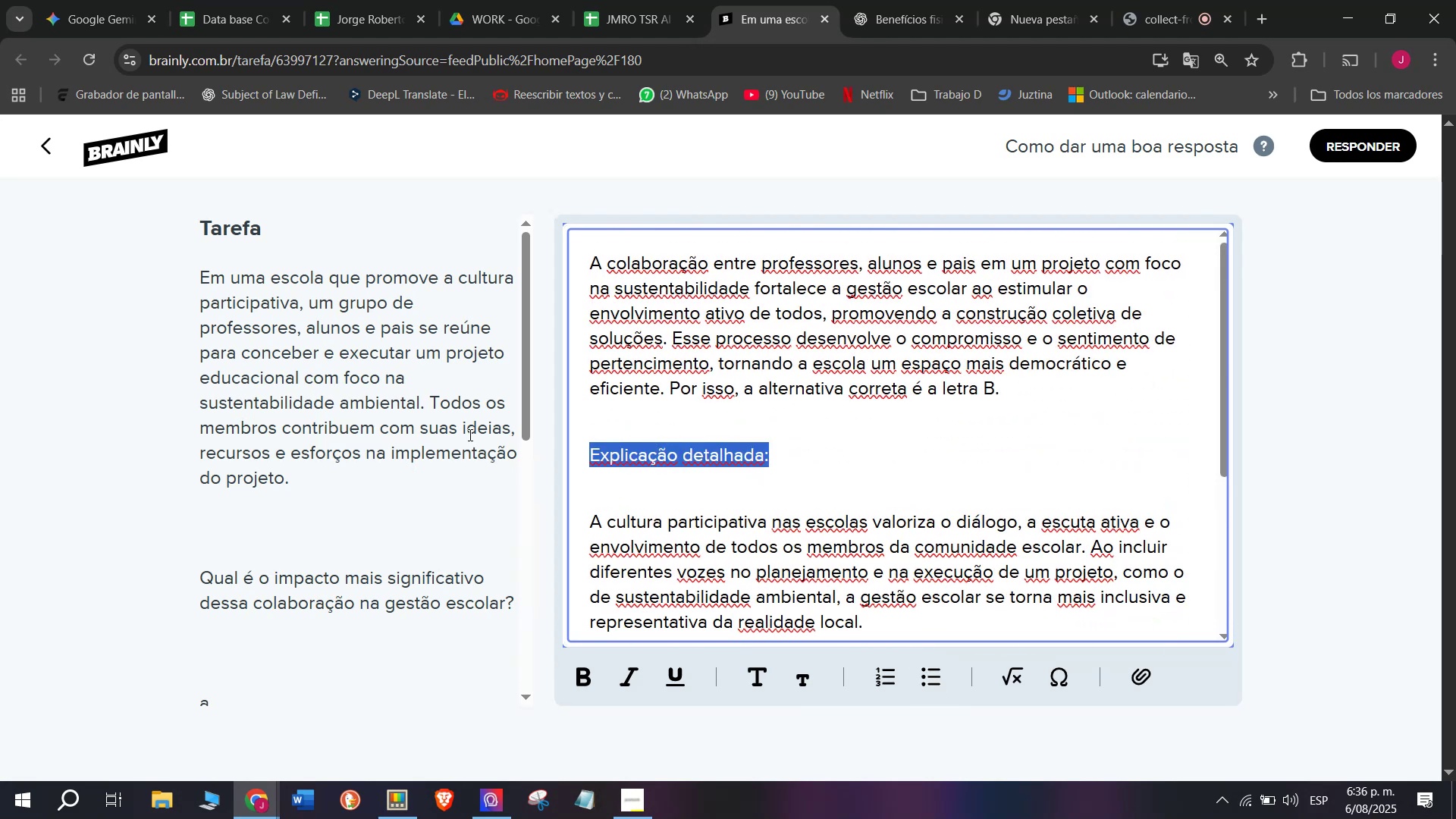 
key(Backspace)
 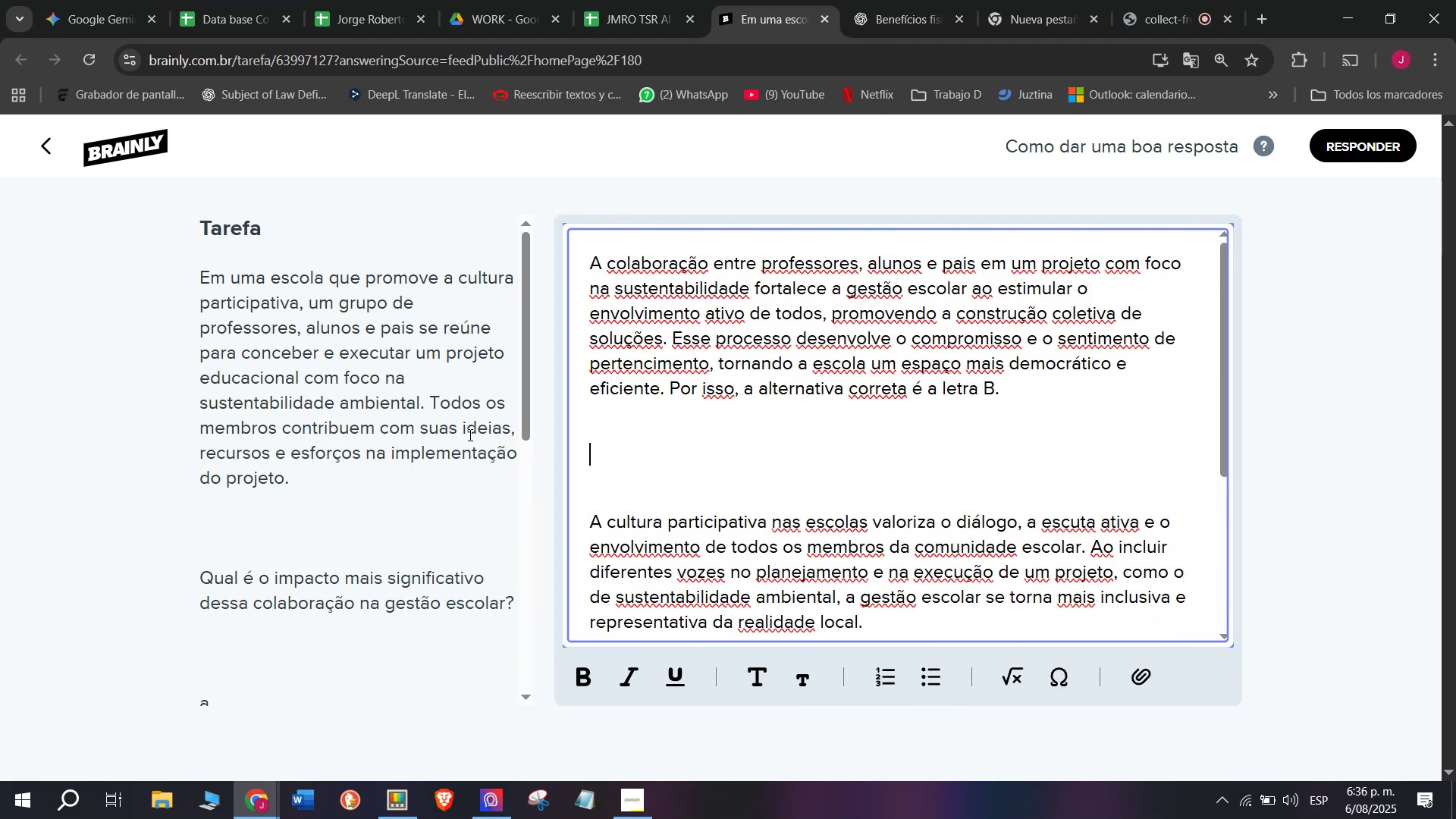 
key(Backspace)
 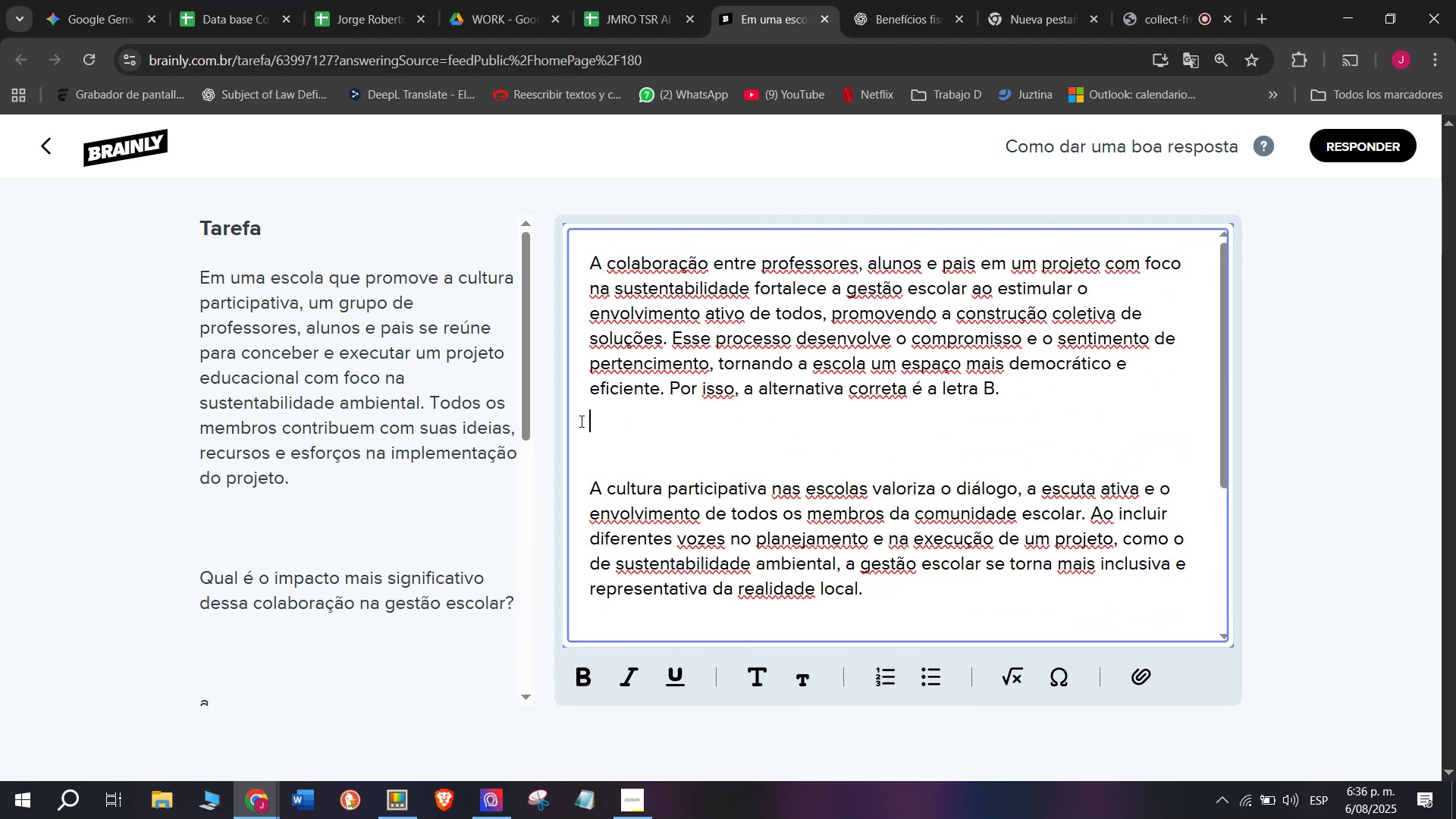 
left_click([595, 450])
 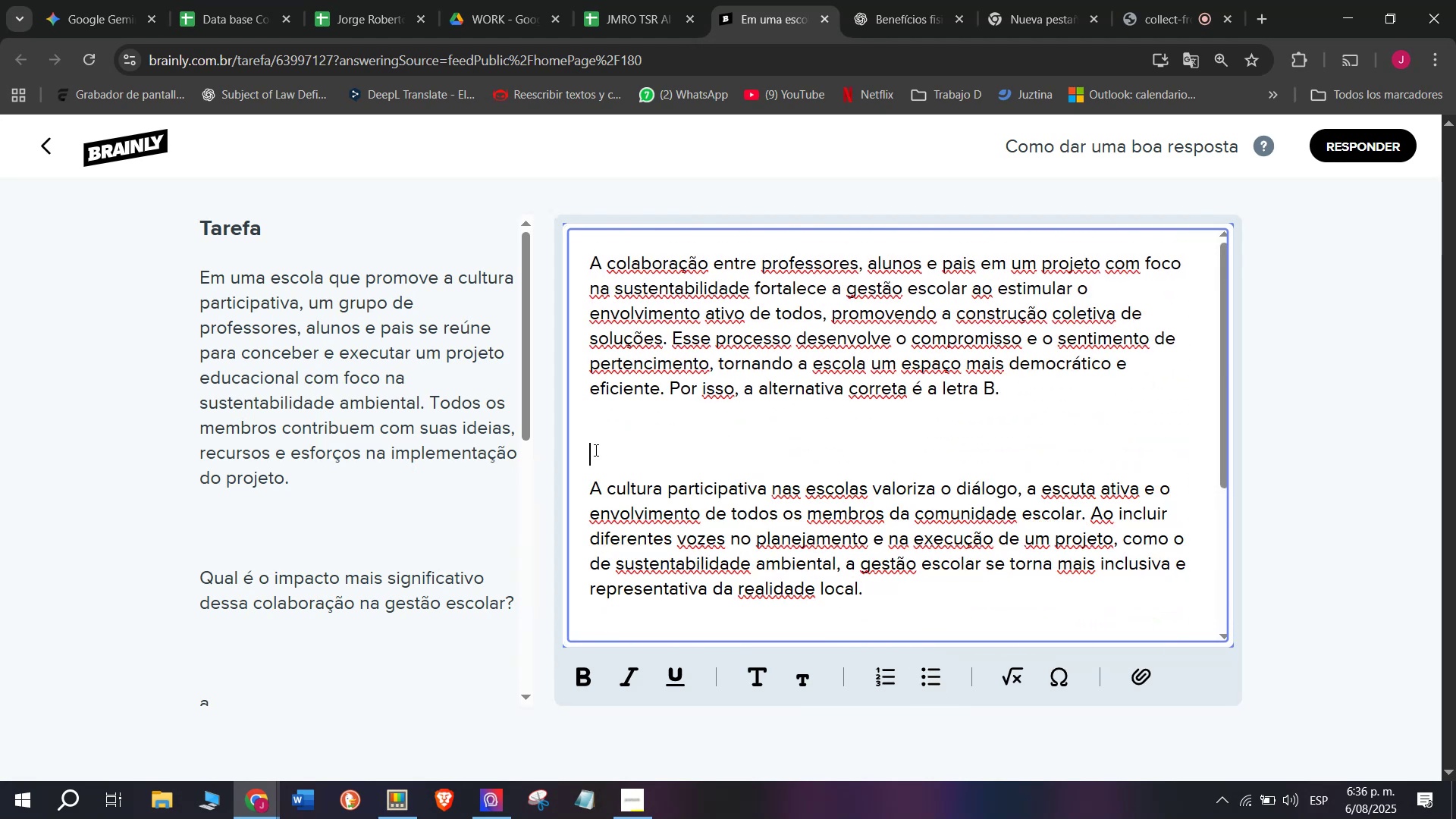 
key(Backspace)
 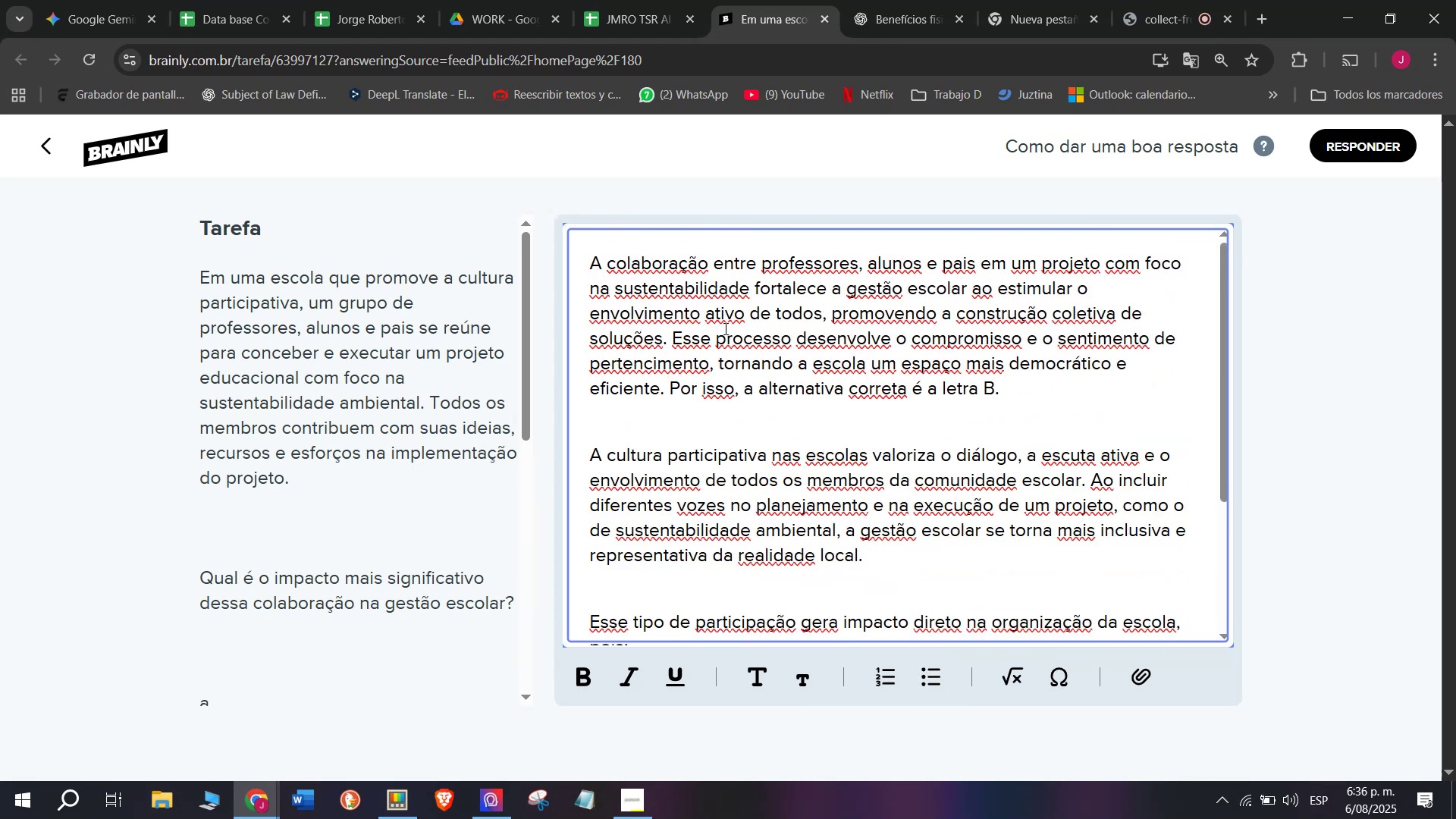 
left_click_drag(start_coordinate=[672, 337], to_coordinate=[667, 388])
 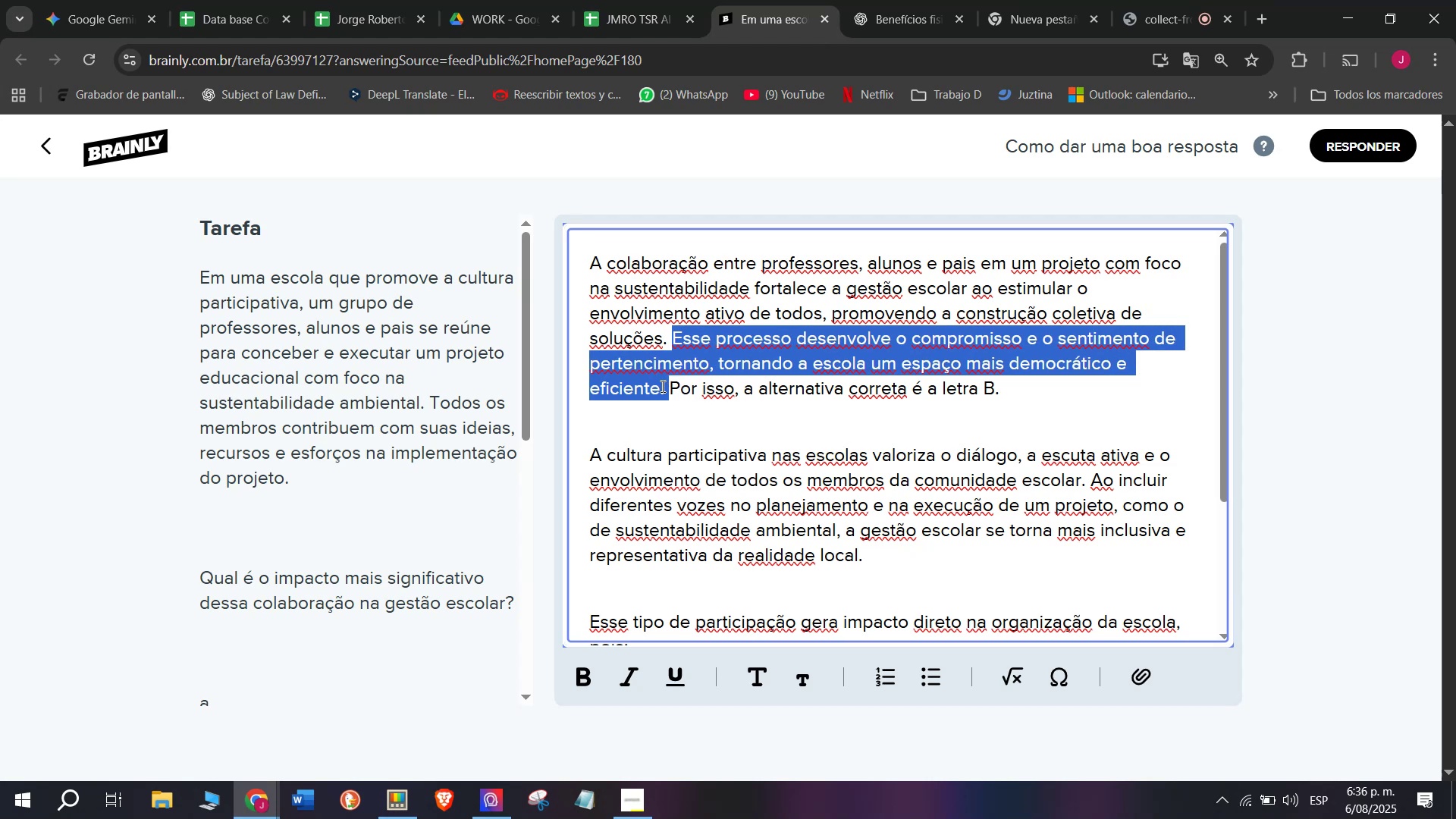 
key(Backspace)
 